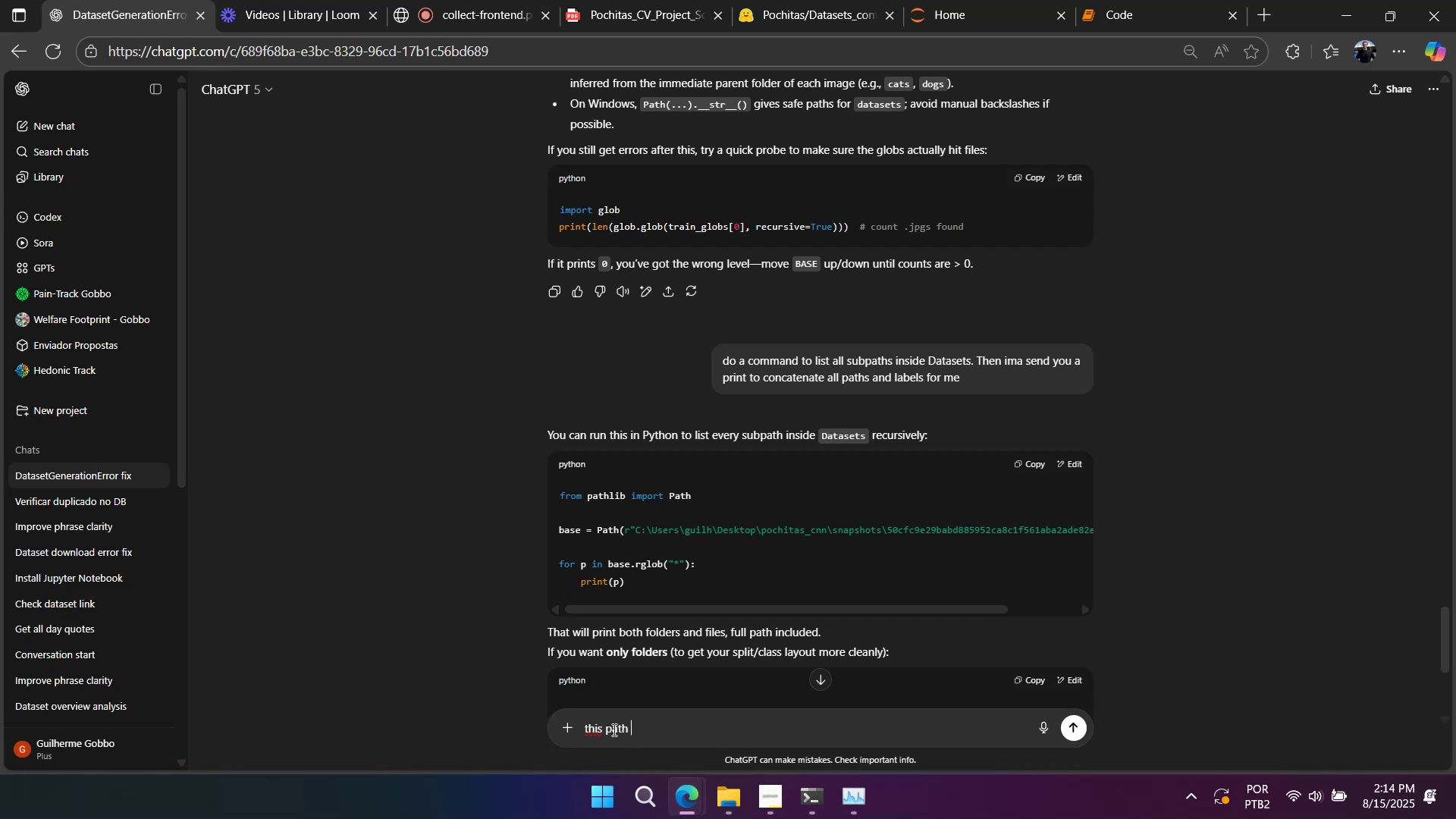 
key(Control+V)
 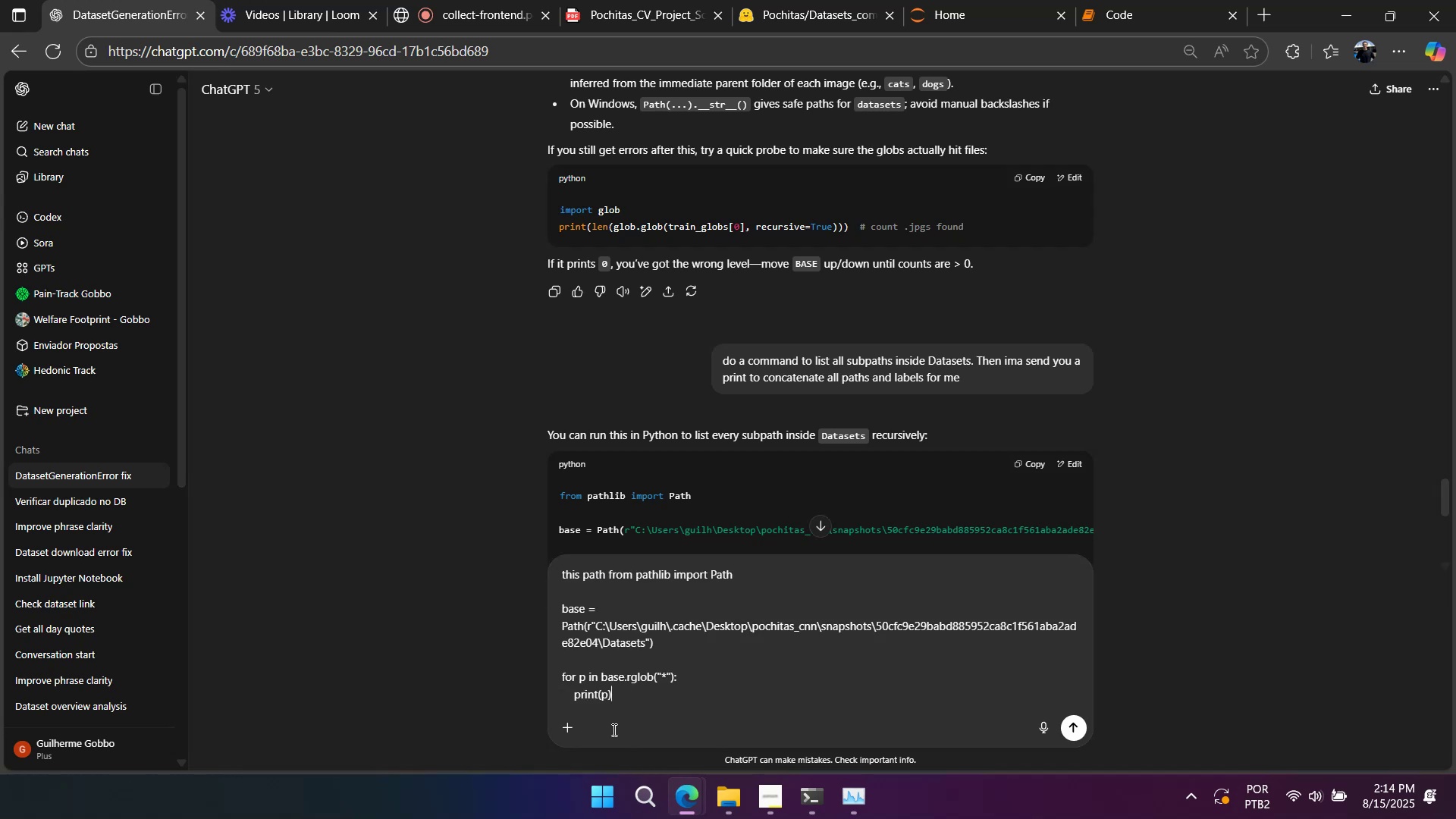 
key(Enter)
 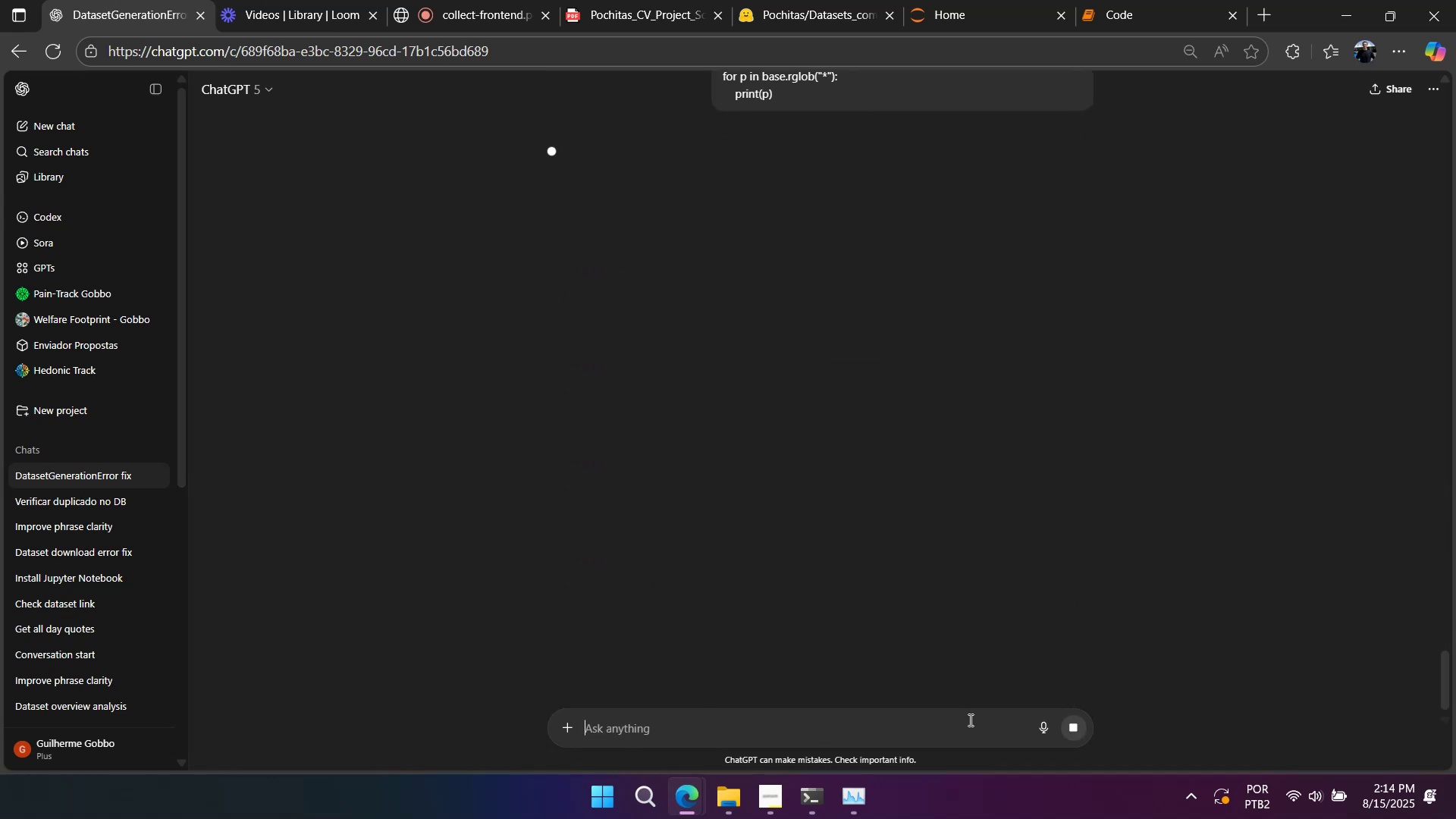 
double_click([1068, 729])
 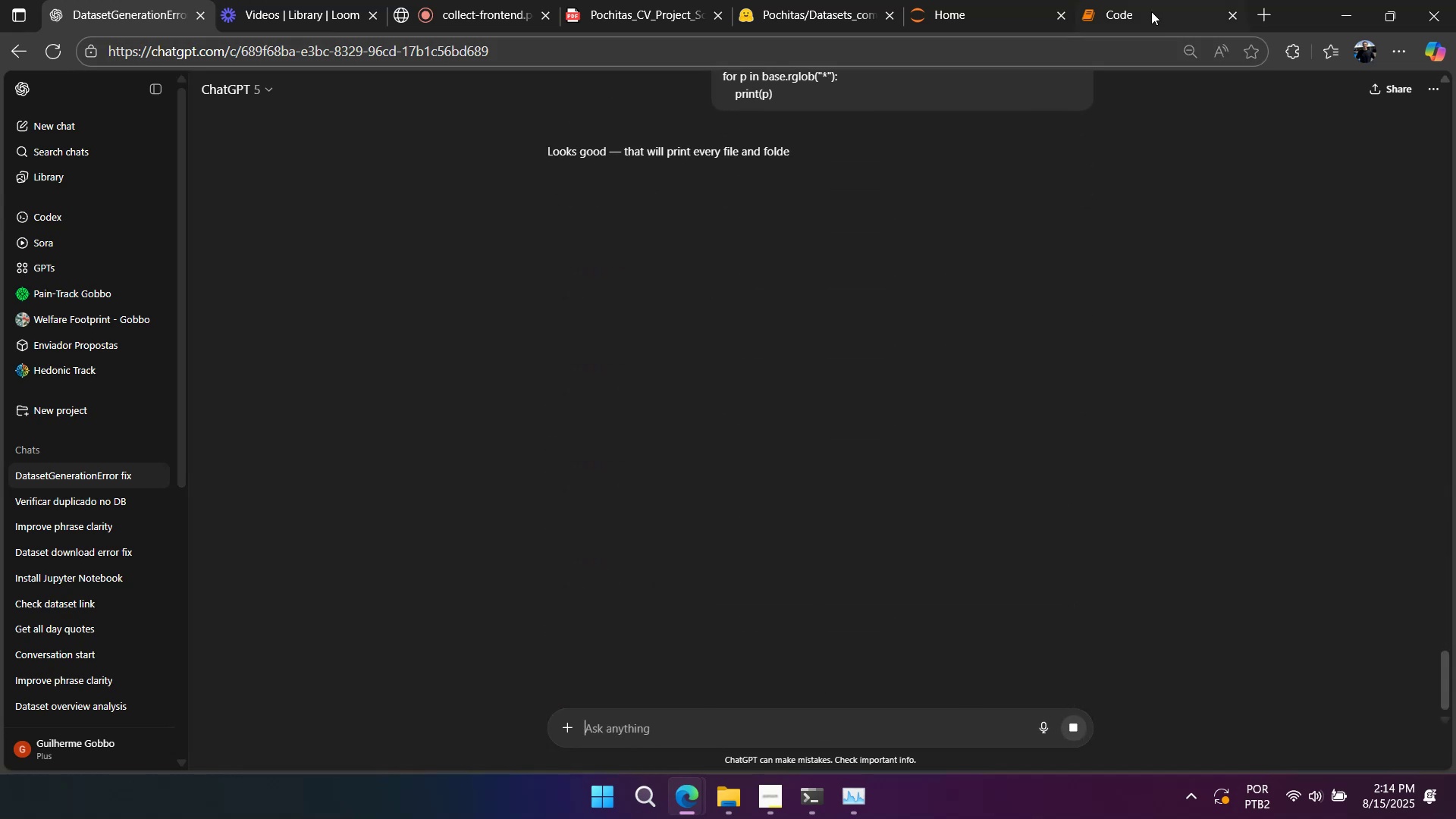 
left_click([1147, 8])
 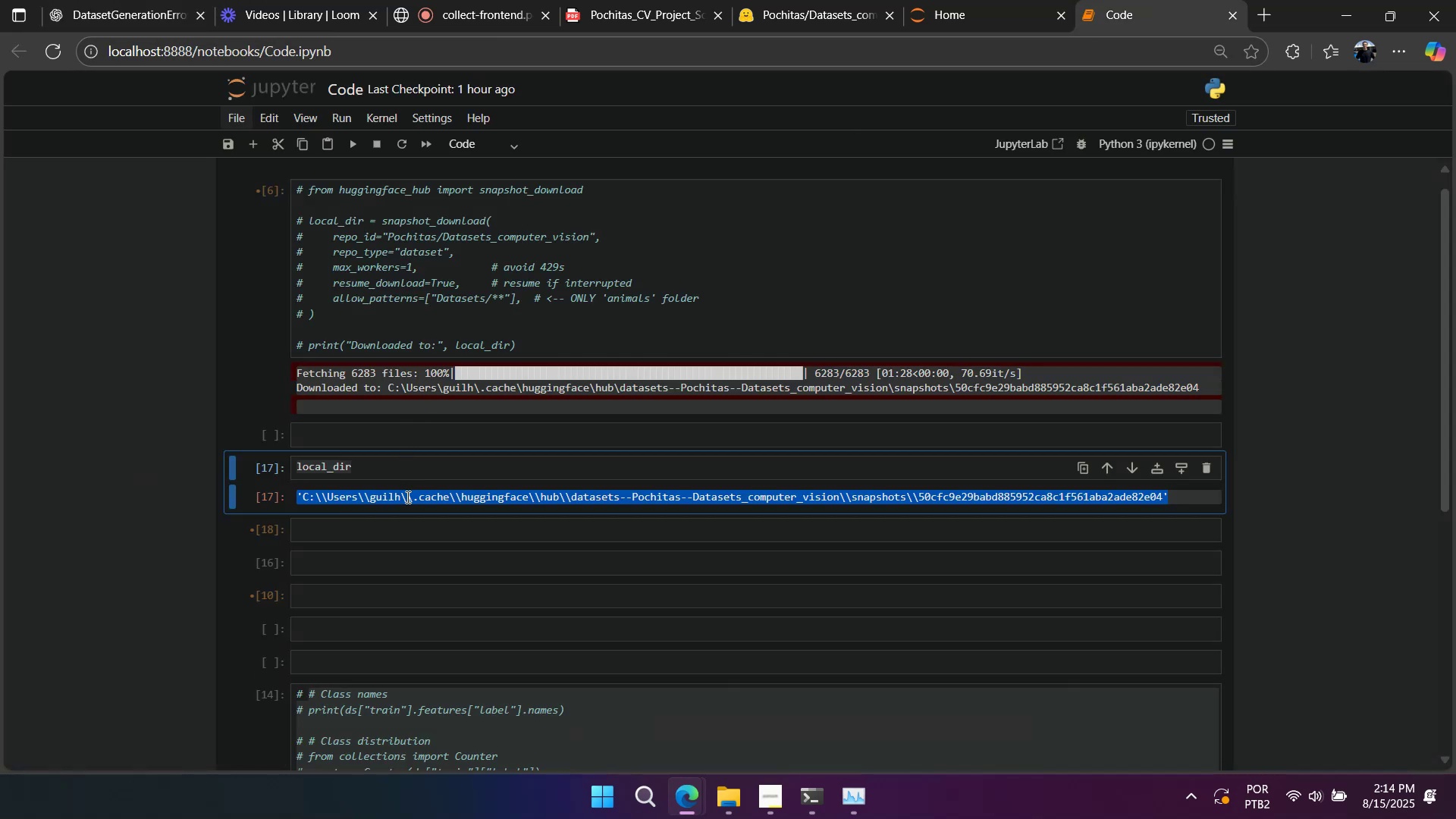 
double_click([406, 498])
 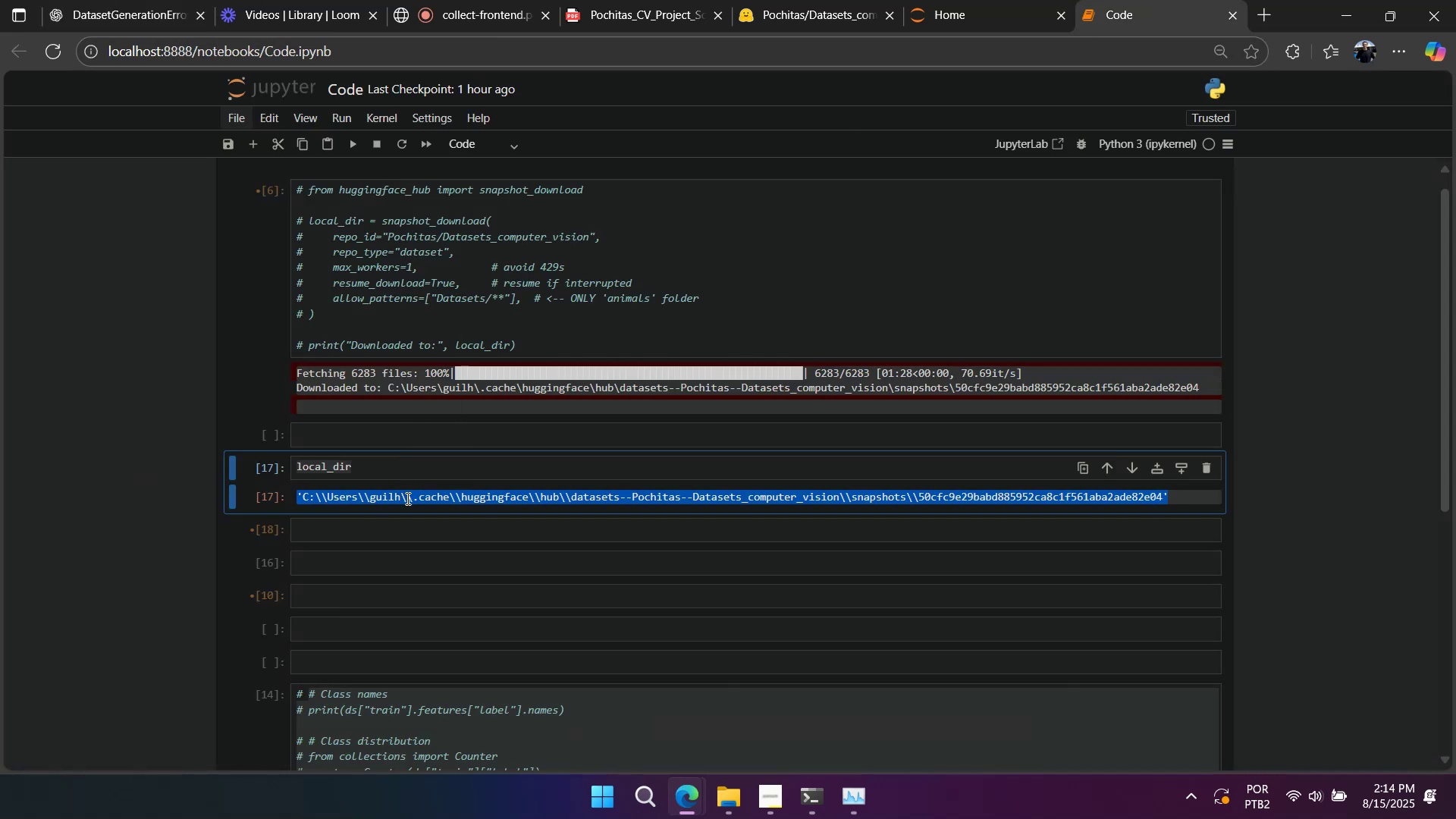 
triple_click([406, 498])
 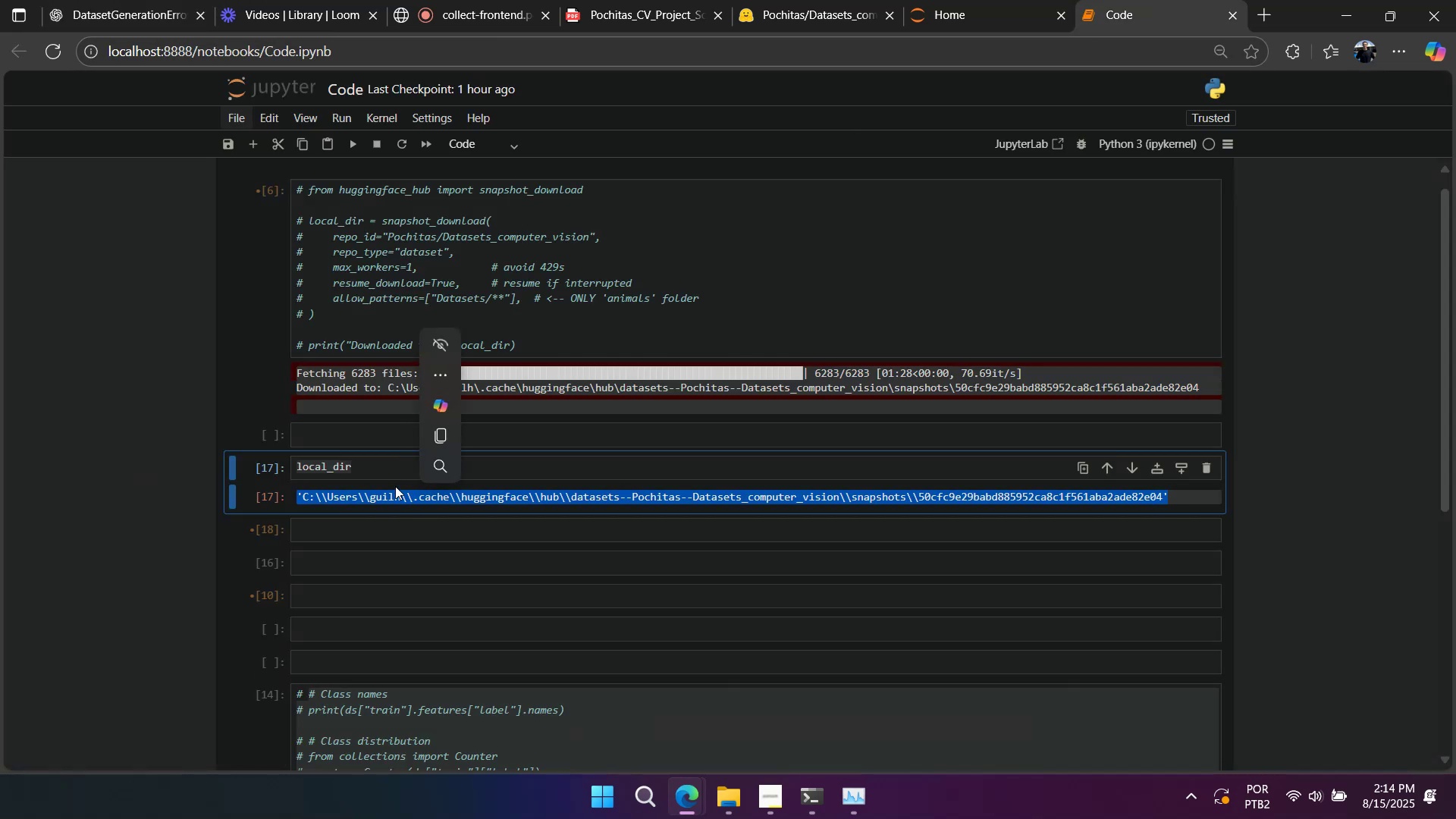 
key(Control+ControlLeft)
 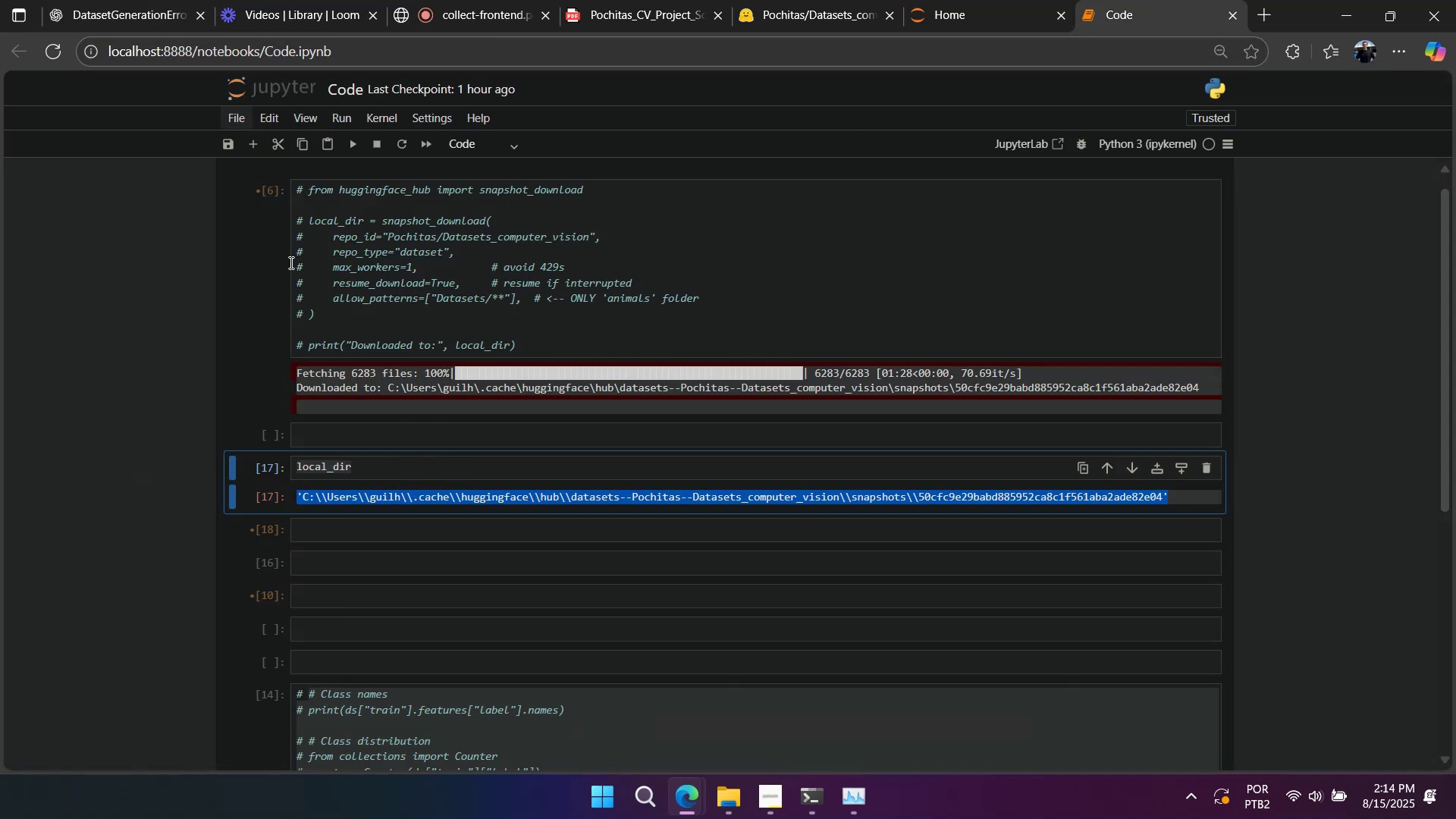 
key(Control+C)
 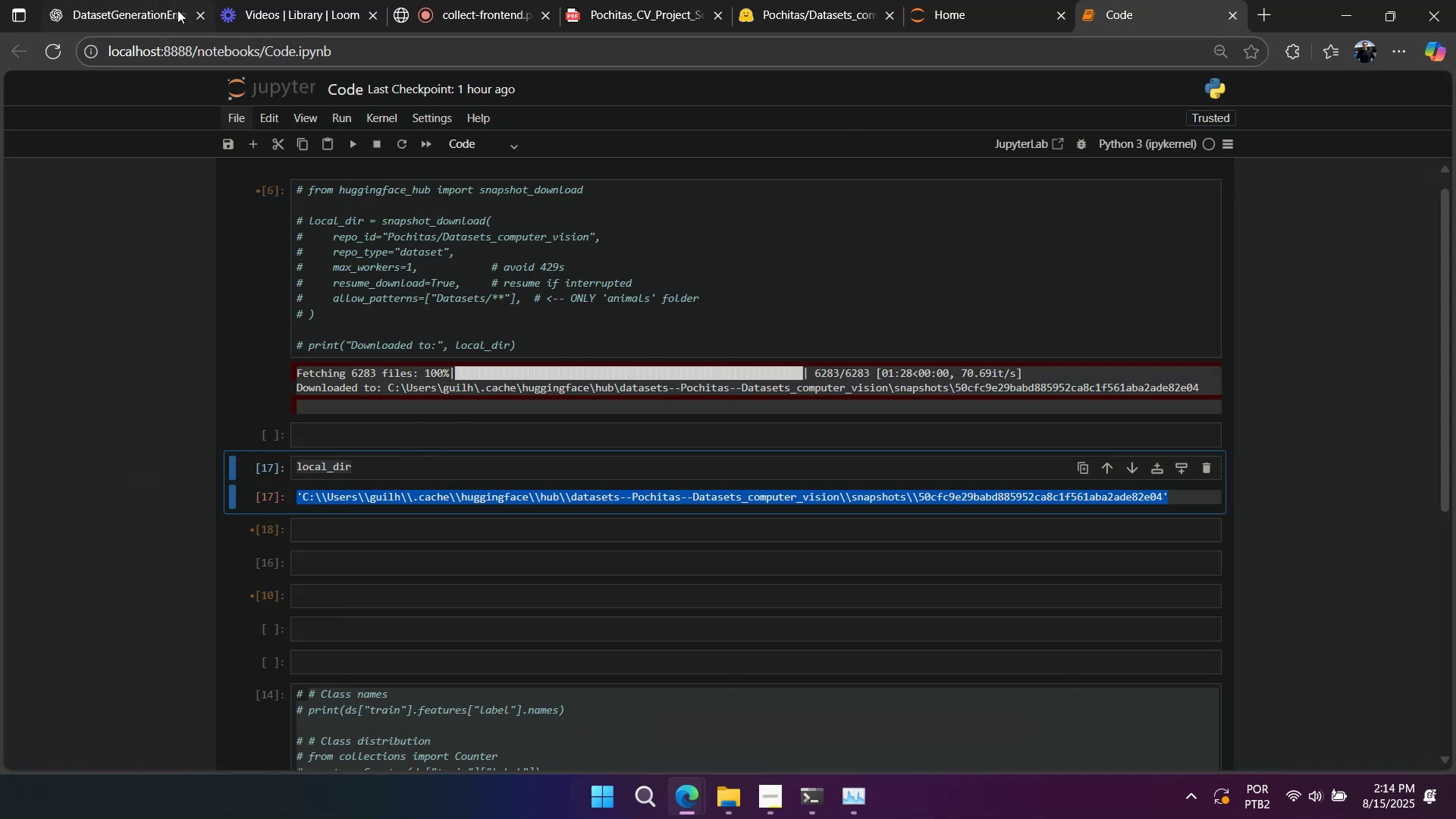 
left_click([177, 10])
 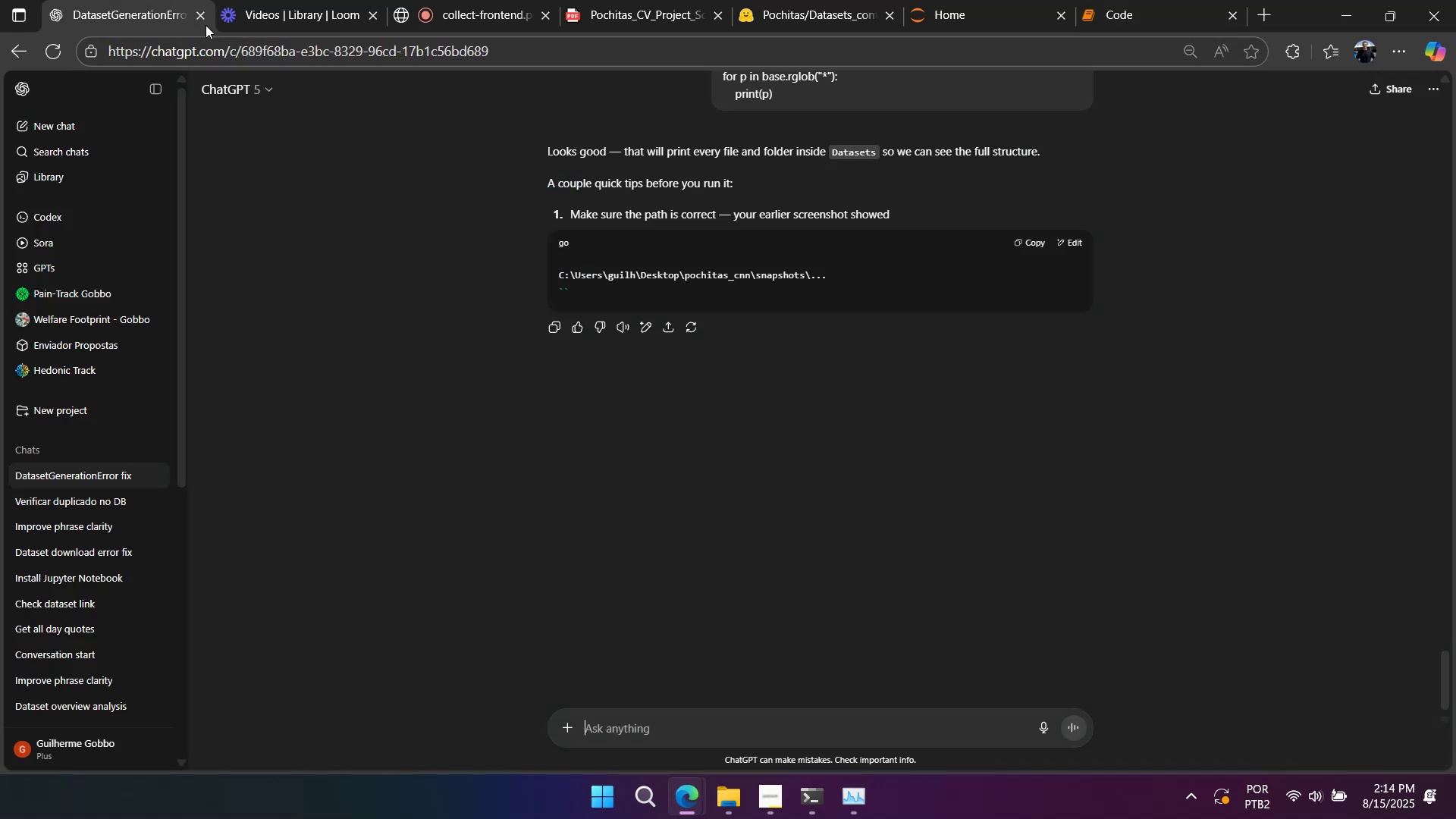 
type(thispath )
 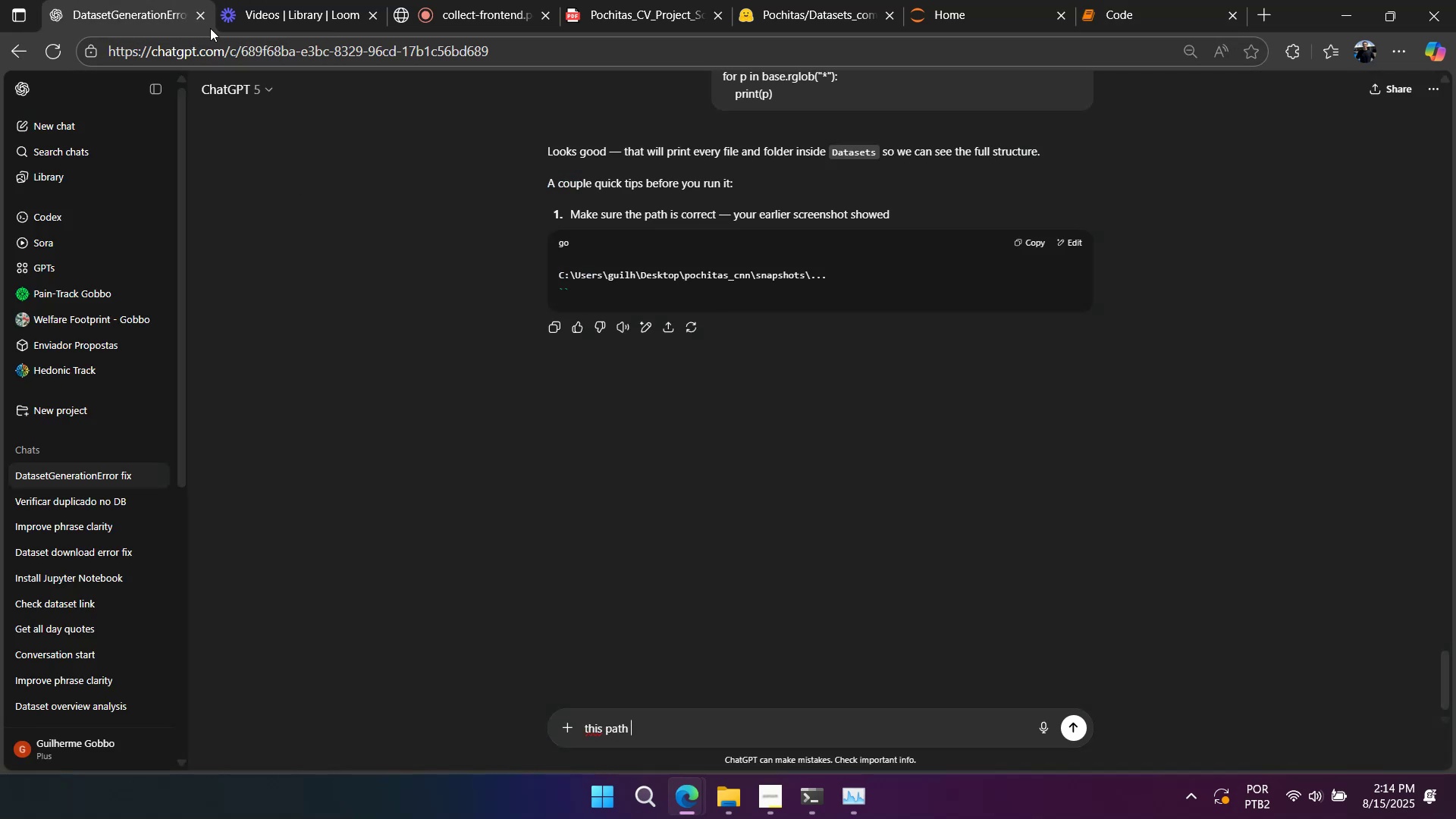 
key(Control+ControlLeft)
 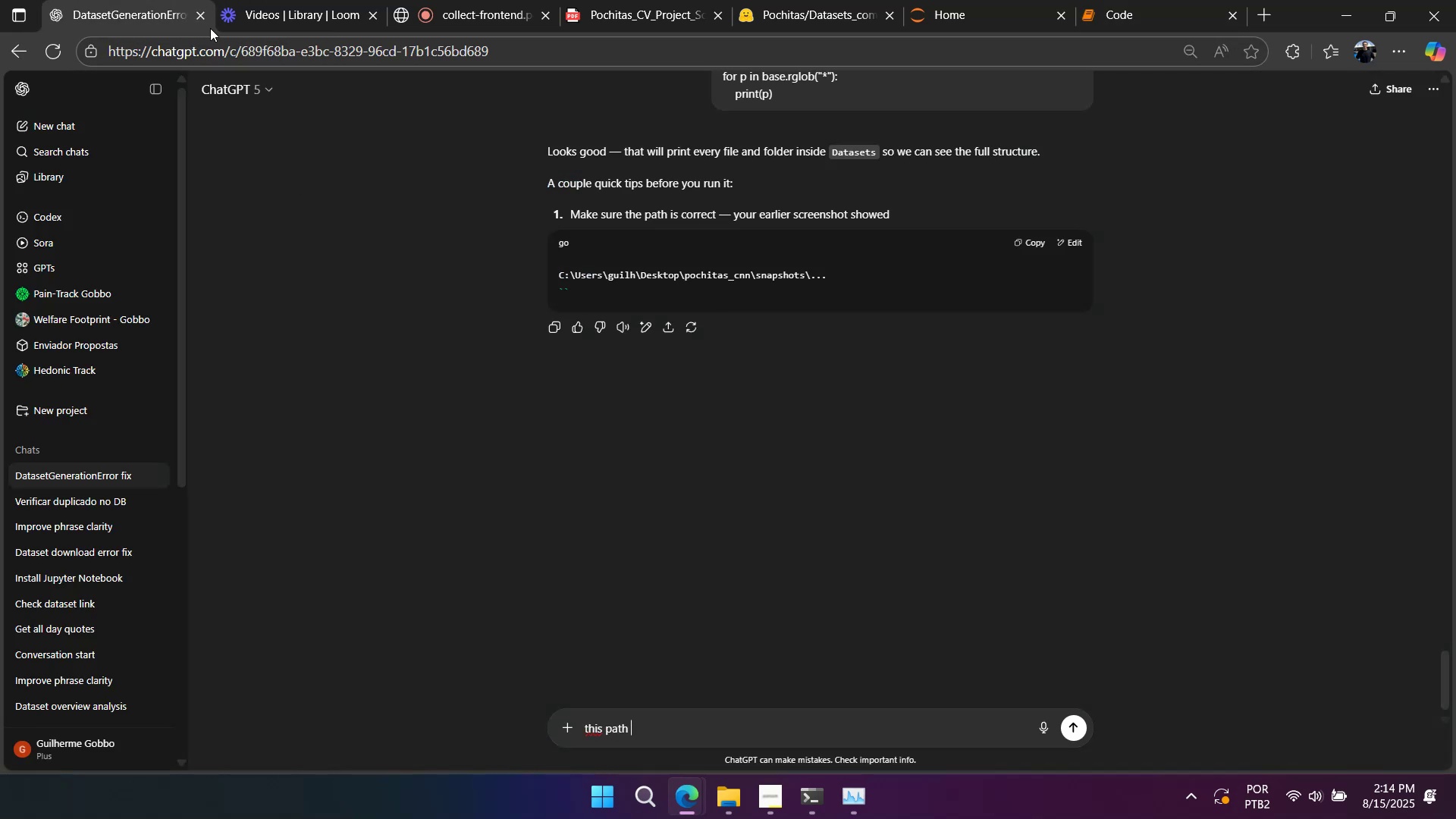 
key(Control+V)
 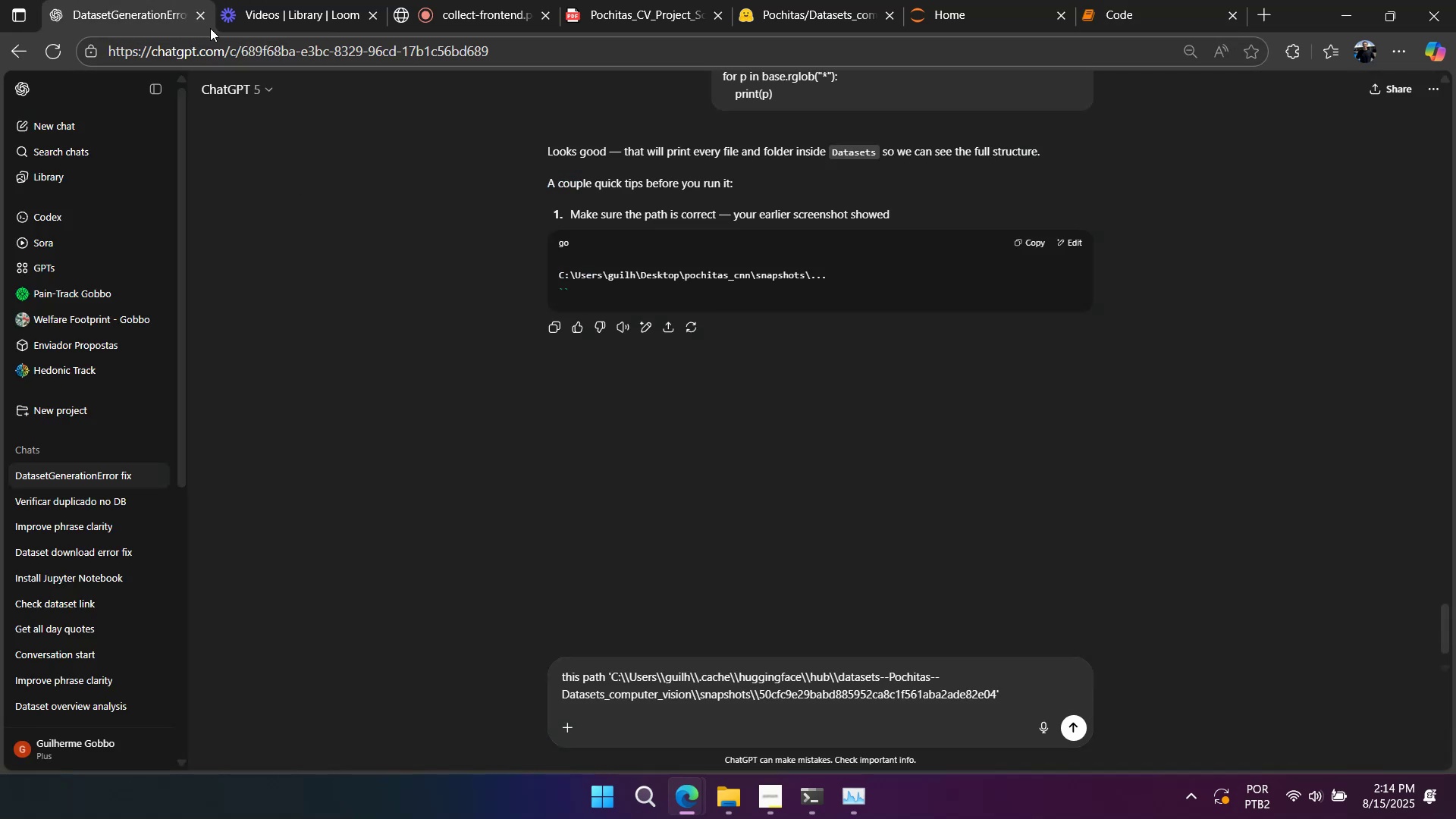 
key(Enter)
 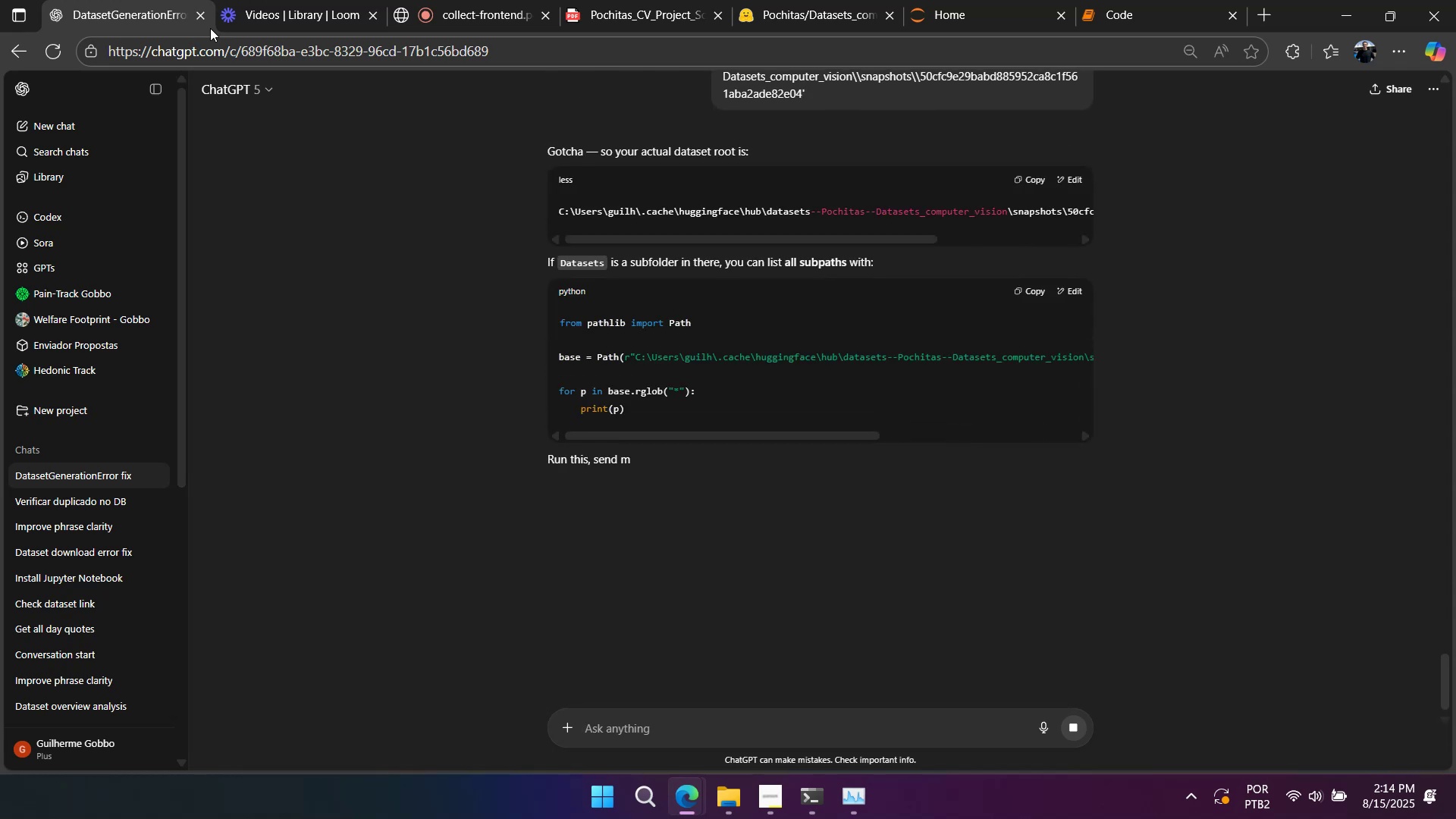 
wait(5.54)
 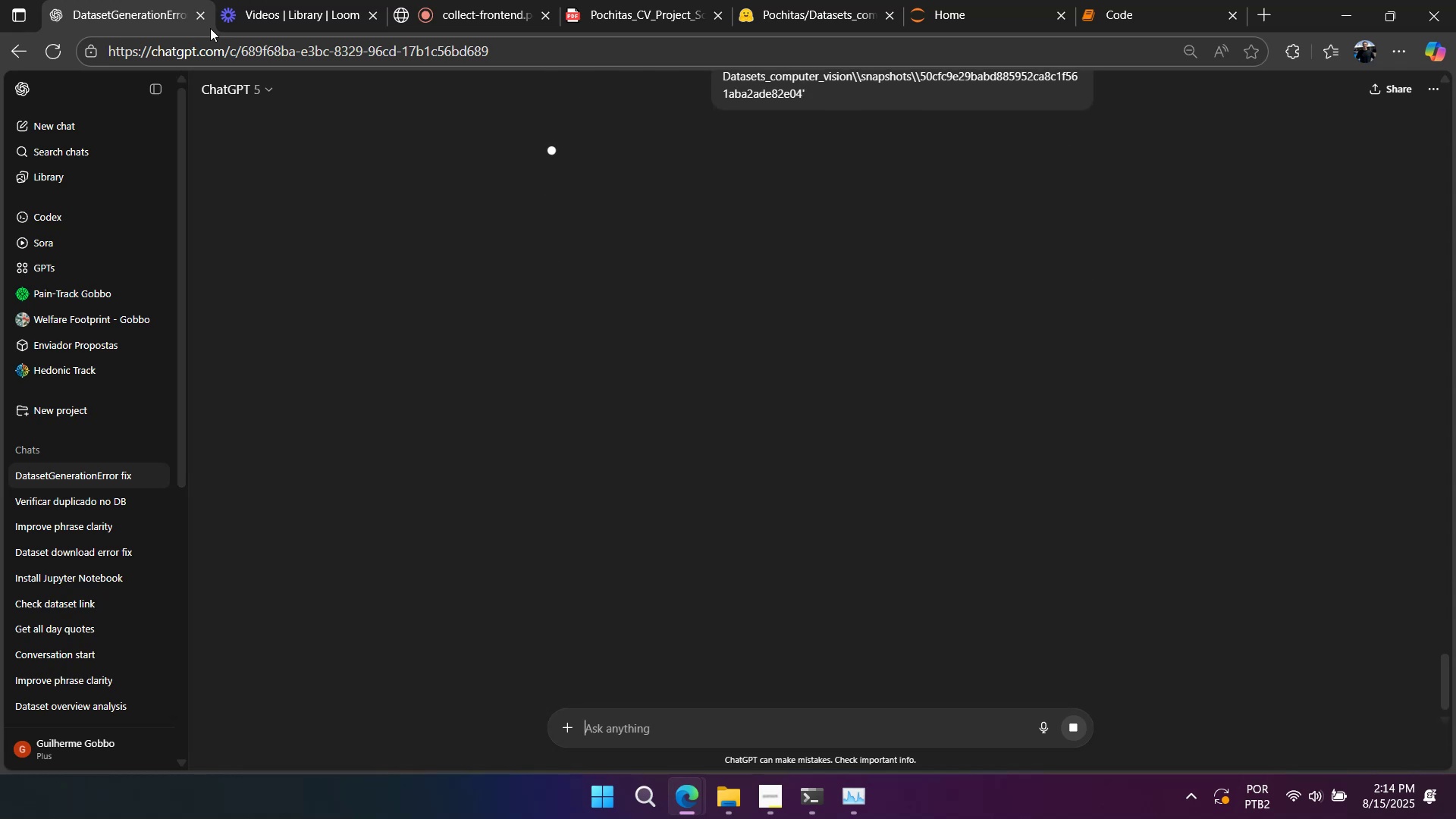 
right_click([810, 301])
 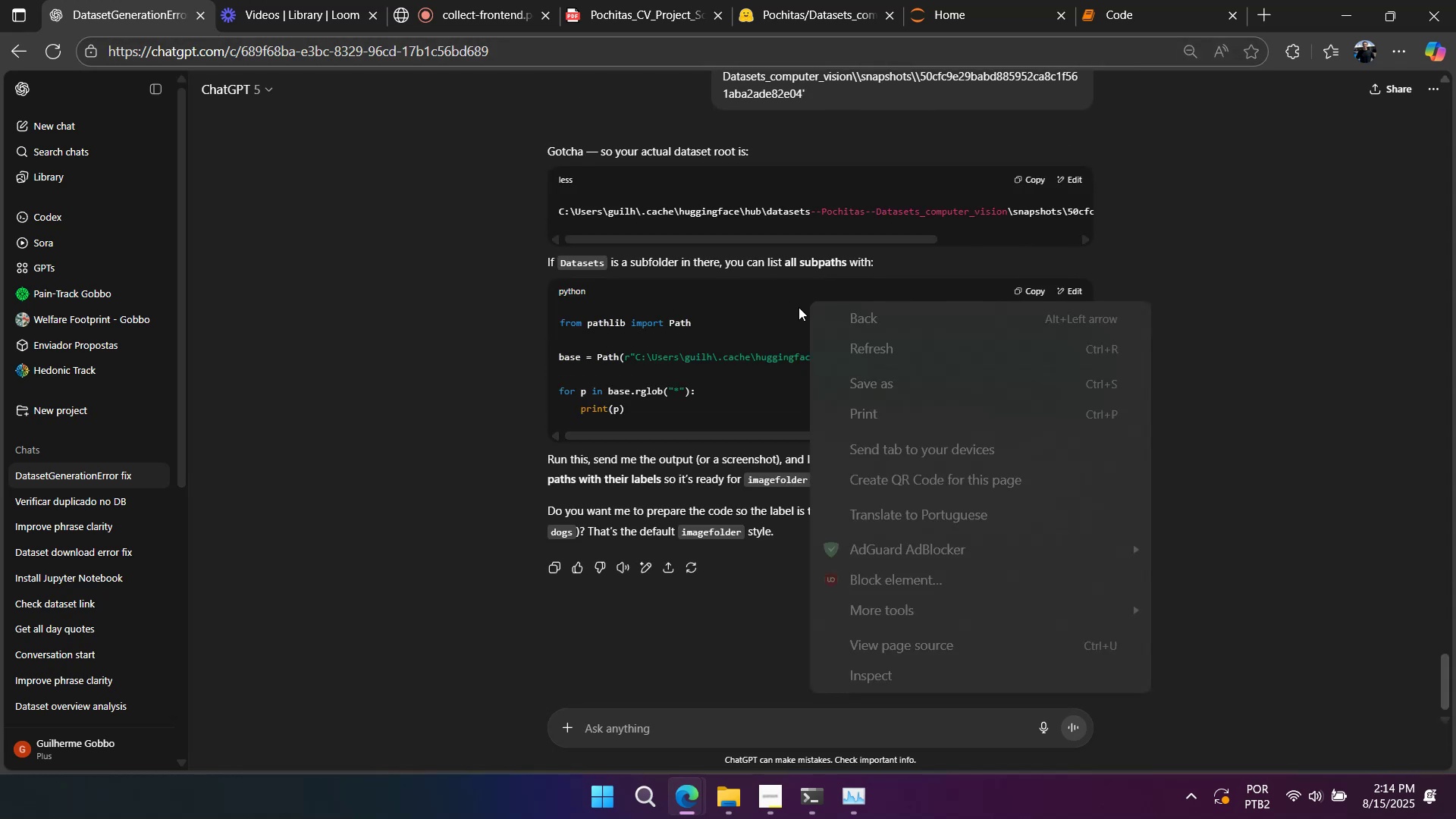 
left_click([799, 307])
 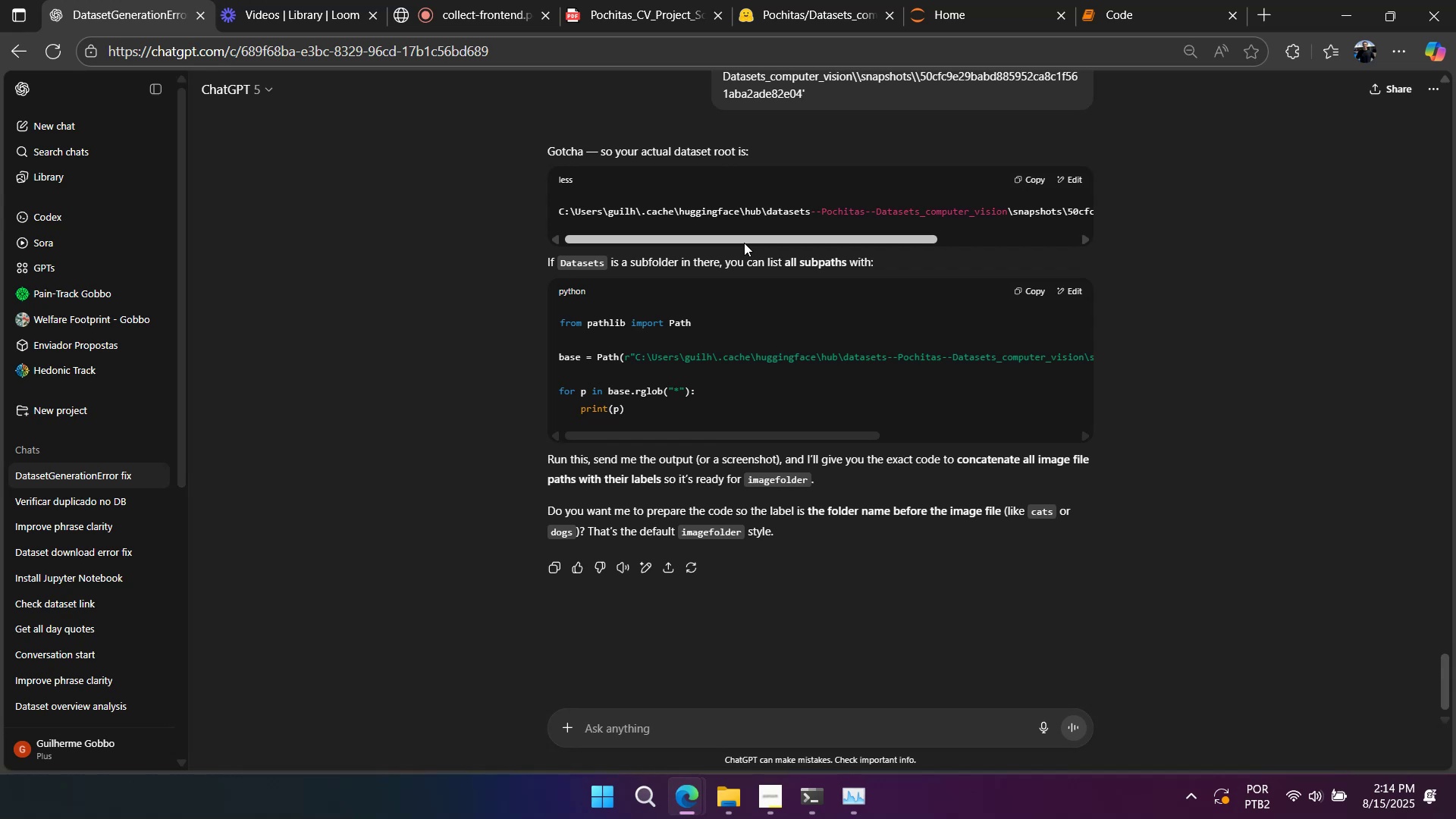 
wait(23.35)
 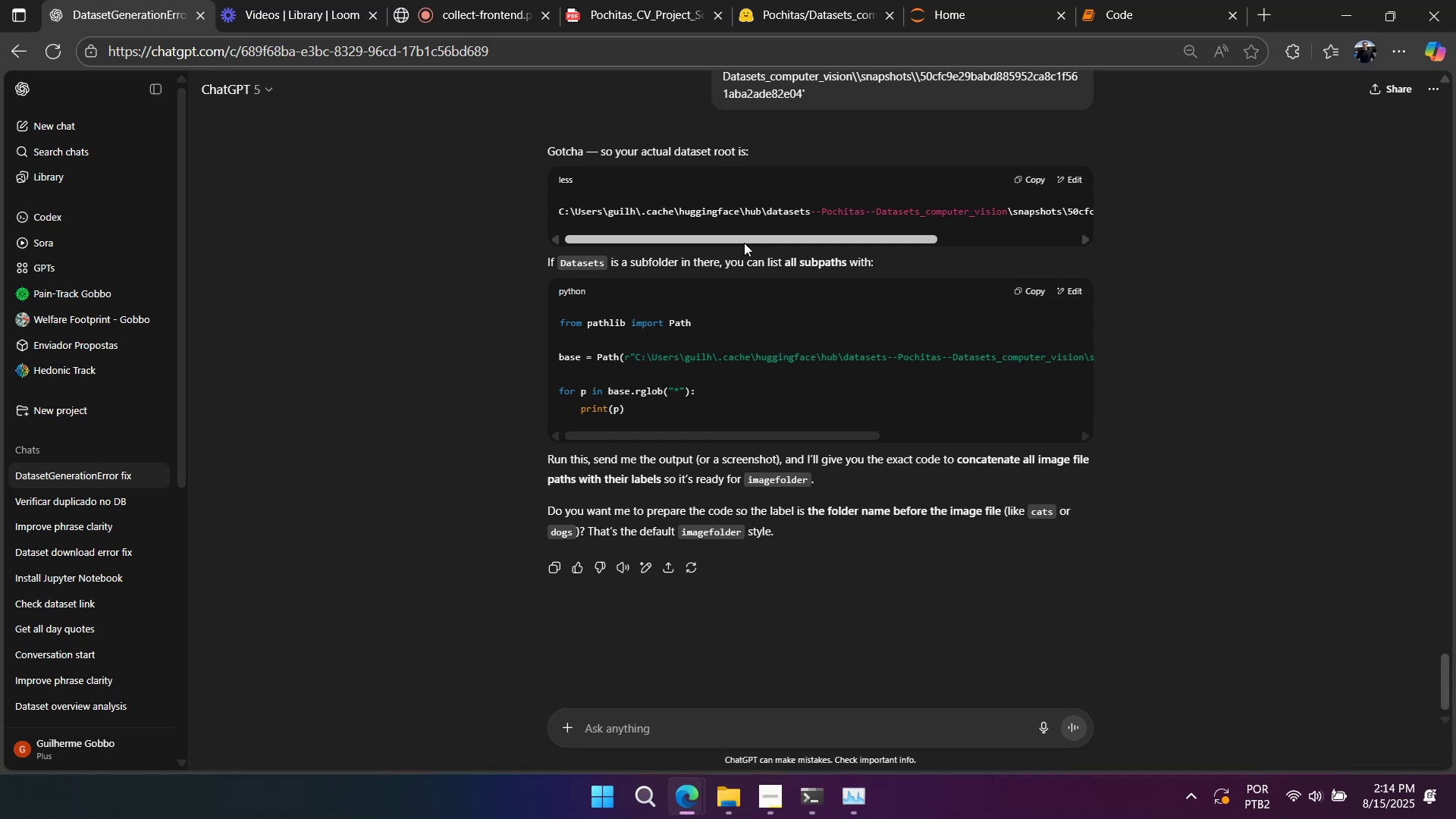 
right_click([744, 243])
 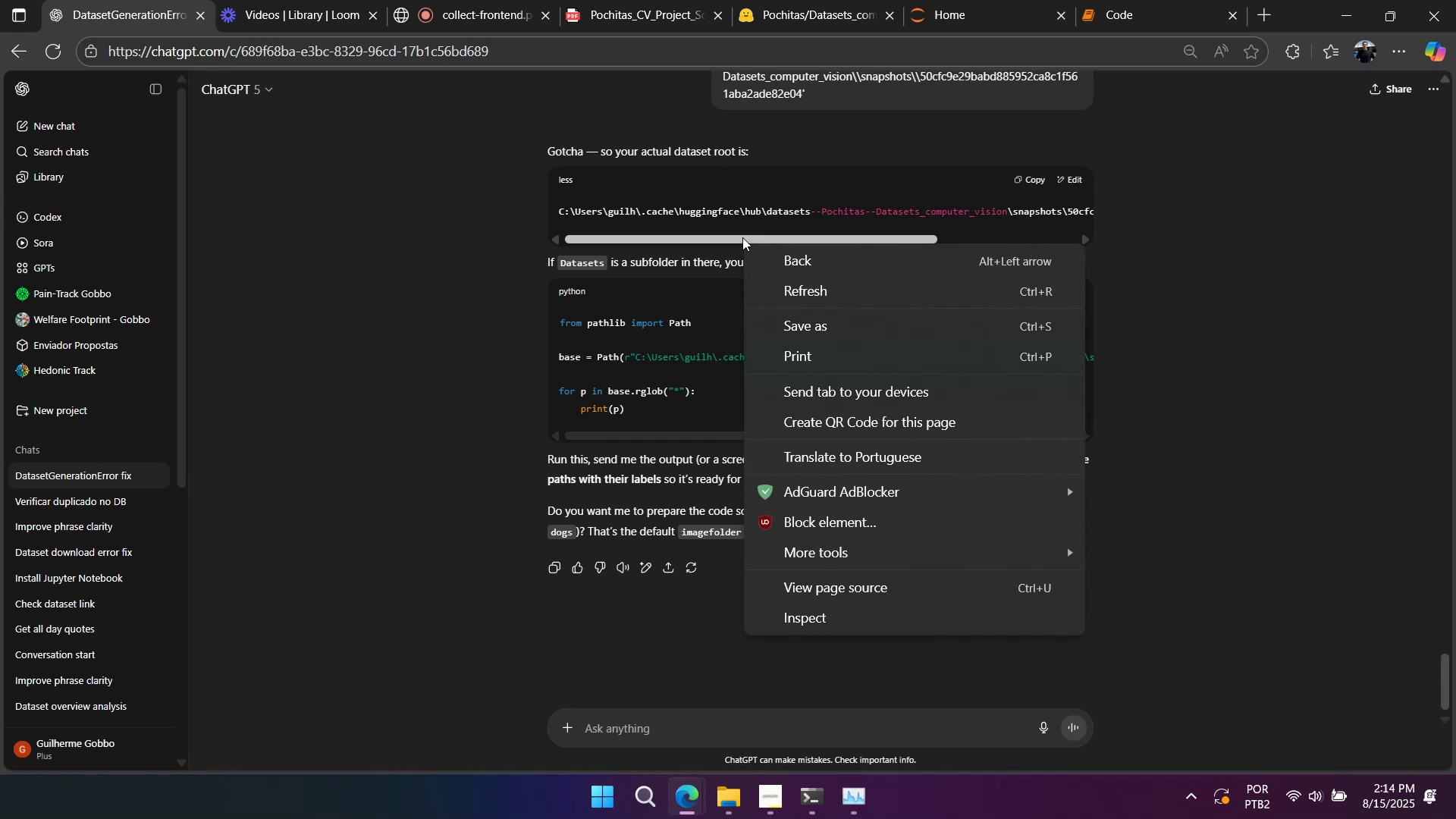 
left_click([742, 237])
 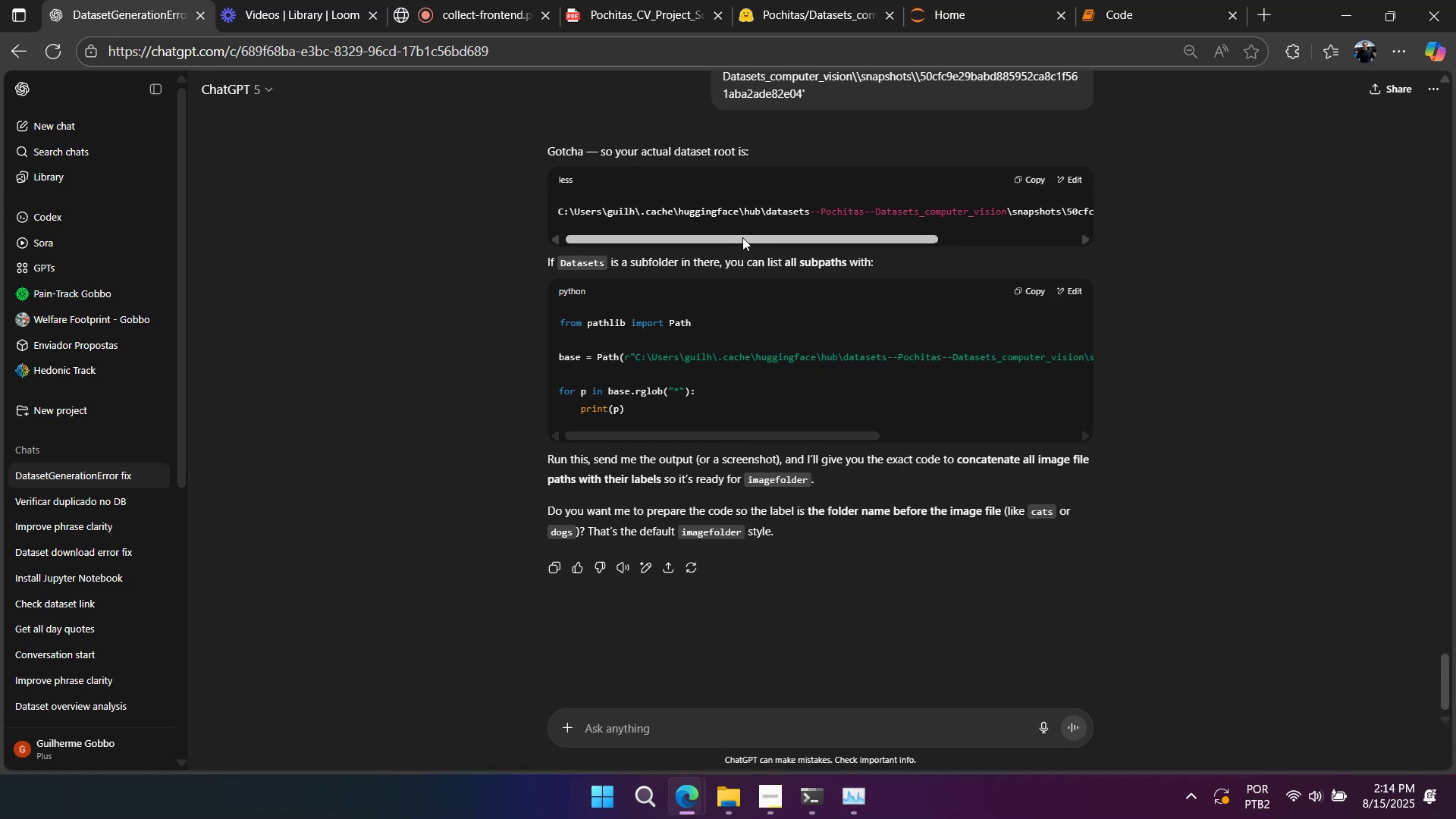 
right_click([742, 237])
 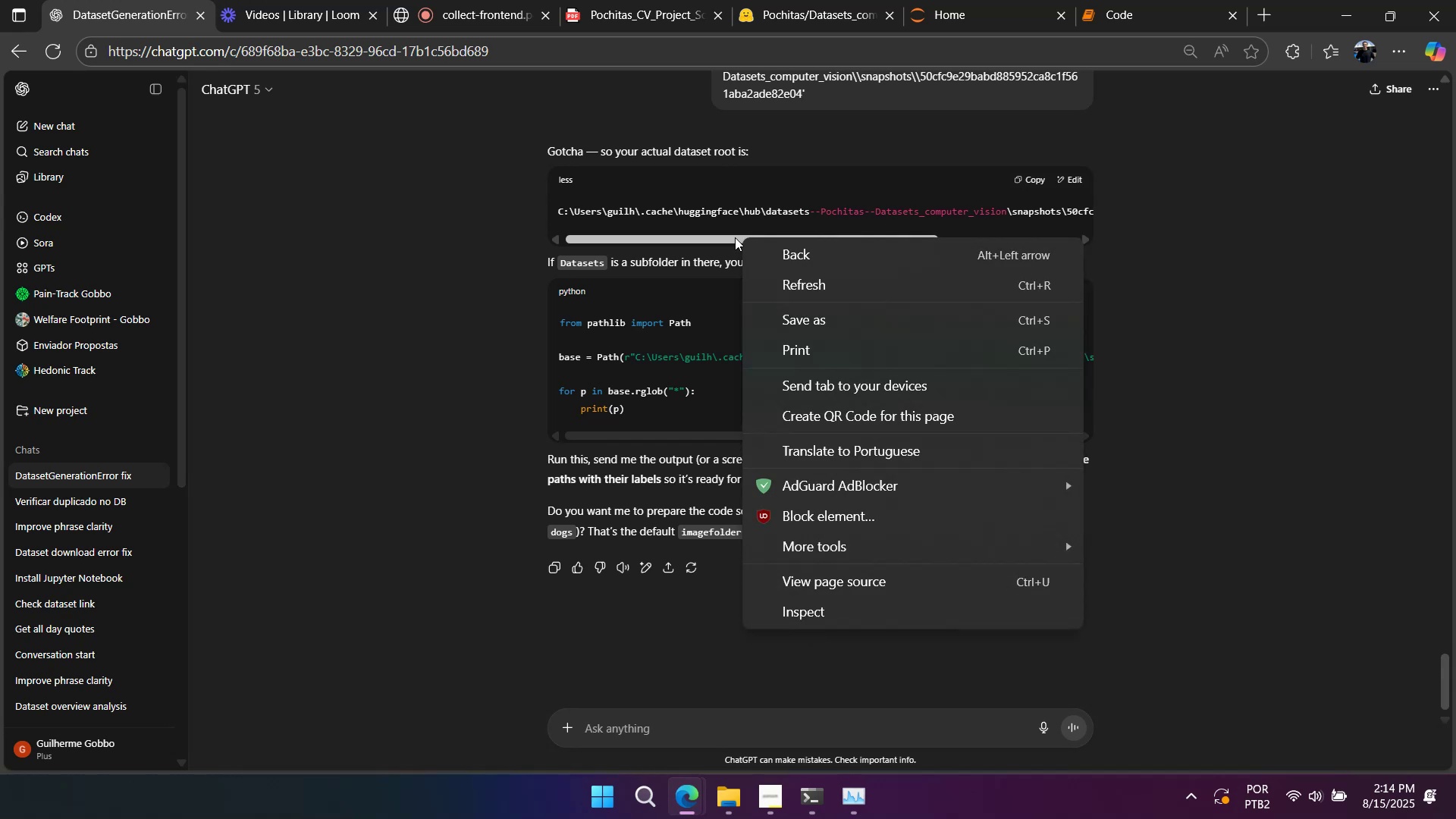 
left_click([735, 237])
 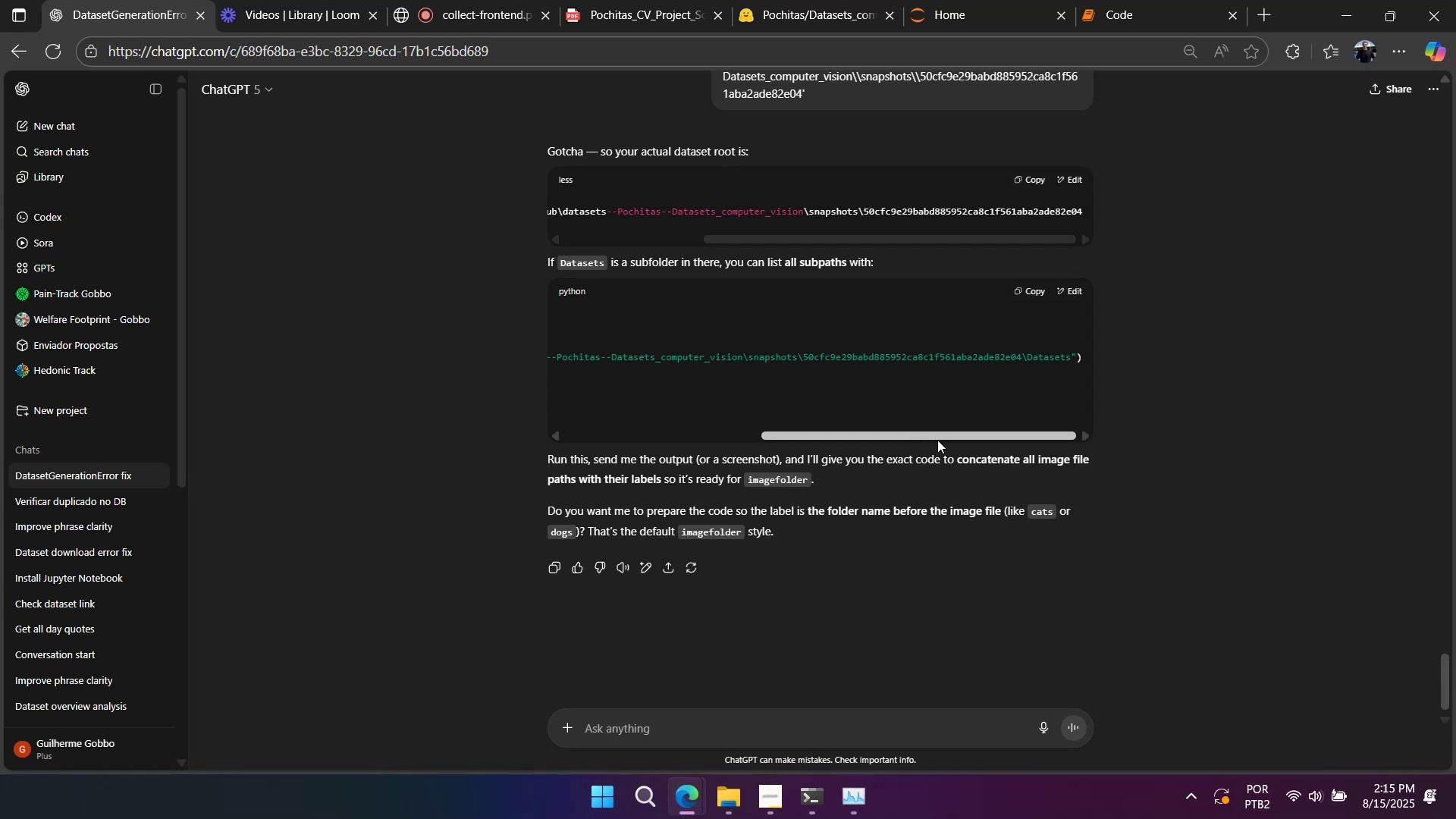 
wait(18.94)
 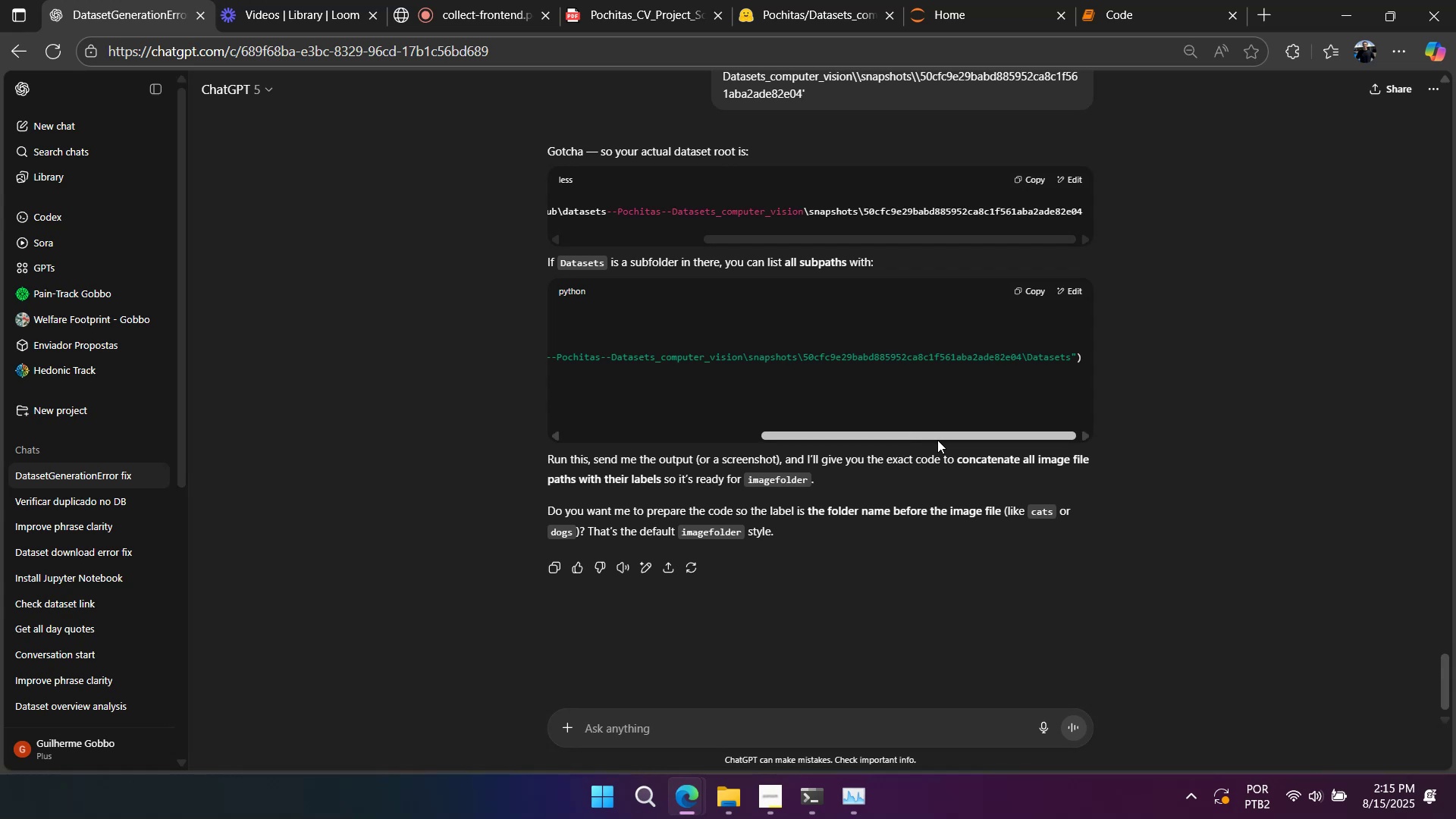 
scroll: coordinate [942, 438], scroll_direction: up, amount: 3.0
 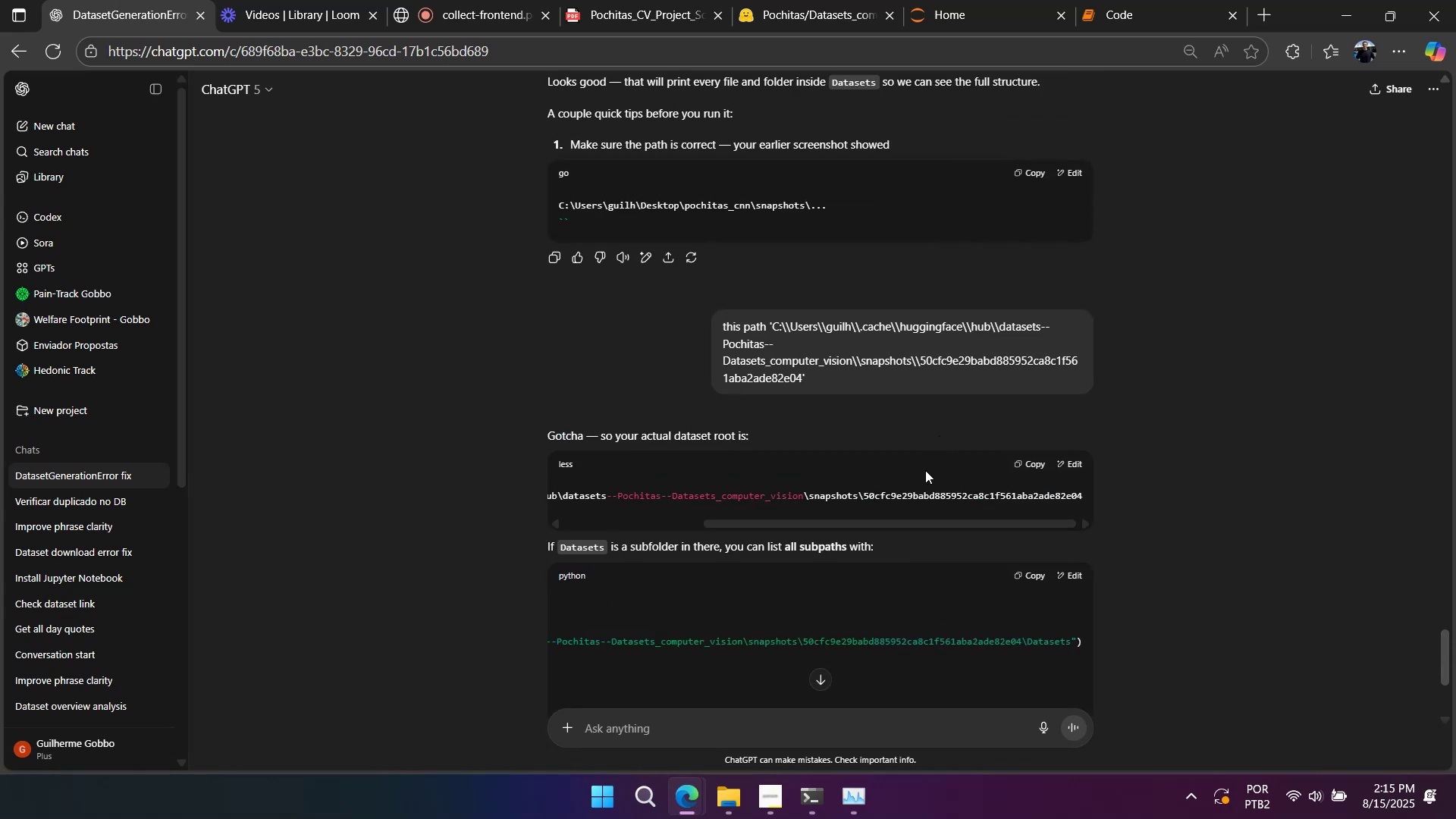 
scroll: coordinate [923, 479], scroll_direction: down, amount: 2.0
 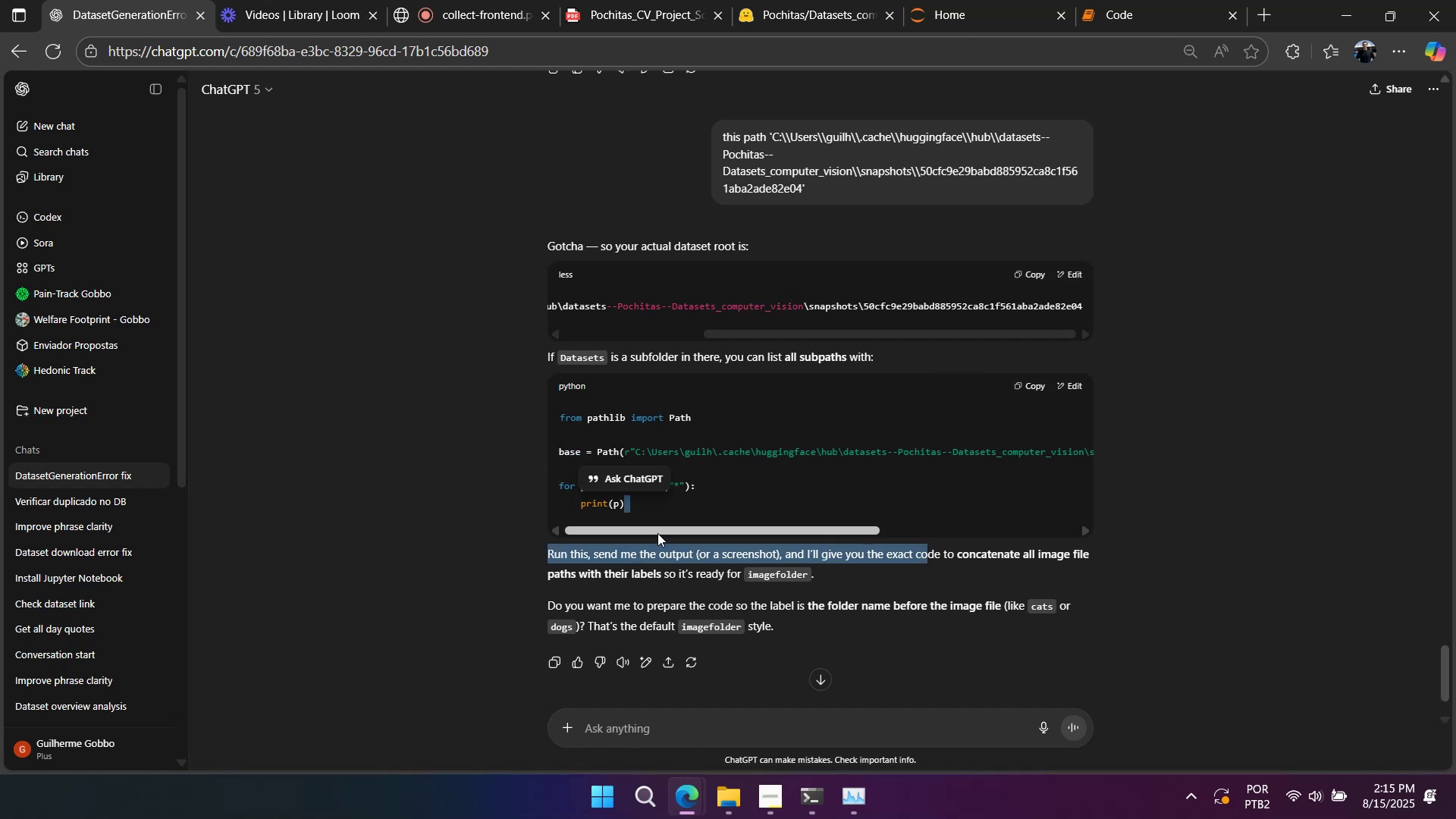 
wait(7.27)
 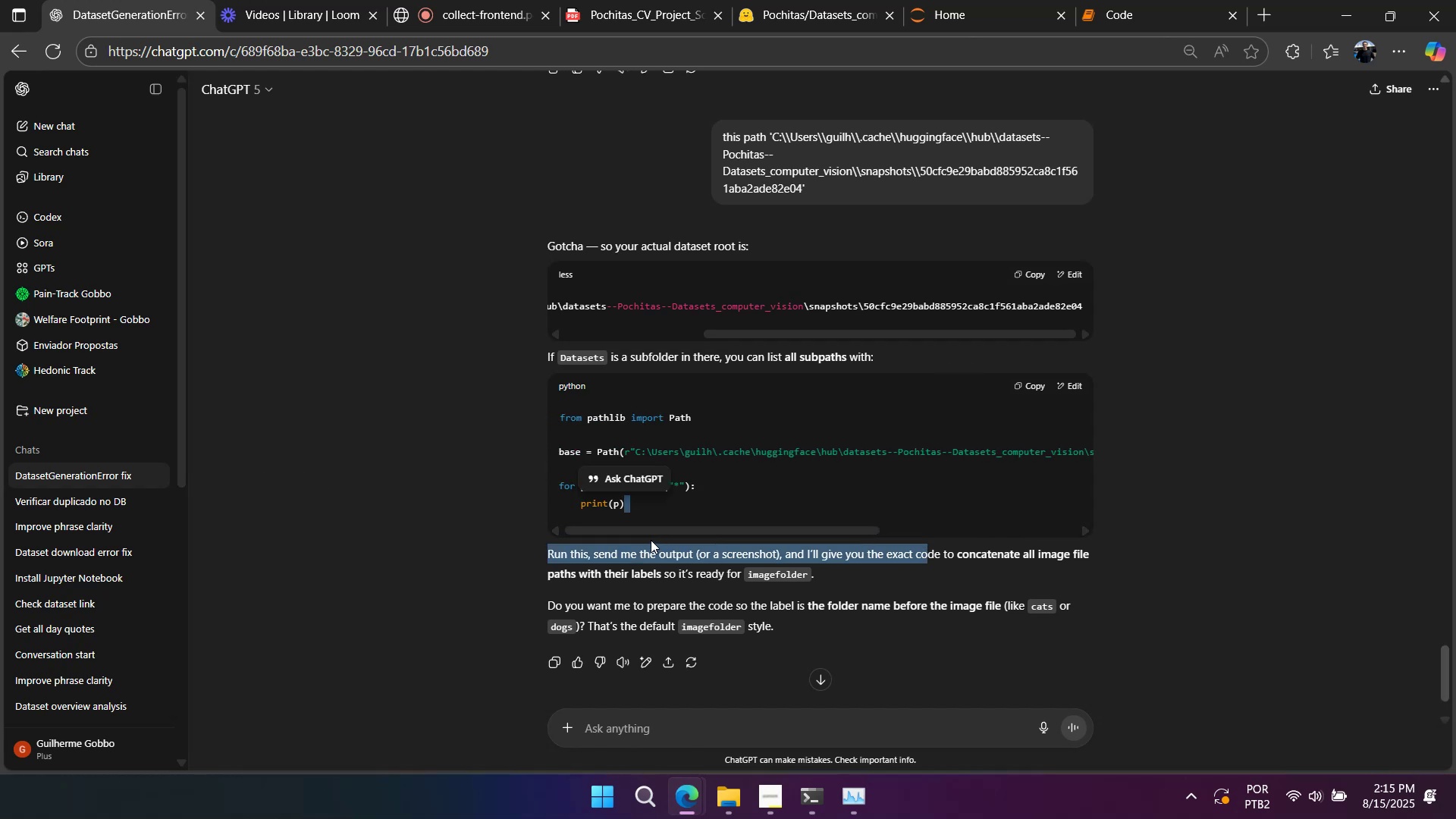 
left_click([657, 533])
 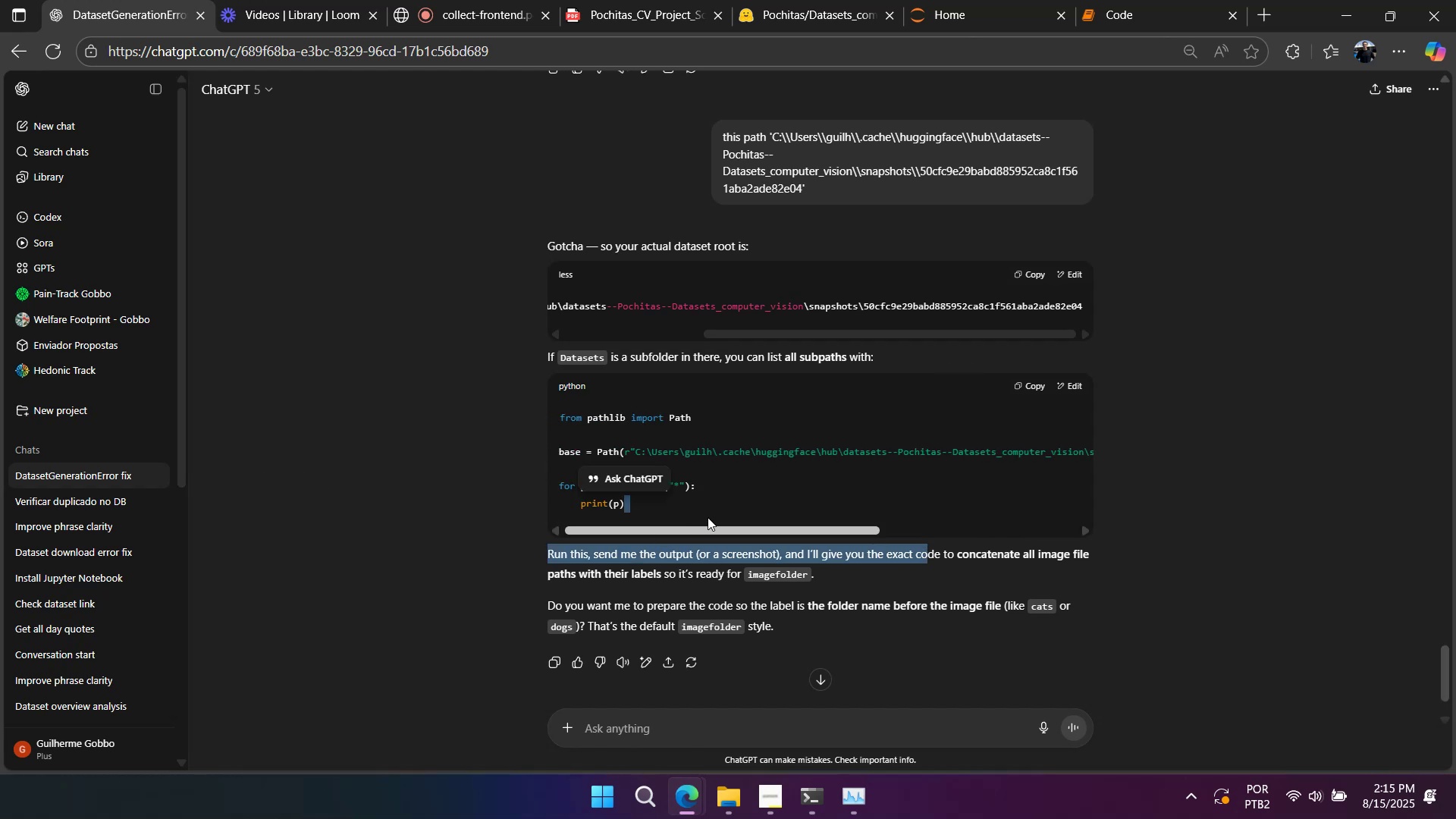 
left_click([714, 506])
 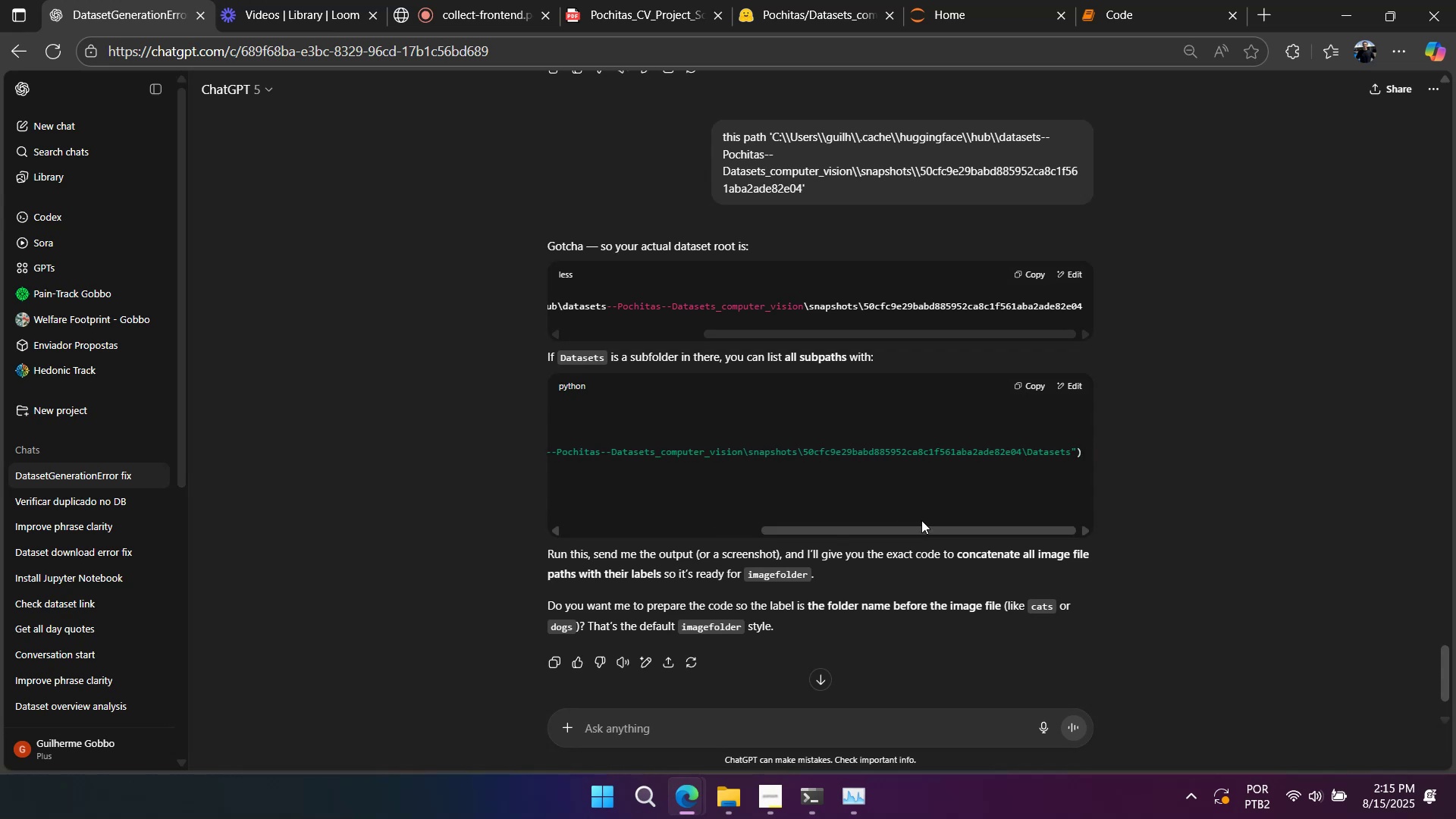 
wait(12.35)
 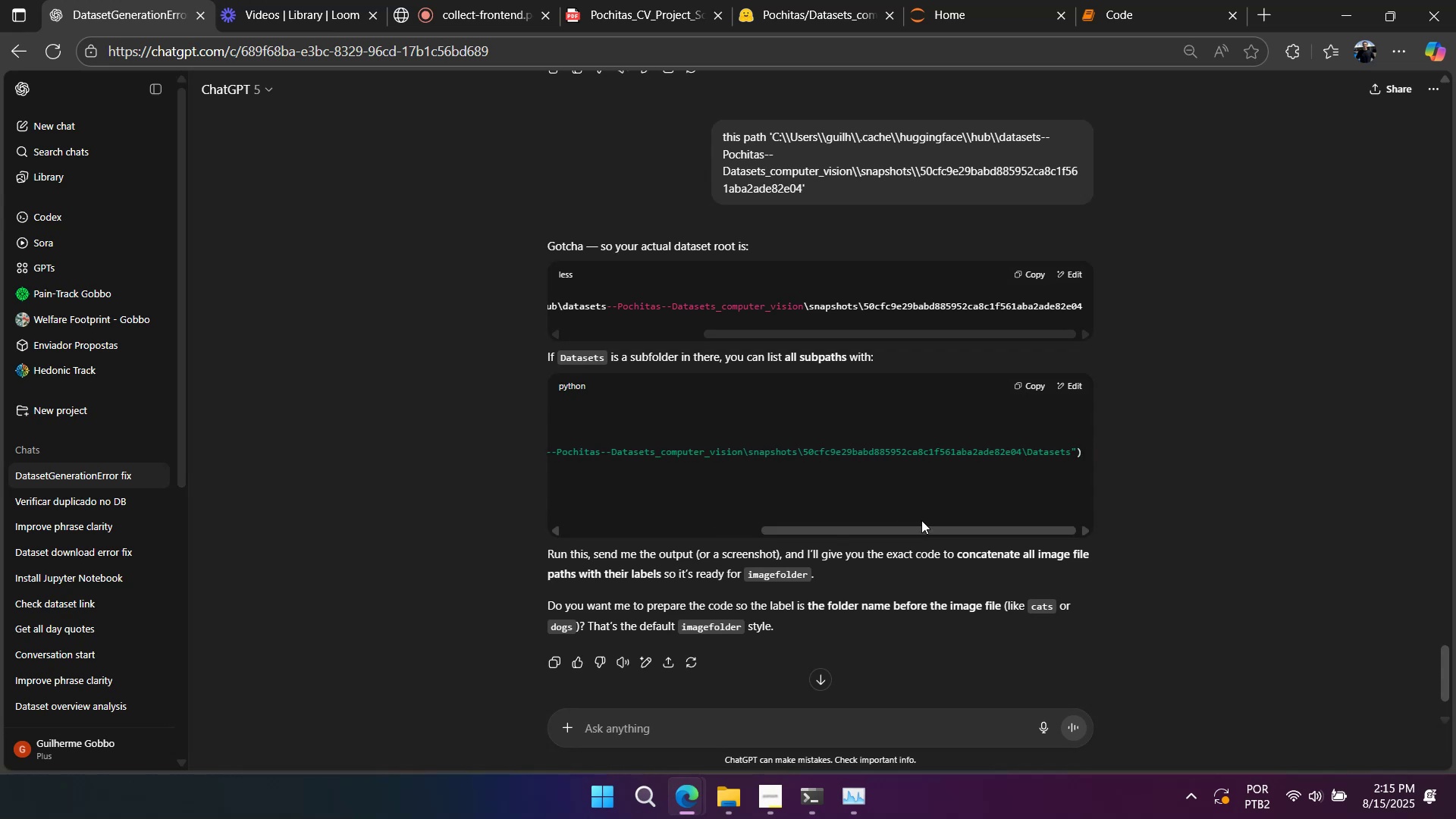 
left_click([798, 511])
 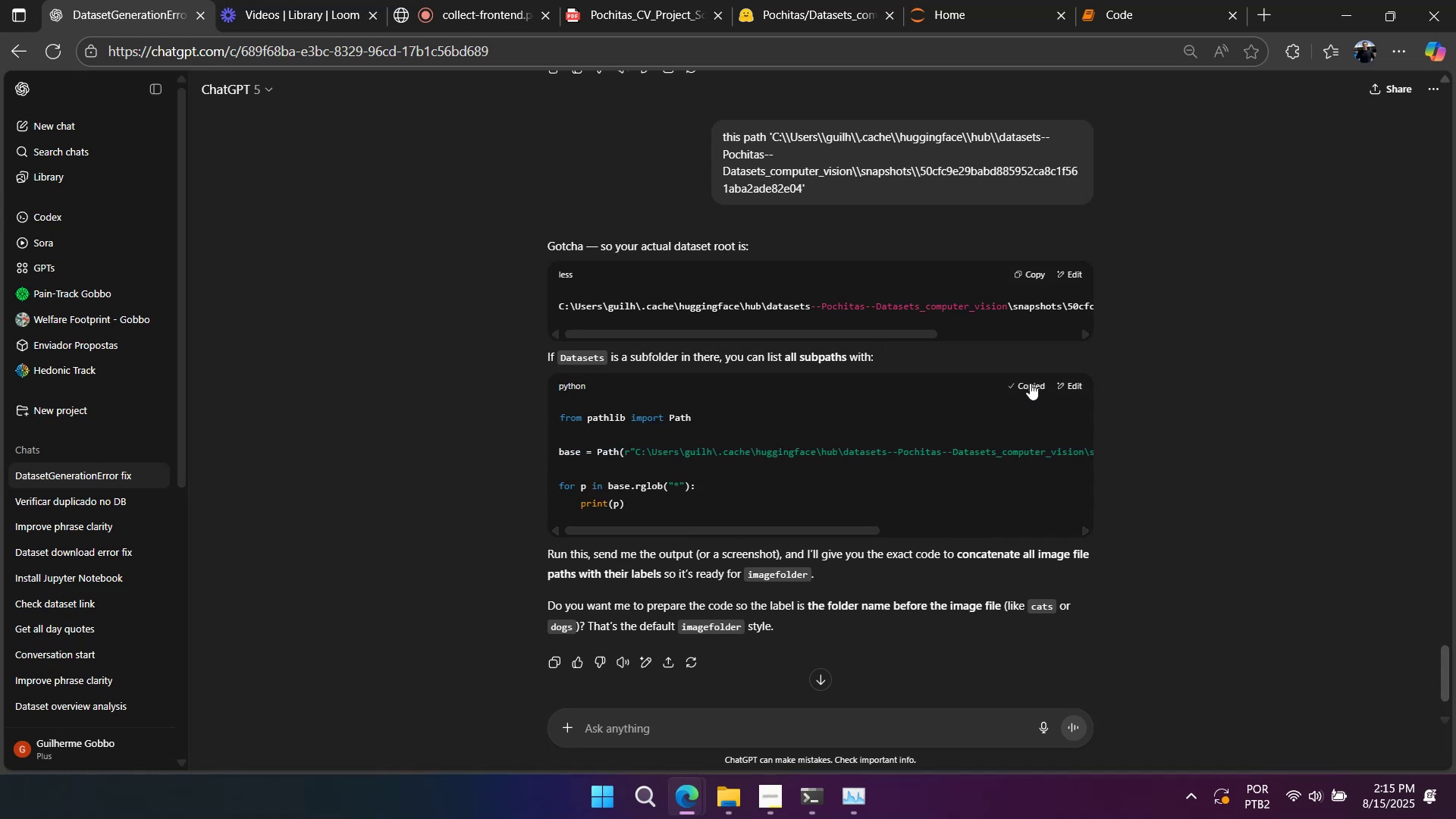 
double_click([1144, 5])
 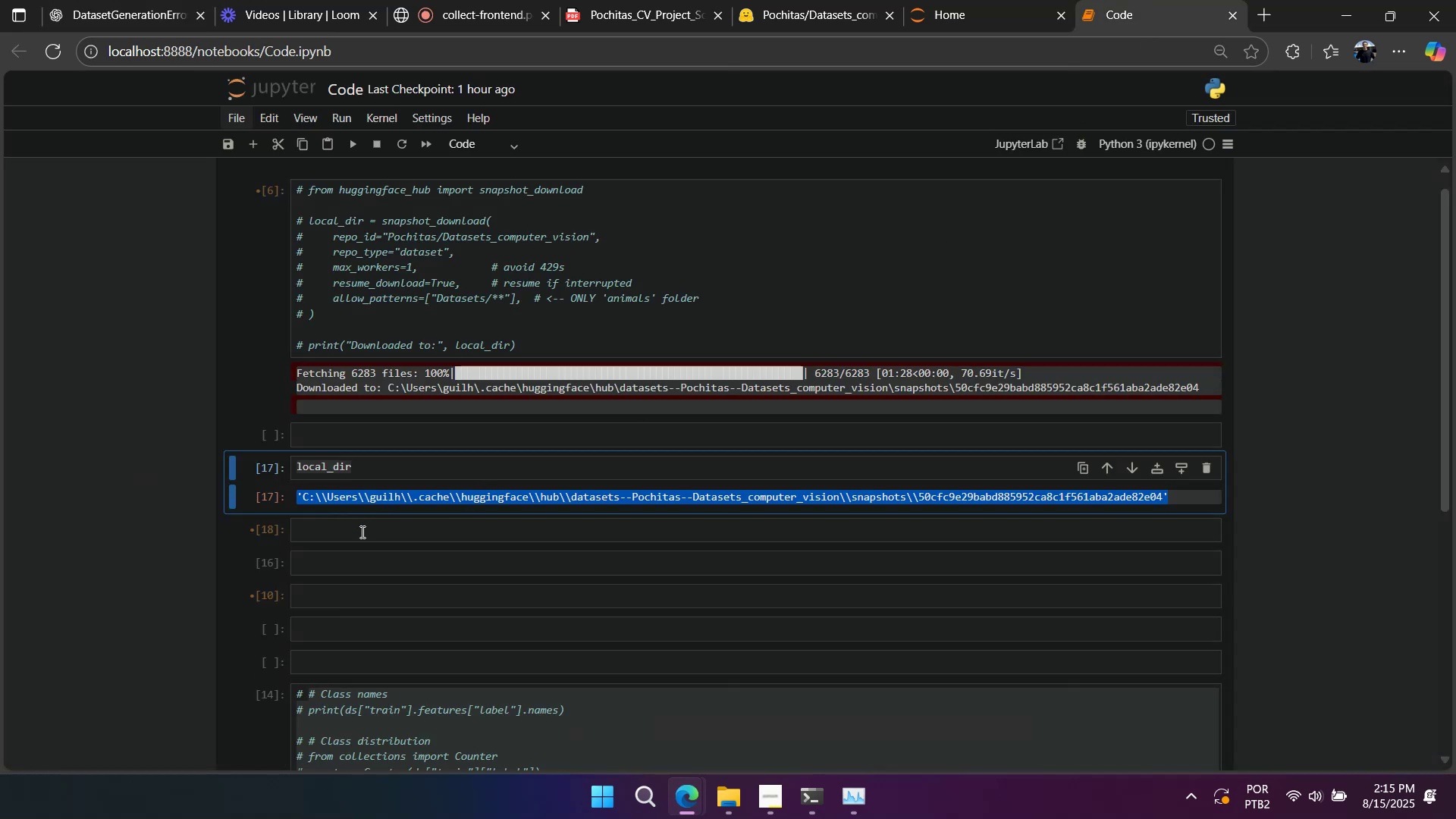 
double_click([361, 532])
 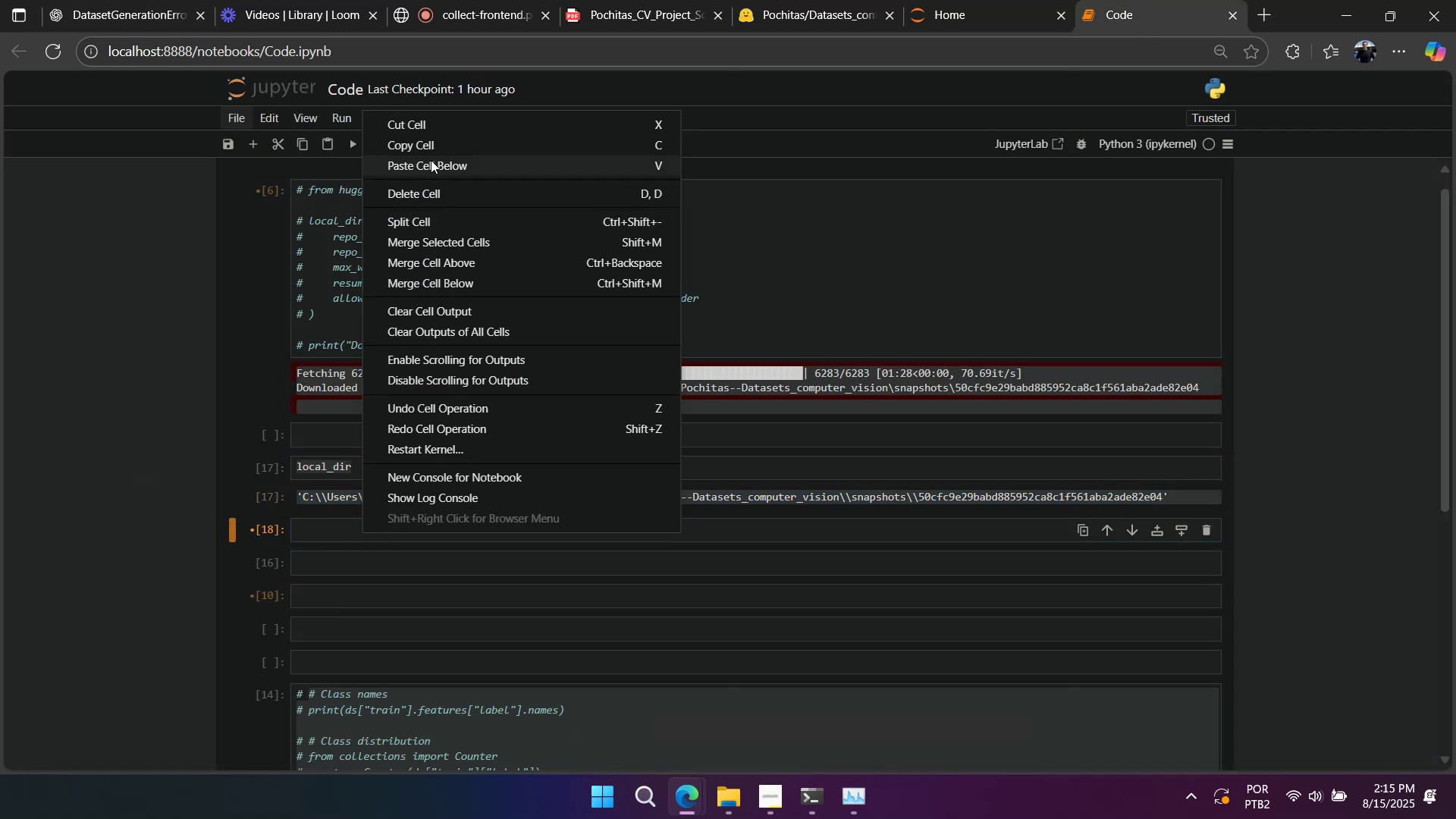 
left_click([423, 160])
 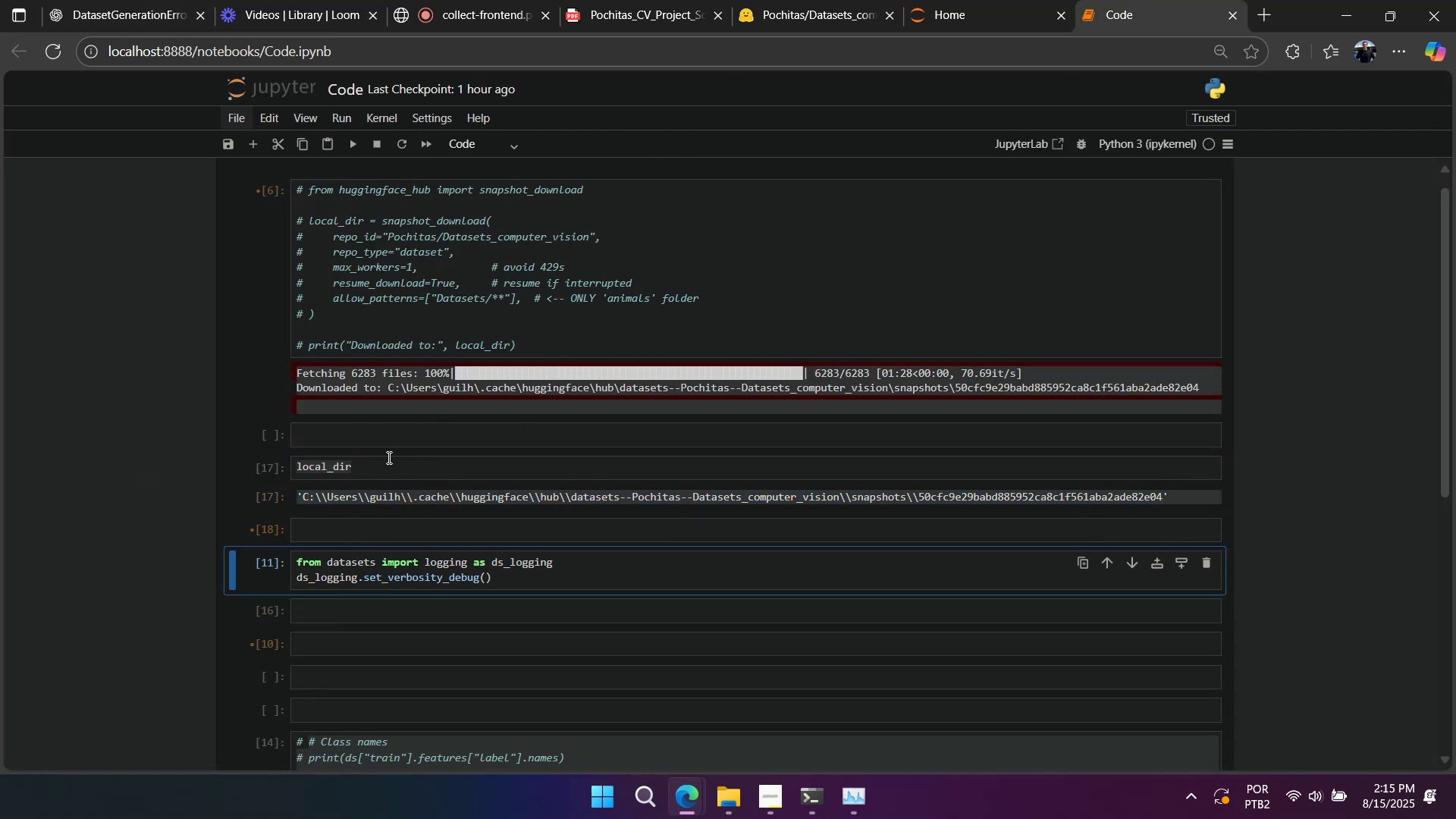 
left_click([388, 469])
 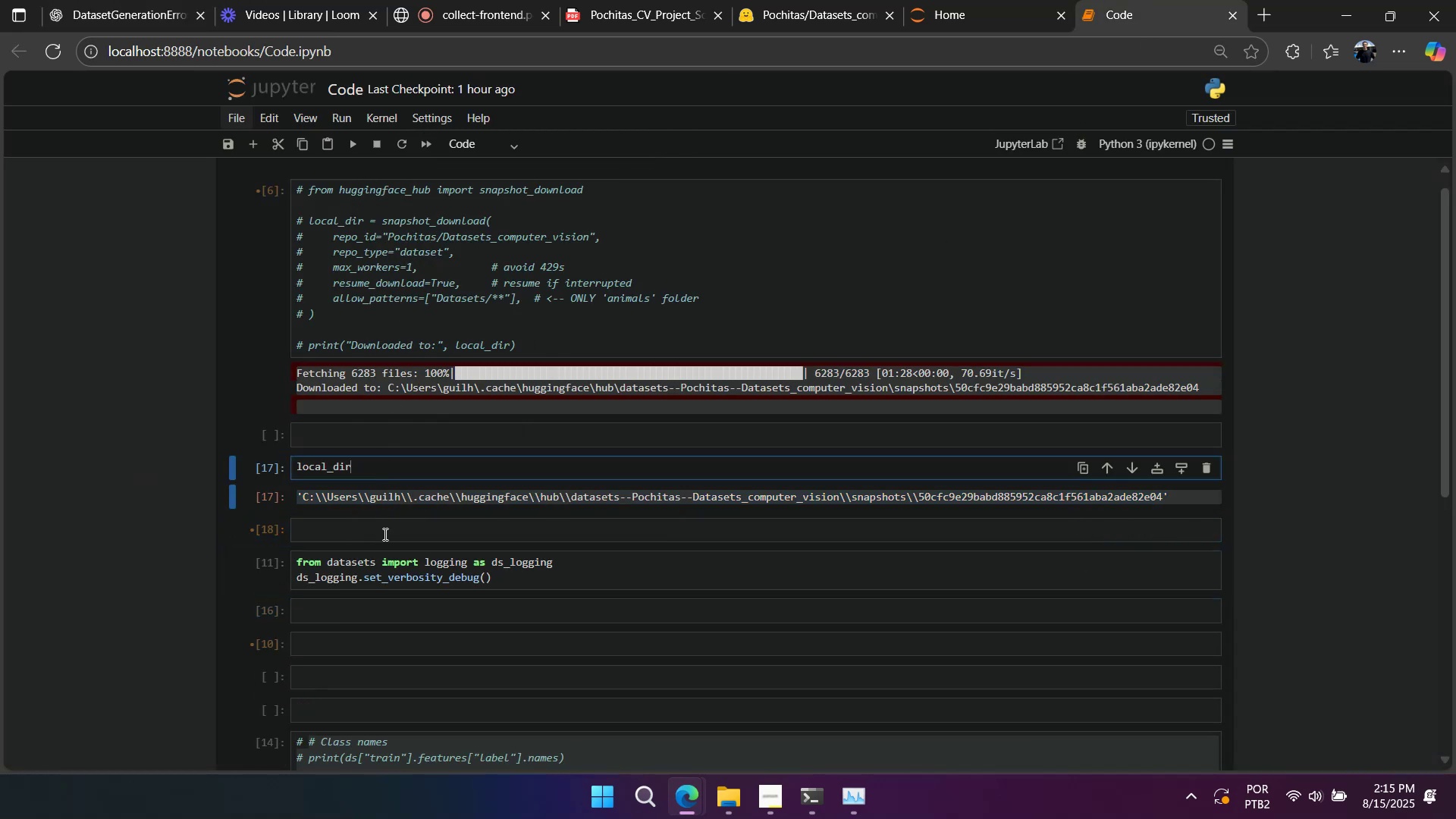 
left_click([387, 554])
 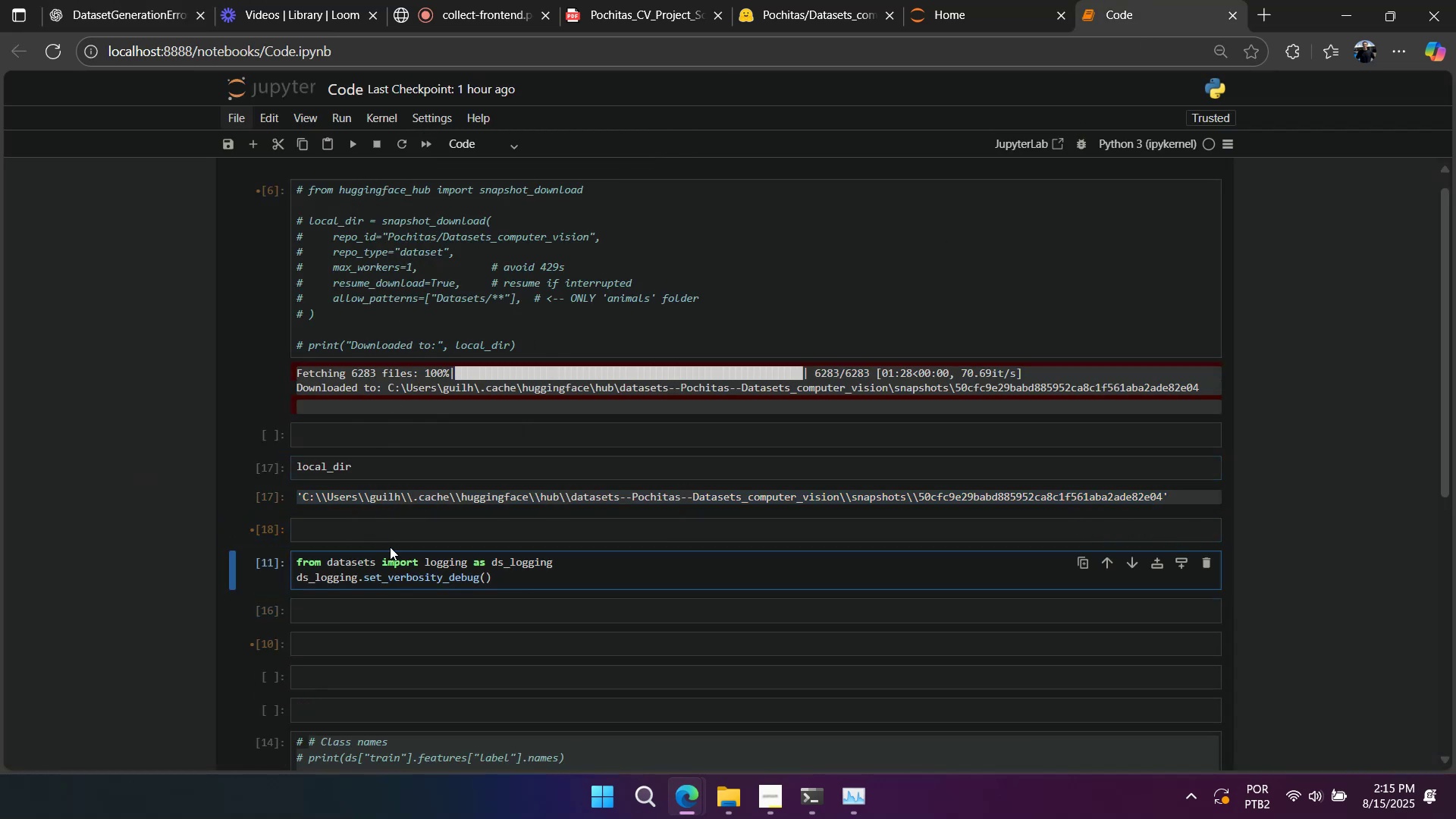 
left_click([176, 20])
 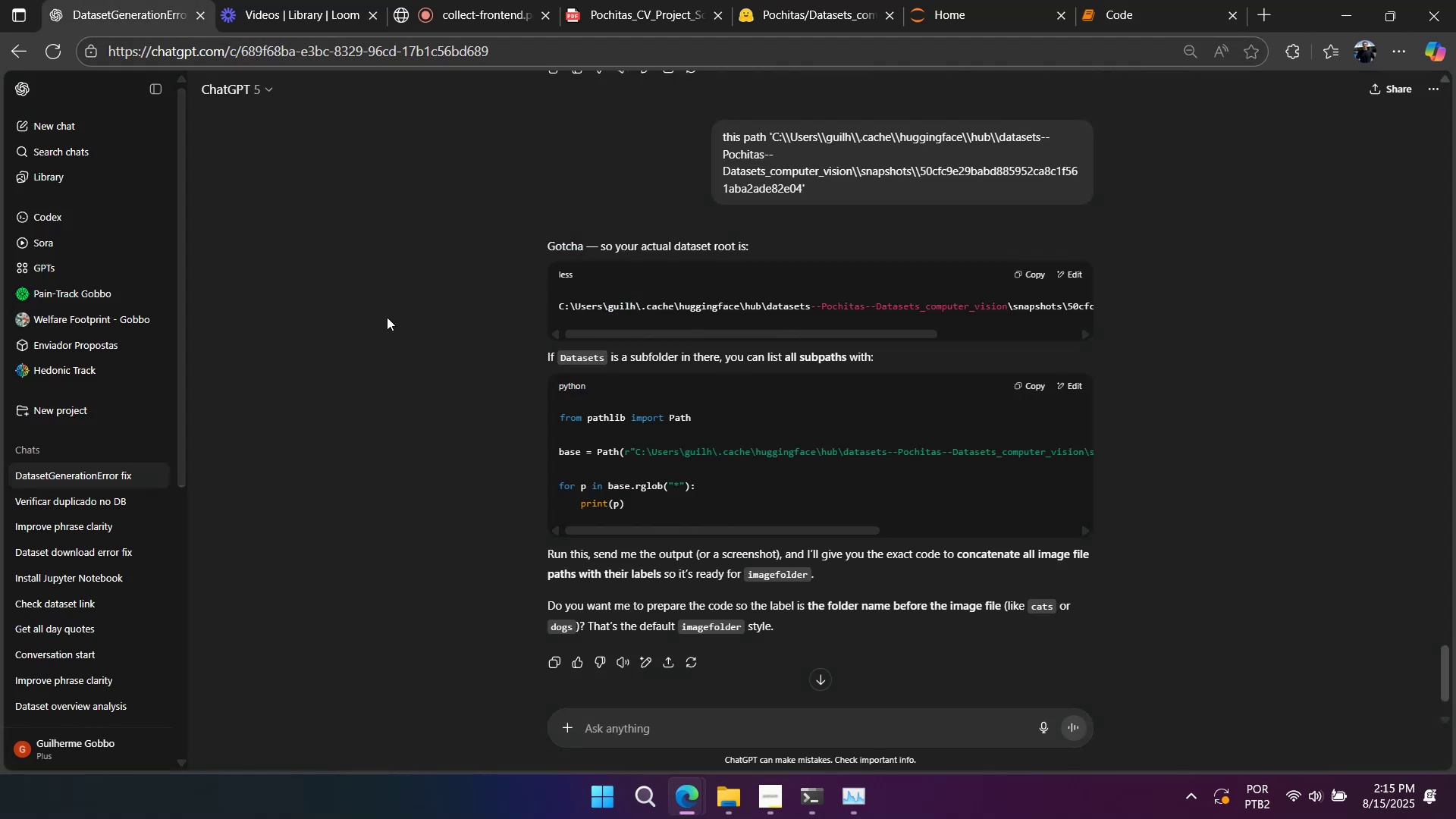 
wait(5.01)
 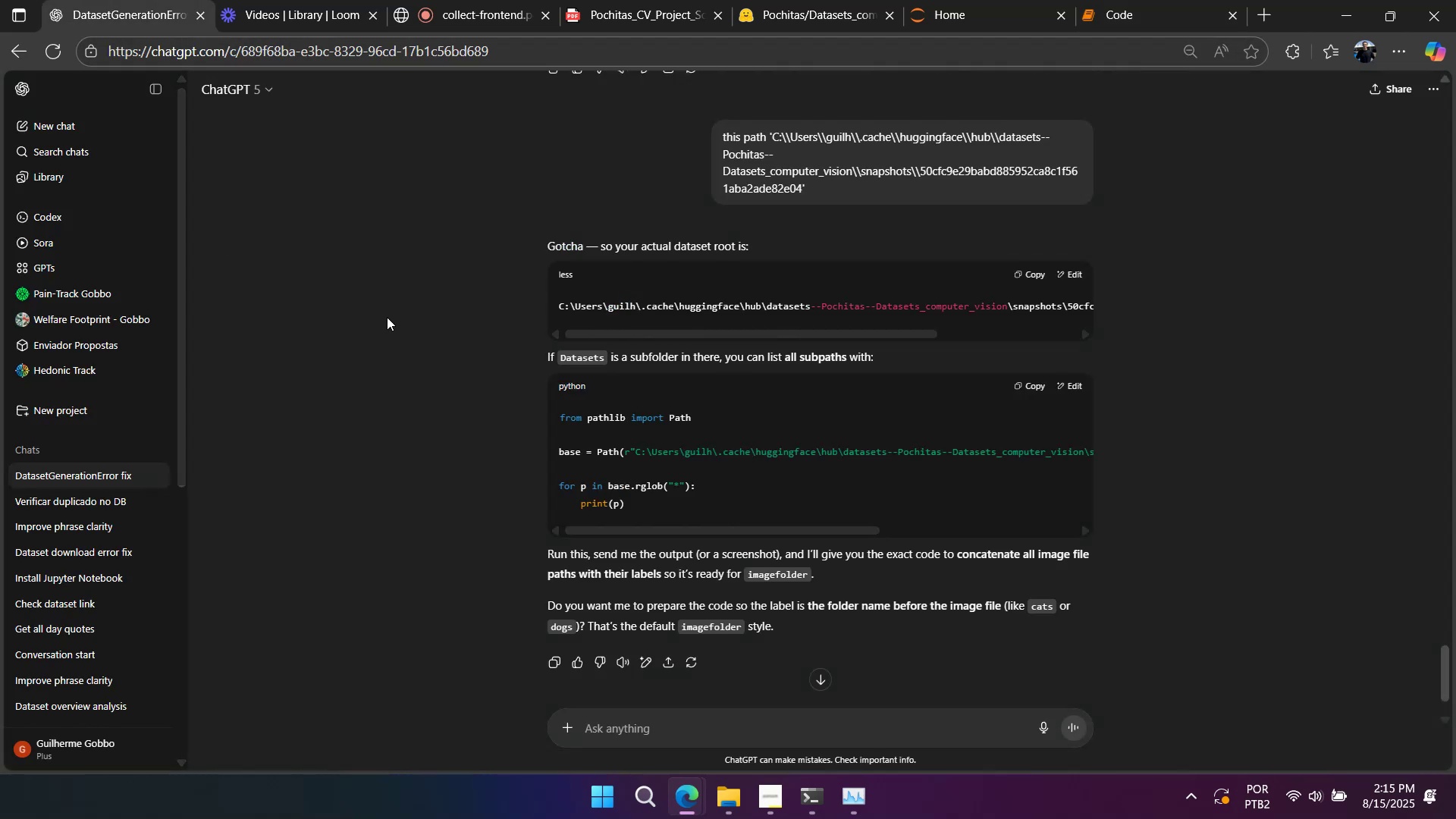 
left_click([1018, 389])
 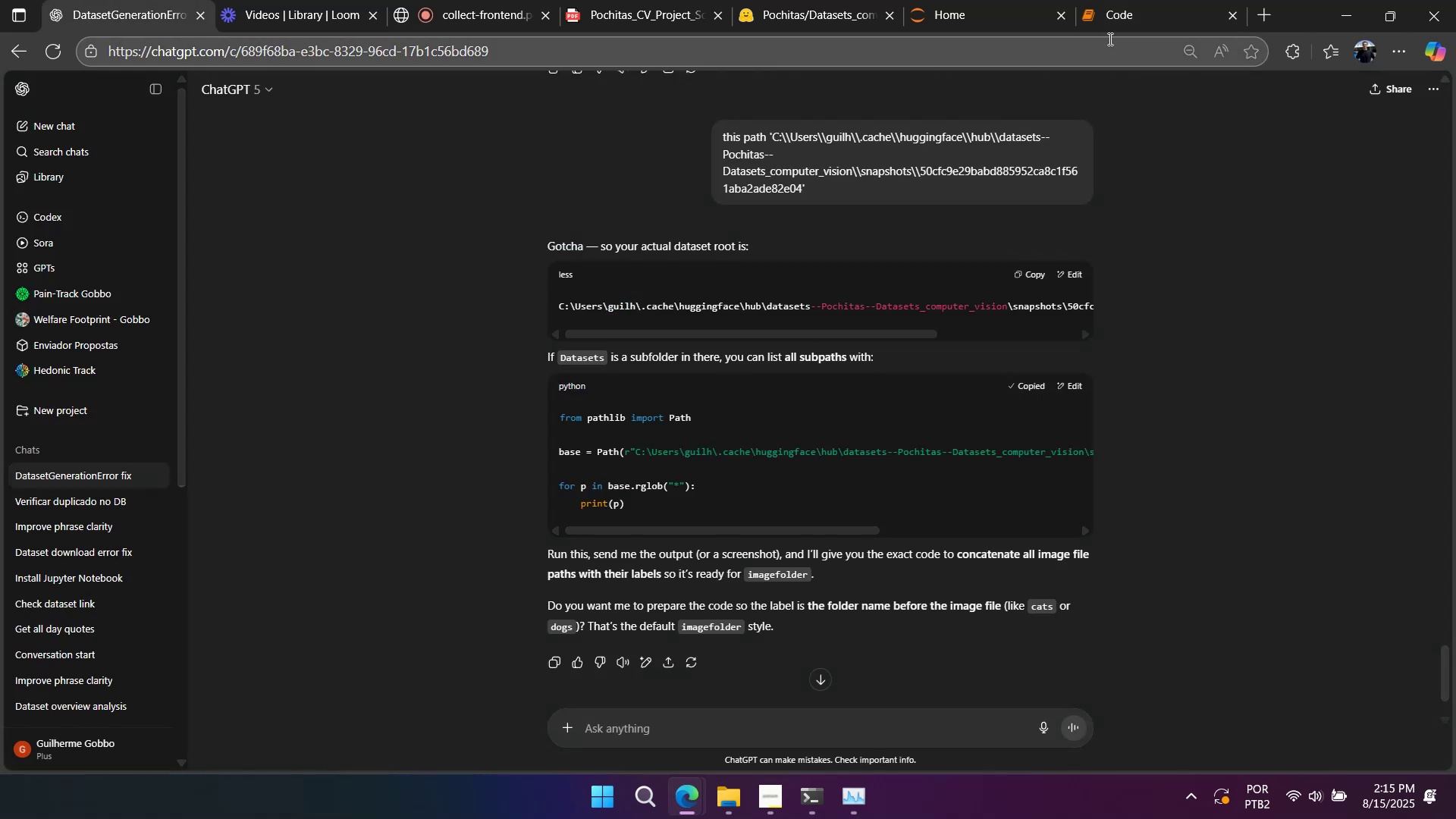 
left_click([1112, 33])
 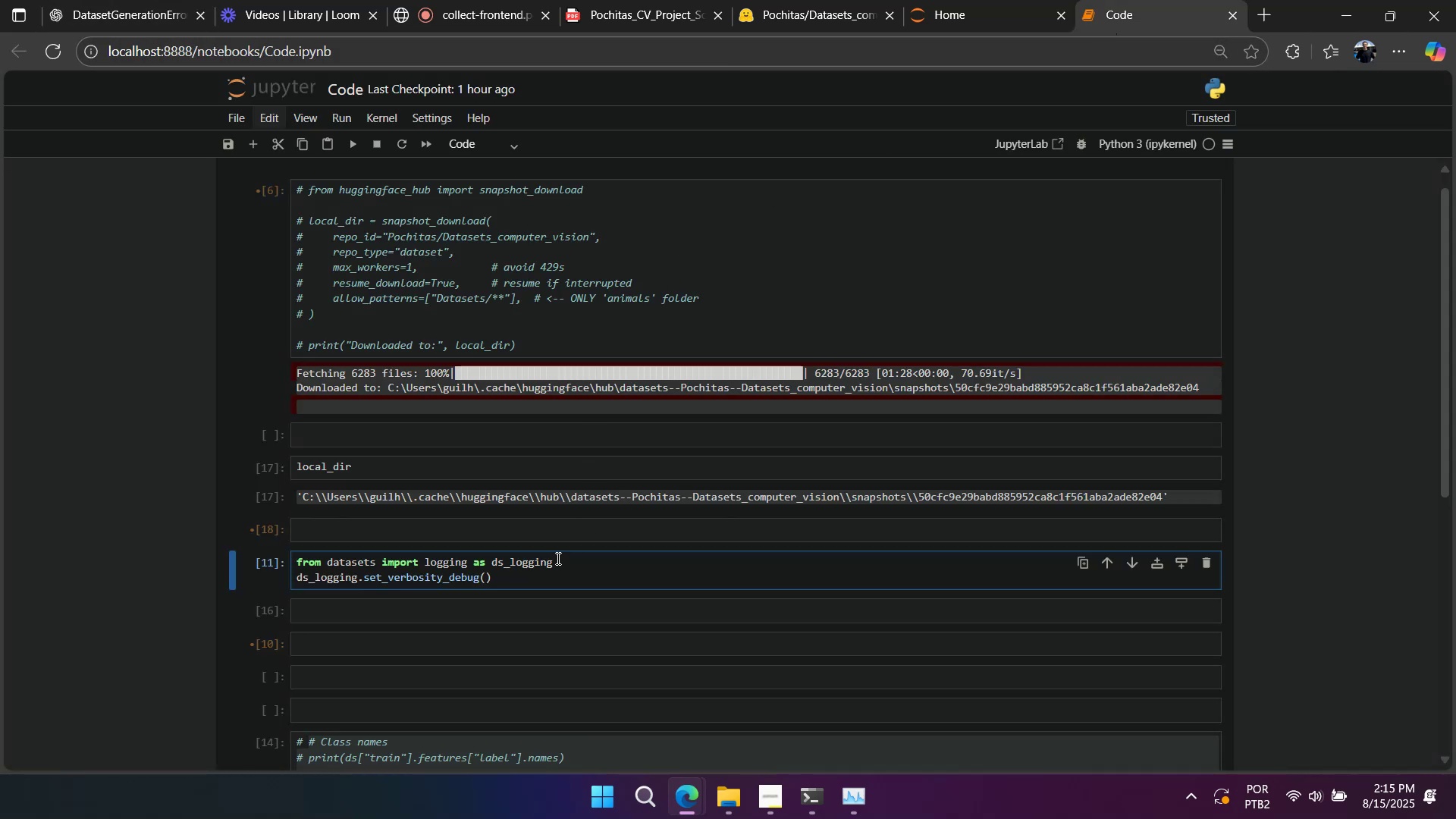 
left_click([557, 558])
 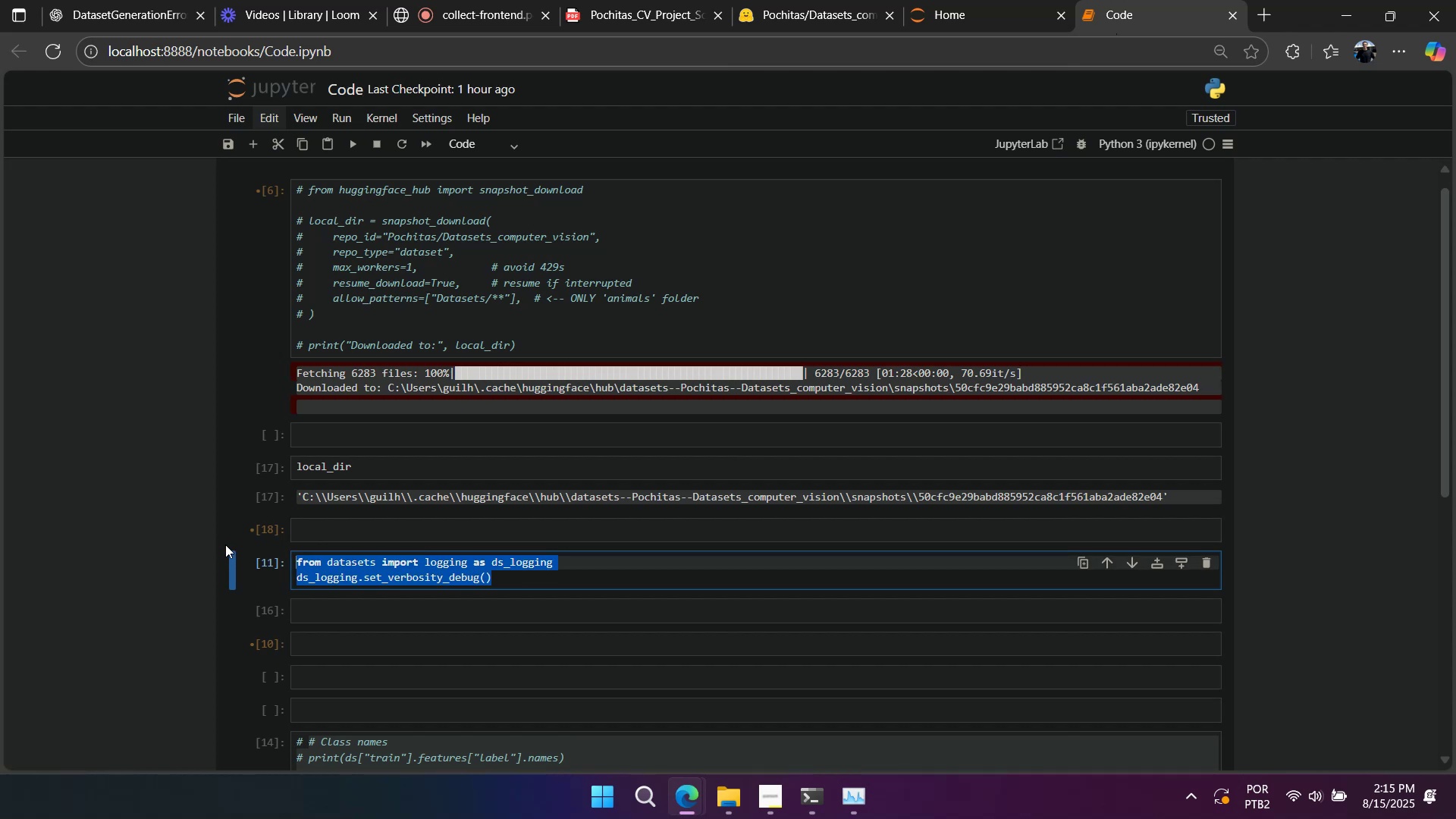 
key(Control+V)
 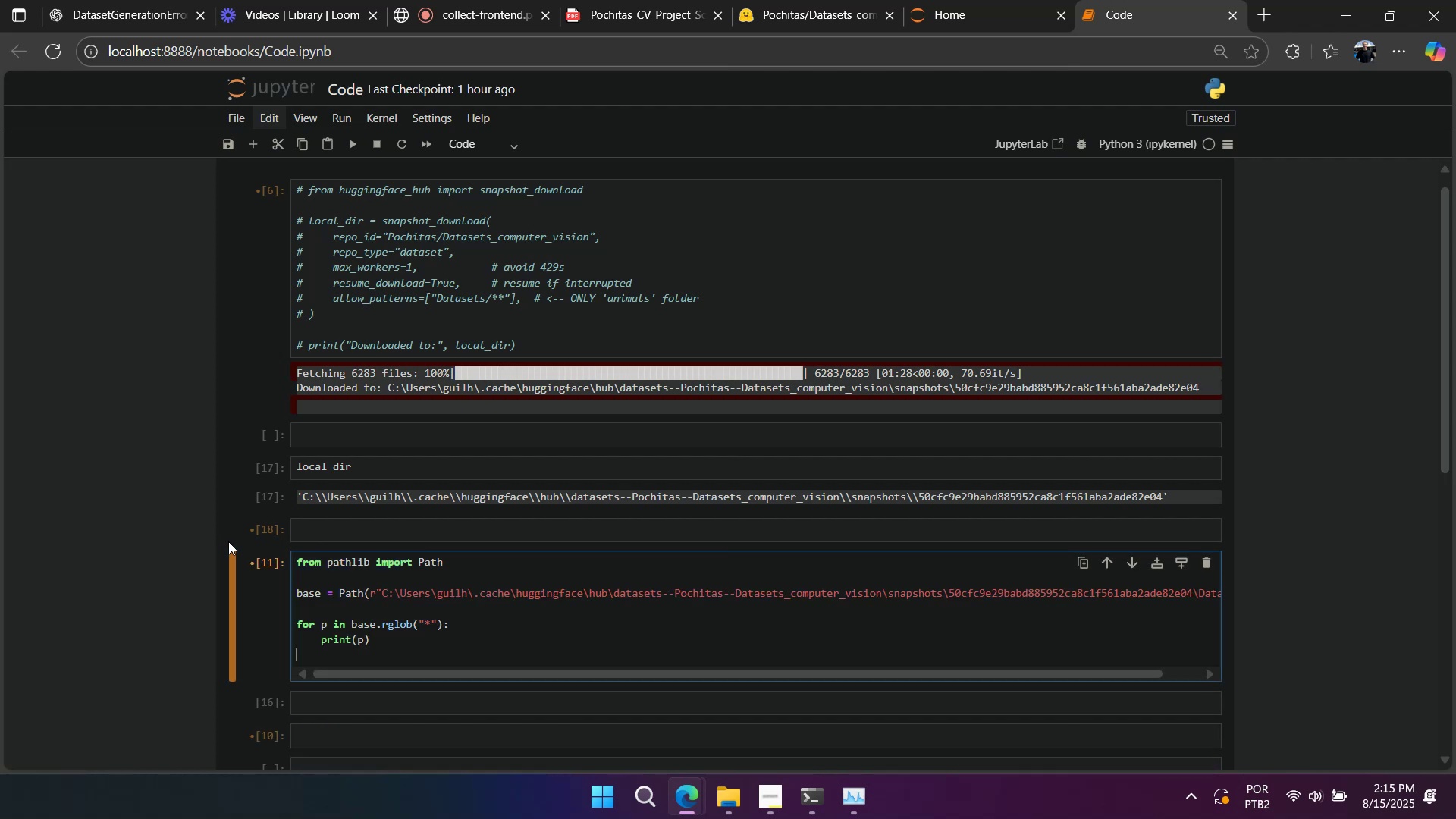 
key(Shift+Enter)
 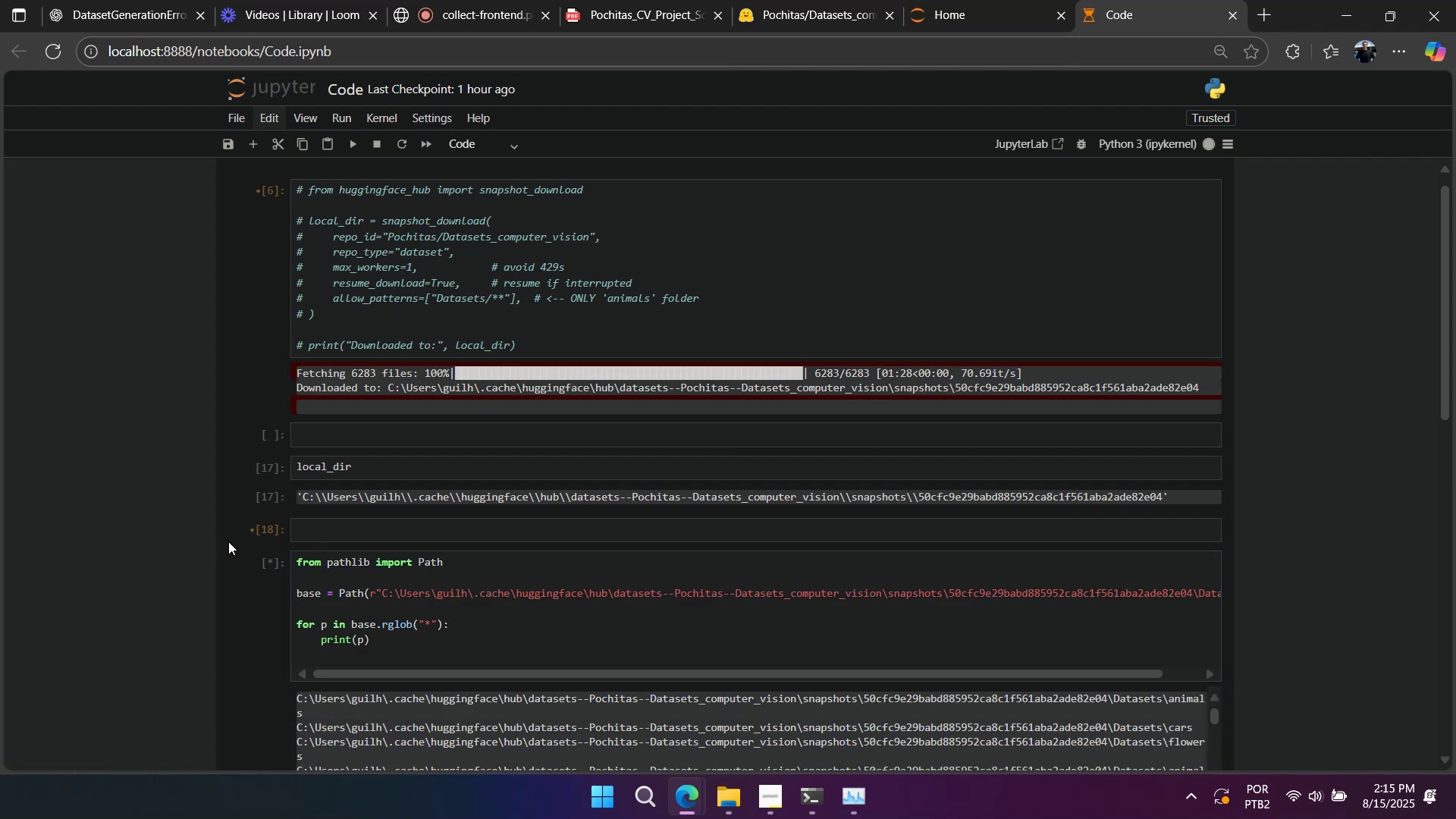 
scroll: coordinate [670, 557], scroll_direction: down, amount: 4.0
 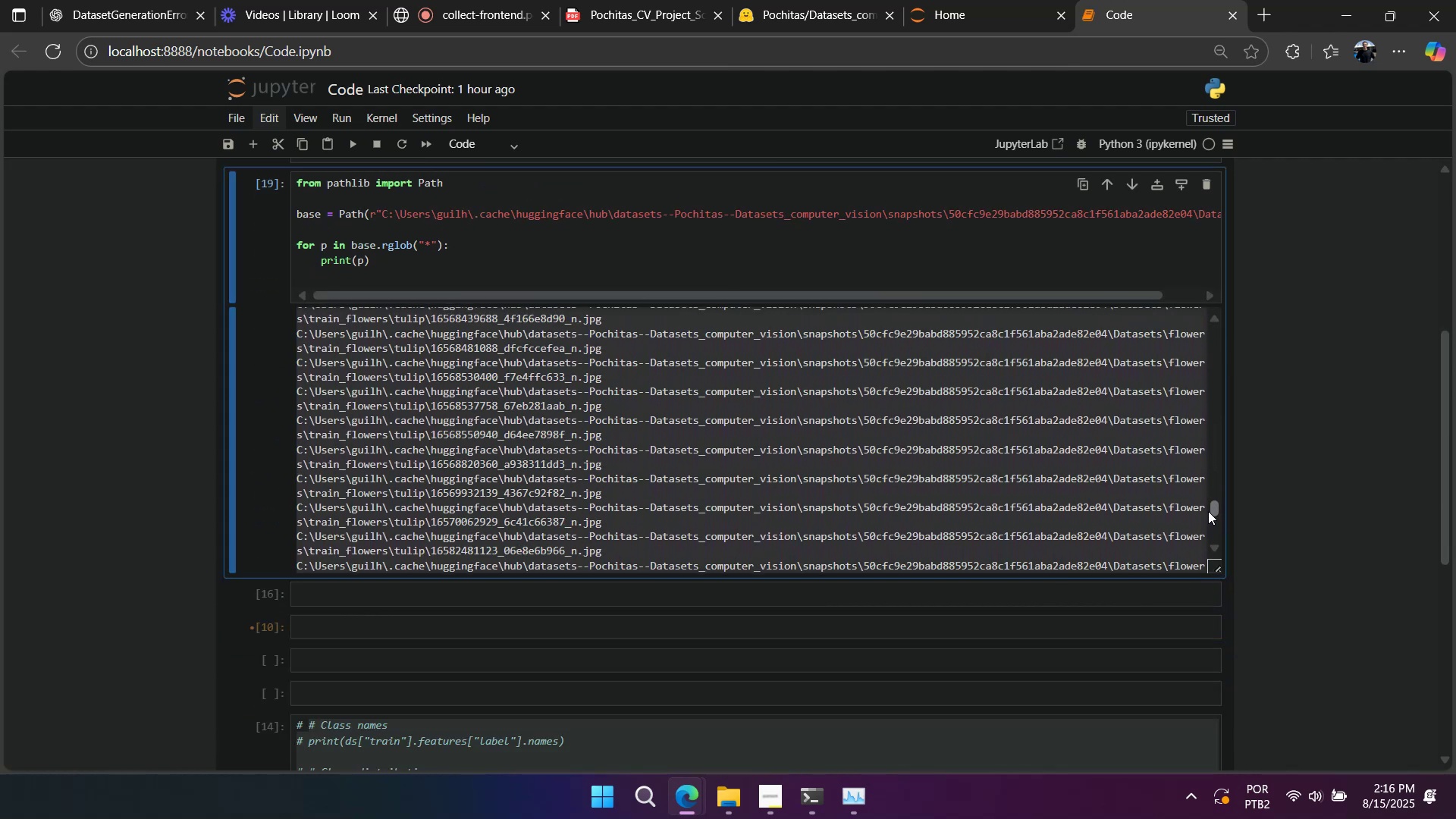 
scroll: coordinate [448, 228], scroll_direction: up, amount: 2.0
 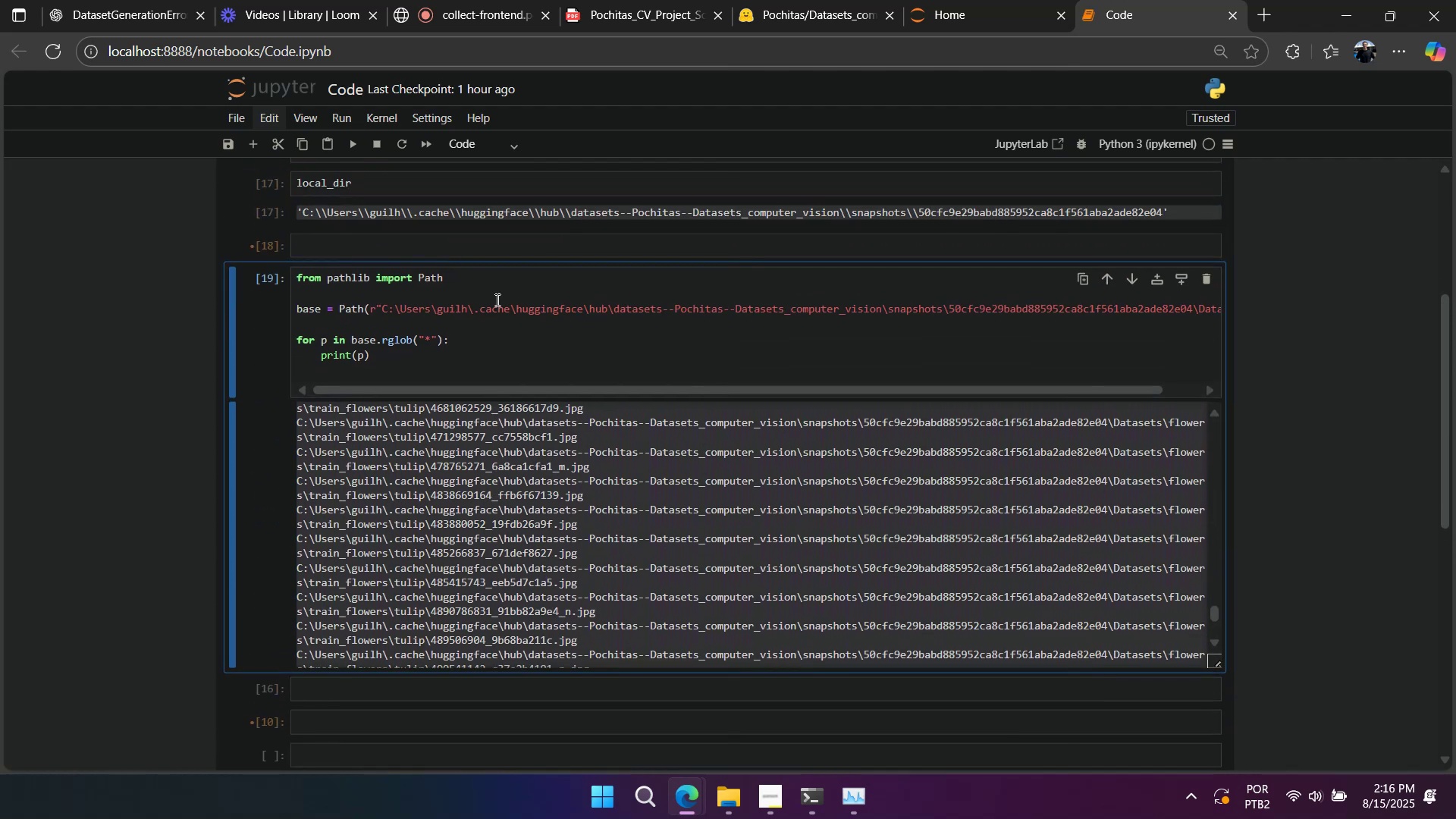 
hold_key(key=ControlLeft, duration=0.64)
left_click([497, 303])
 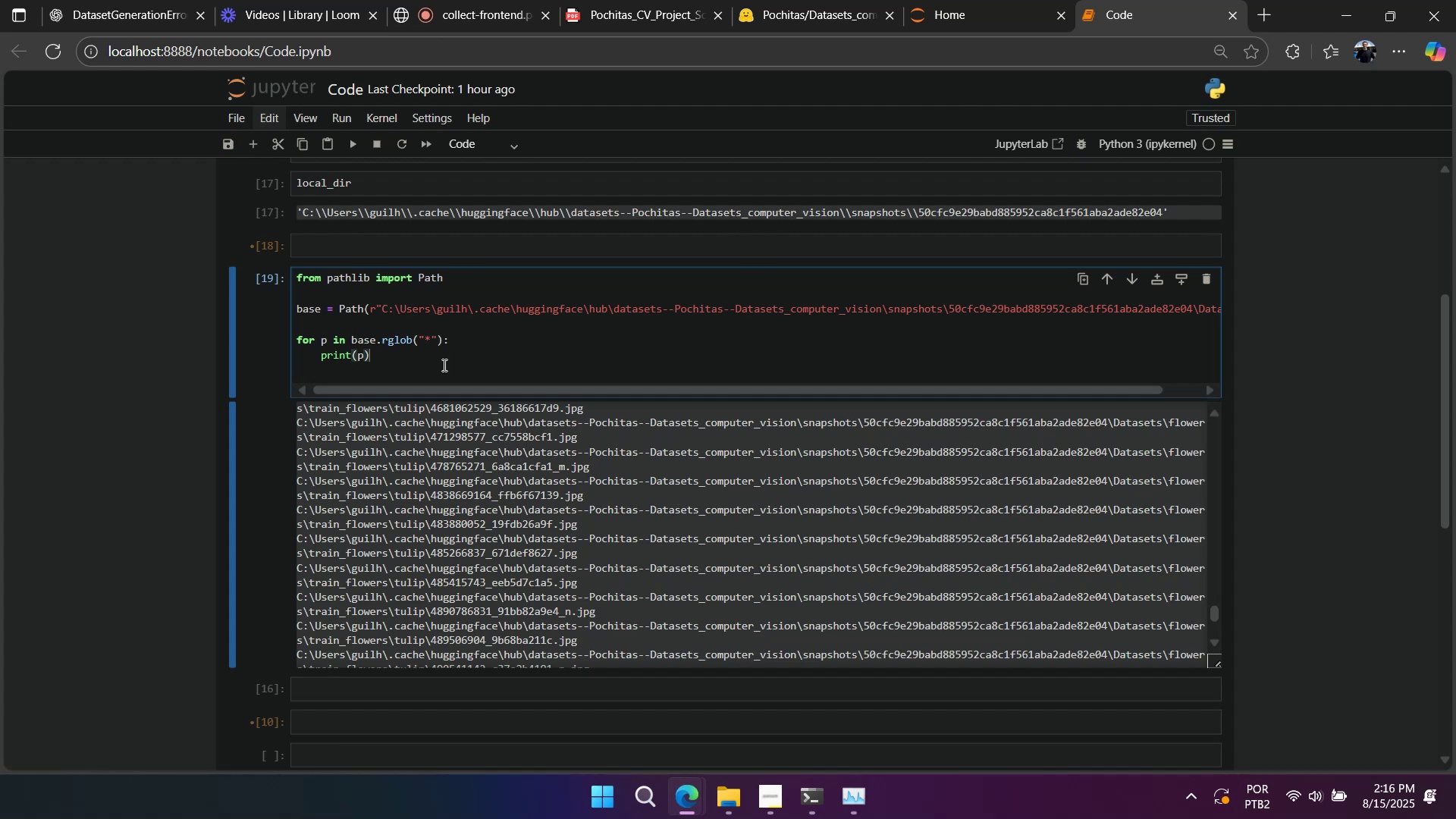 
double_click([440, 372])
 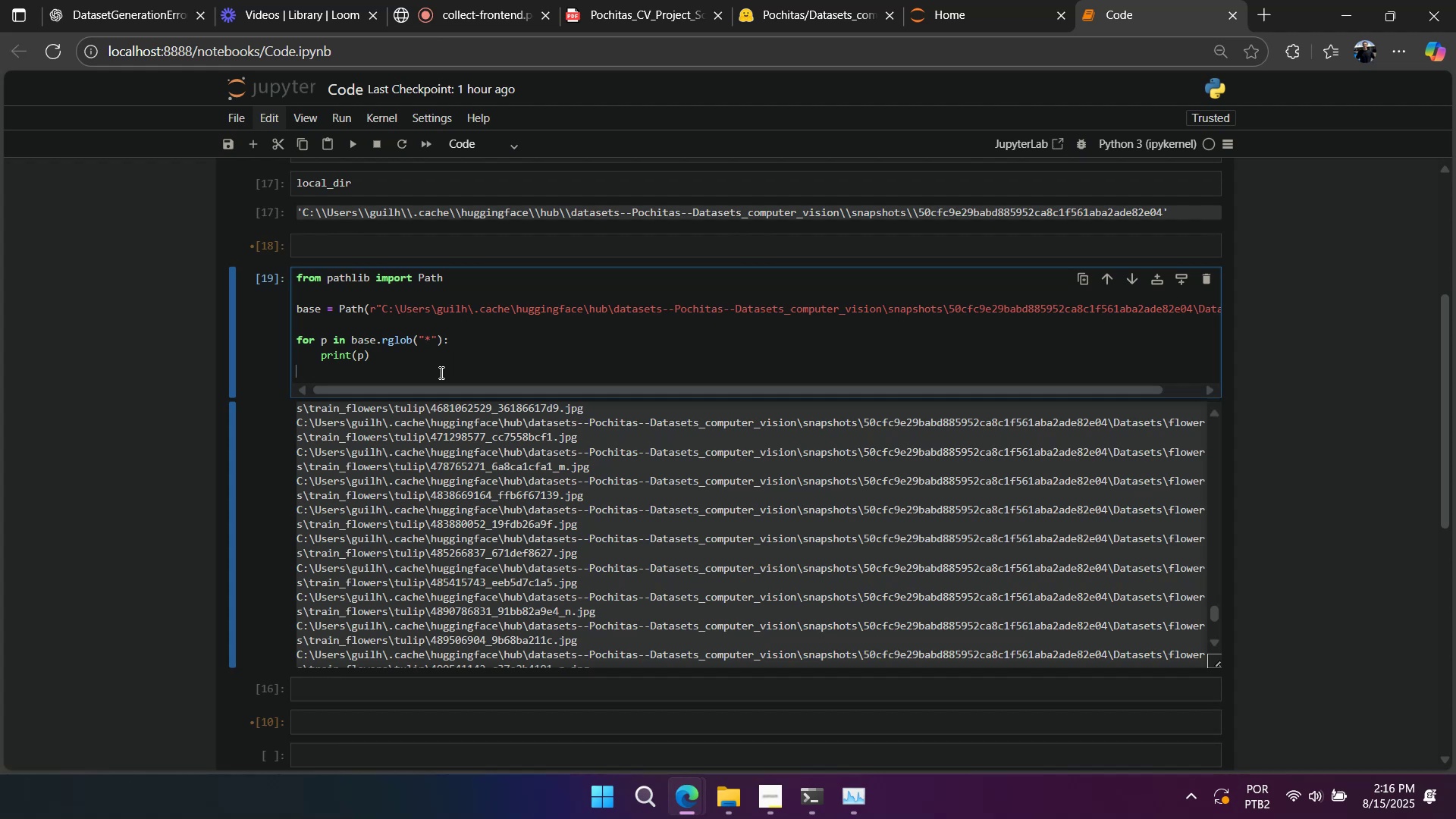 
key(Backspace)
 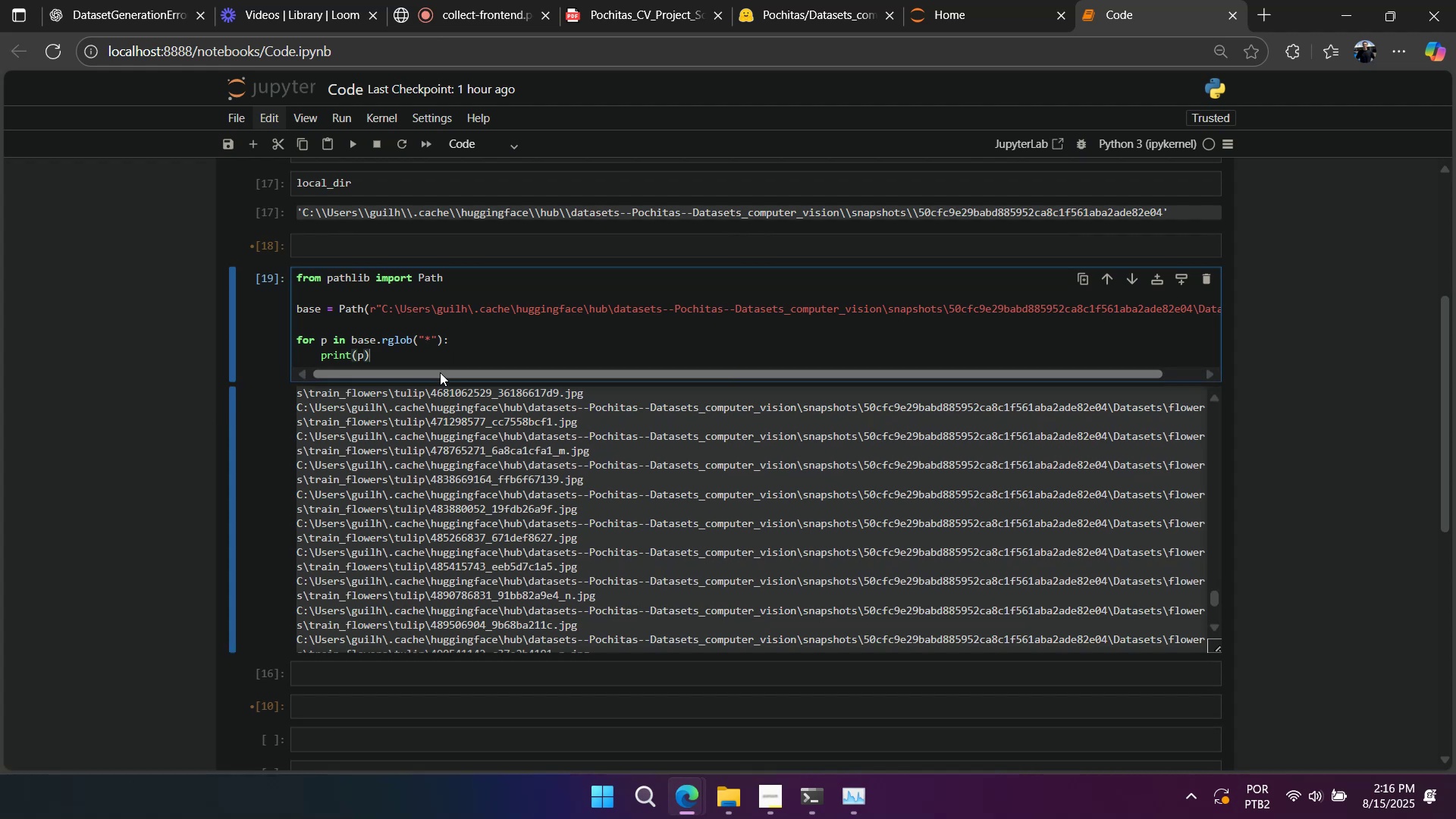 
key(Control+A)
 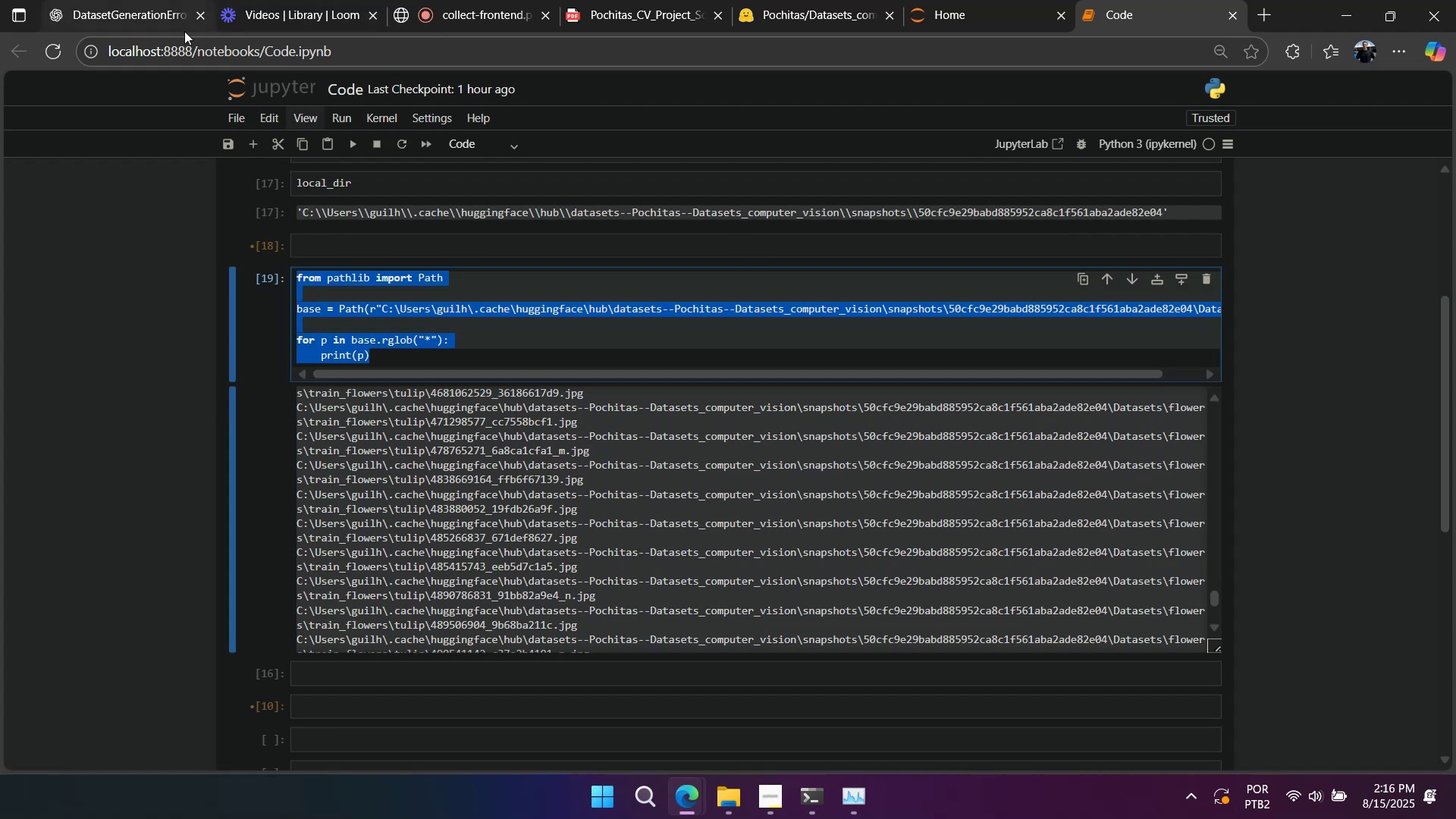 
left_click([171, 16])
 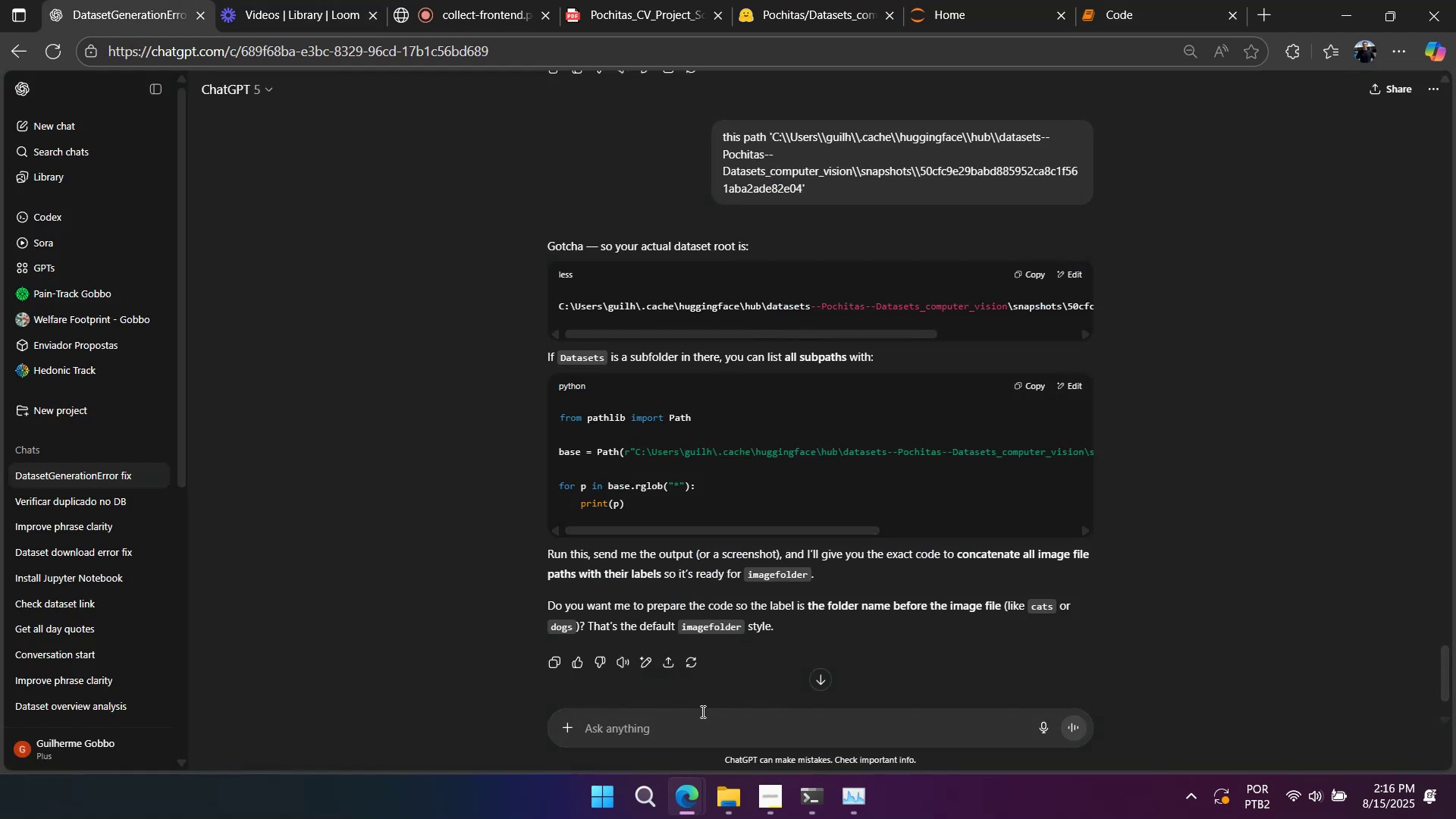 
left_click([701, 711])
 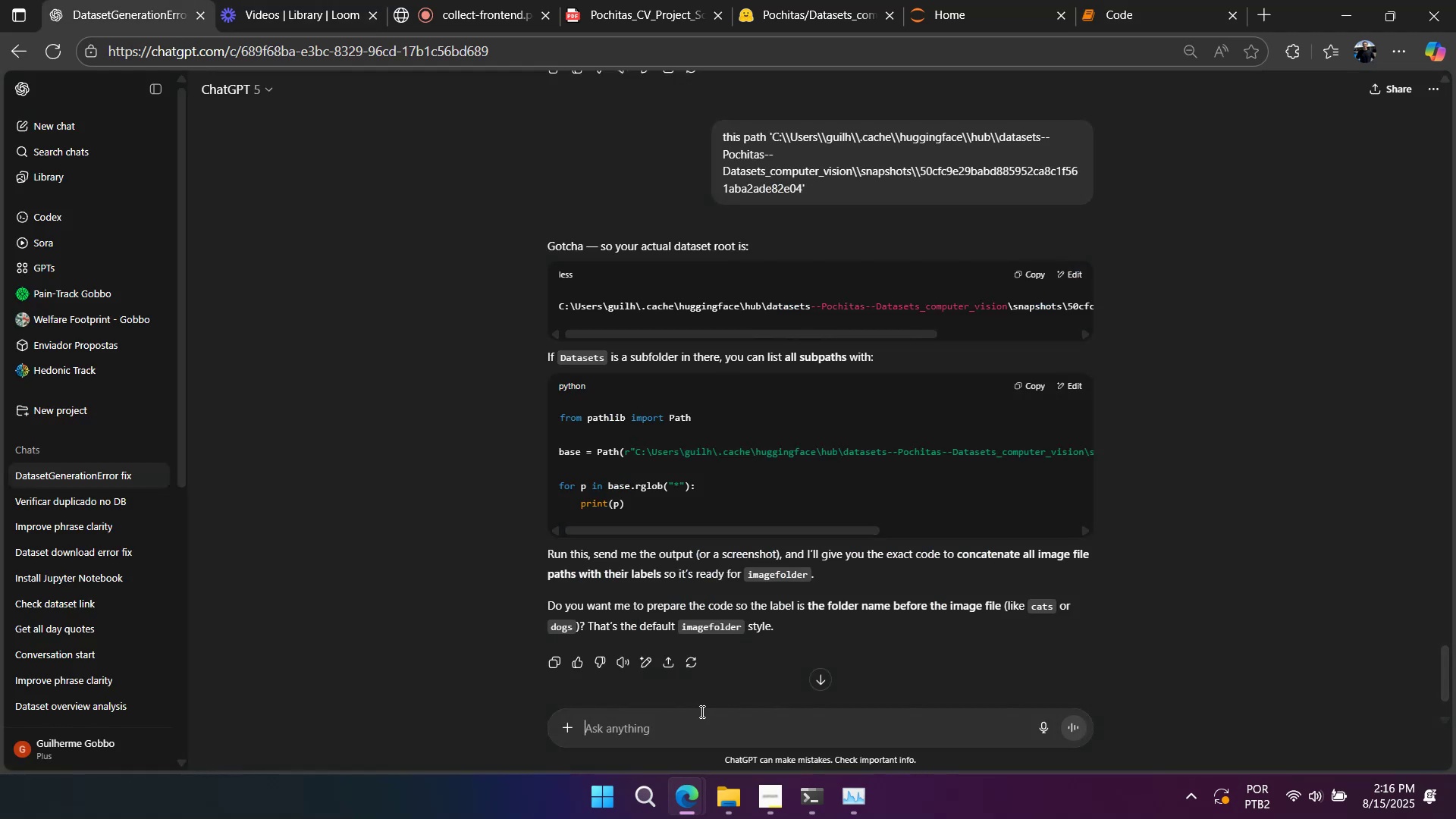 
type(no png jpg nor jpeg)
 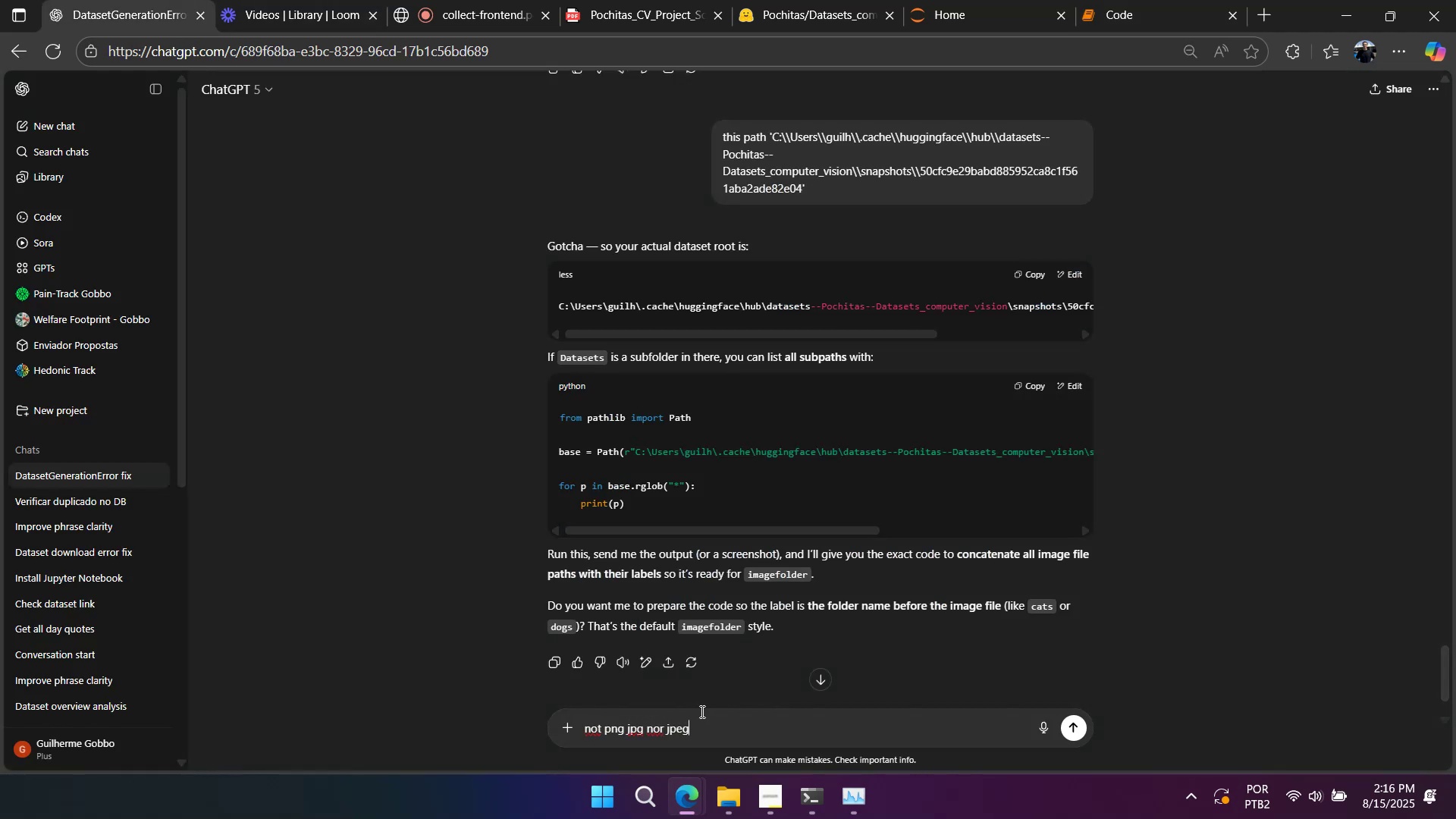 
key(Enter)
 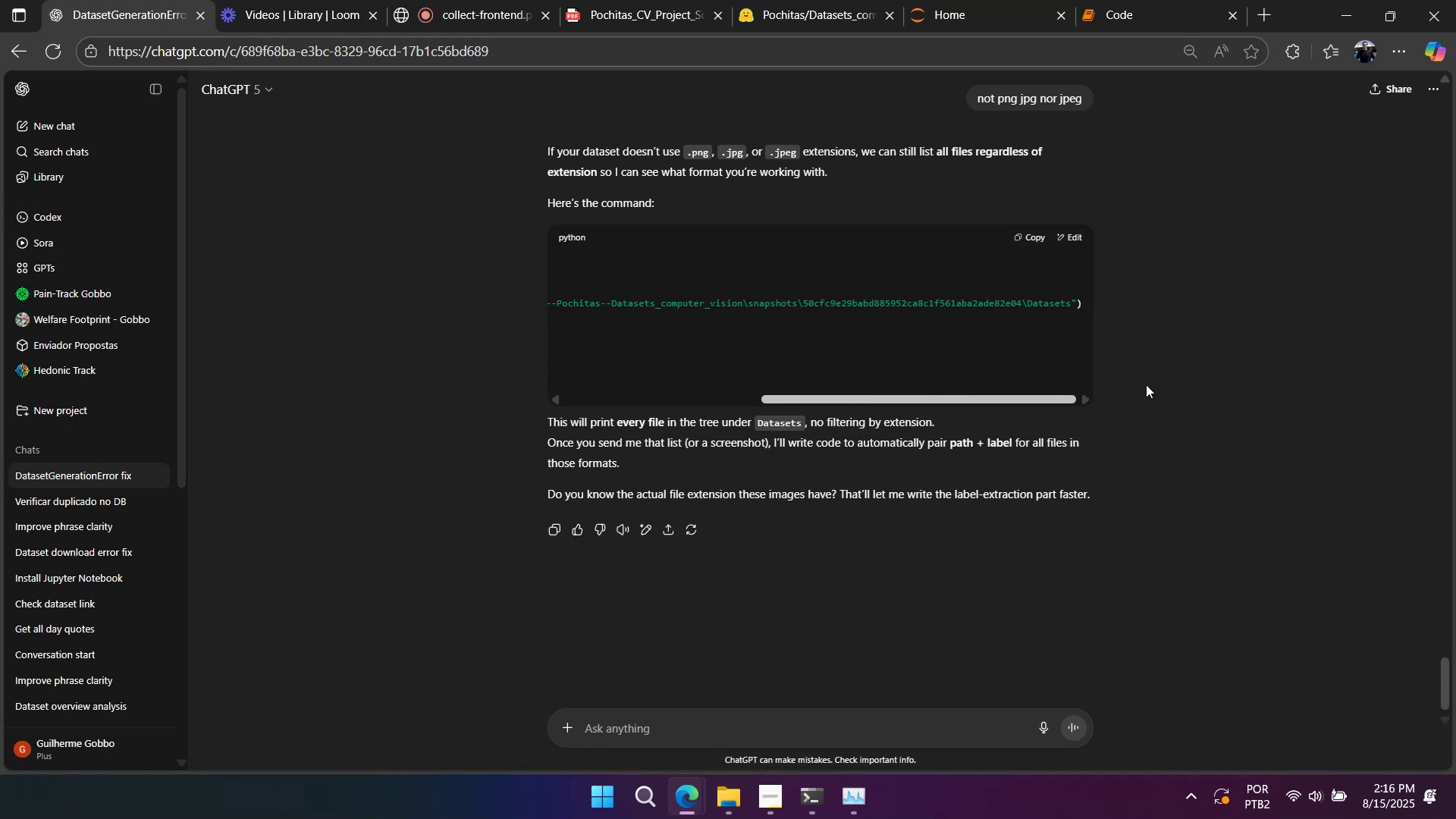 
wait(7.36)
 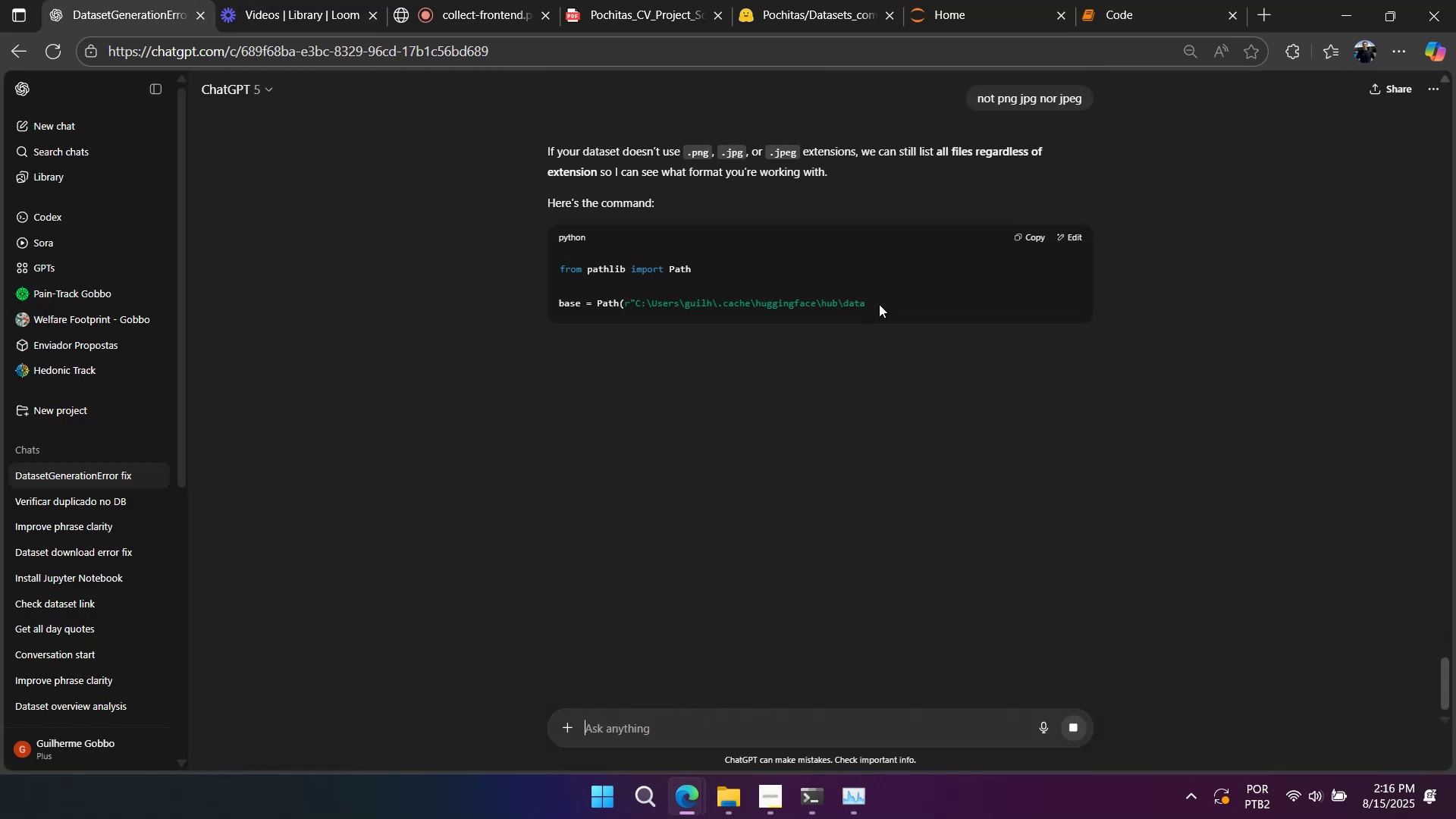 
left_click([1103, 20])
 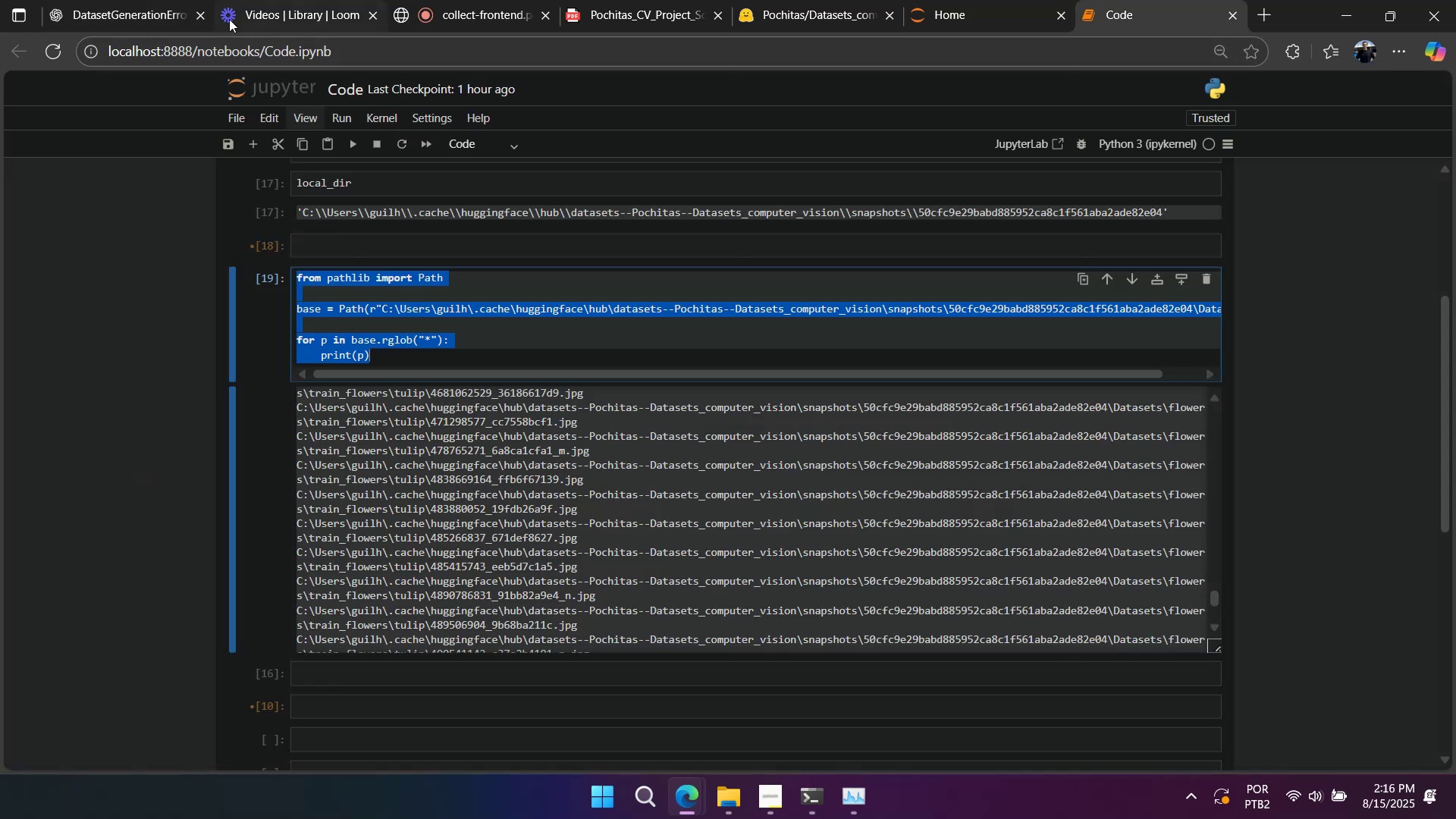 
left_click([161, 20])
 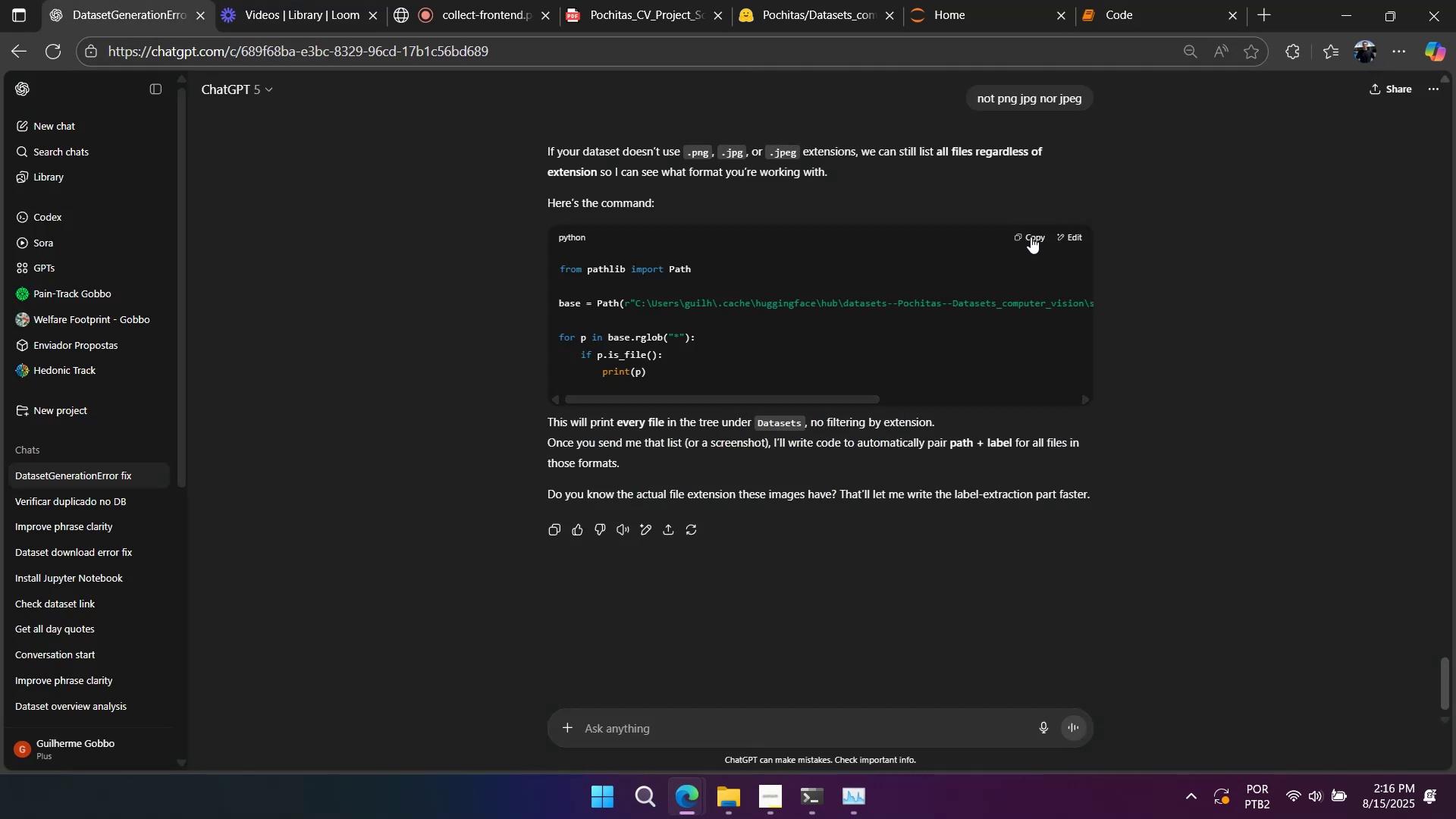 
scroll: coordinate [933, 369], scroll_direction: up, amount: 1.0
 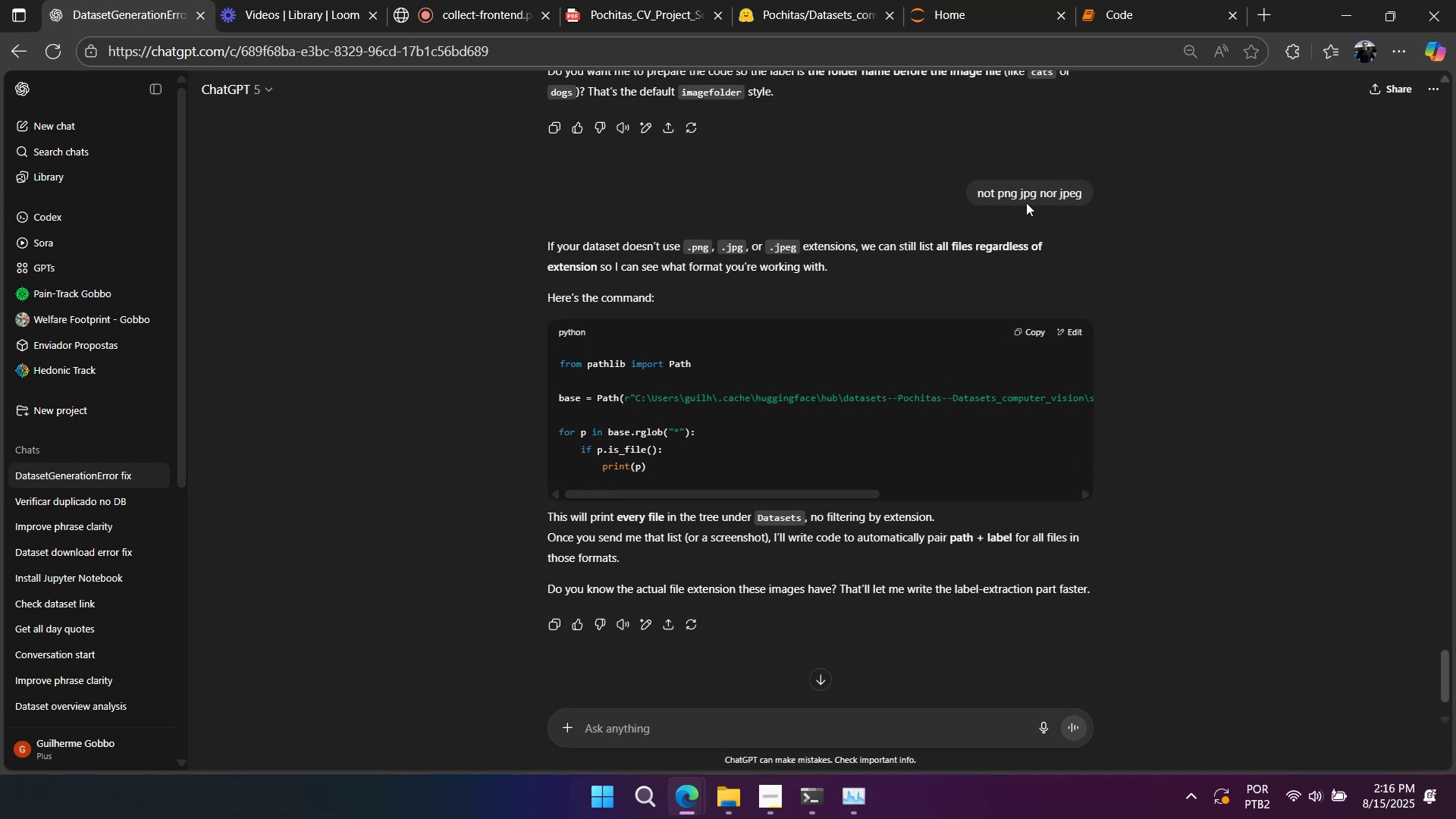 
double_click([1026, 202])
 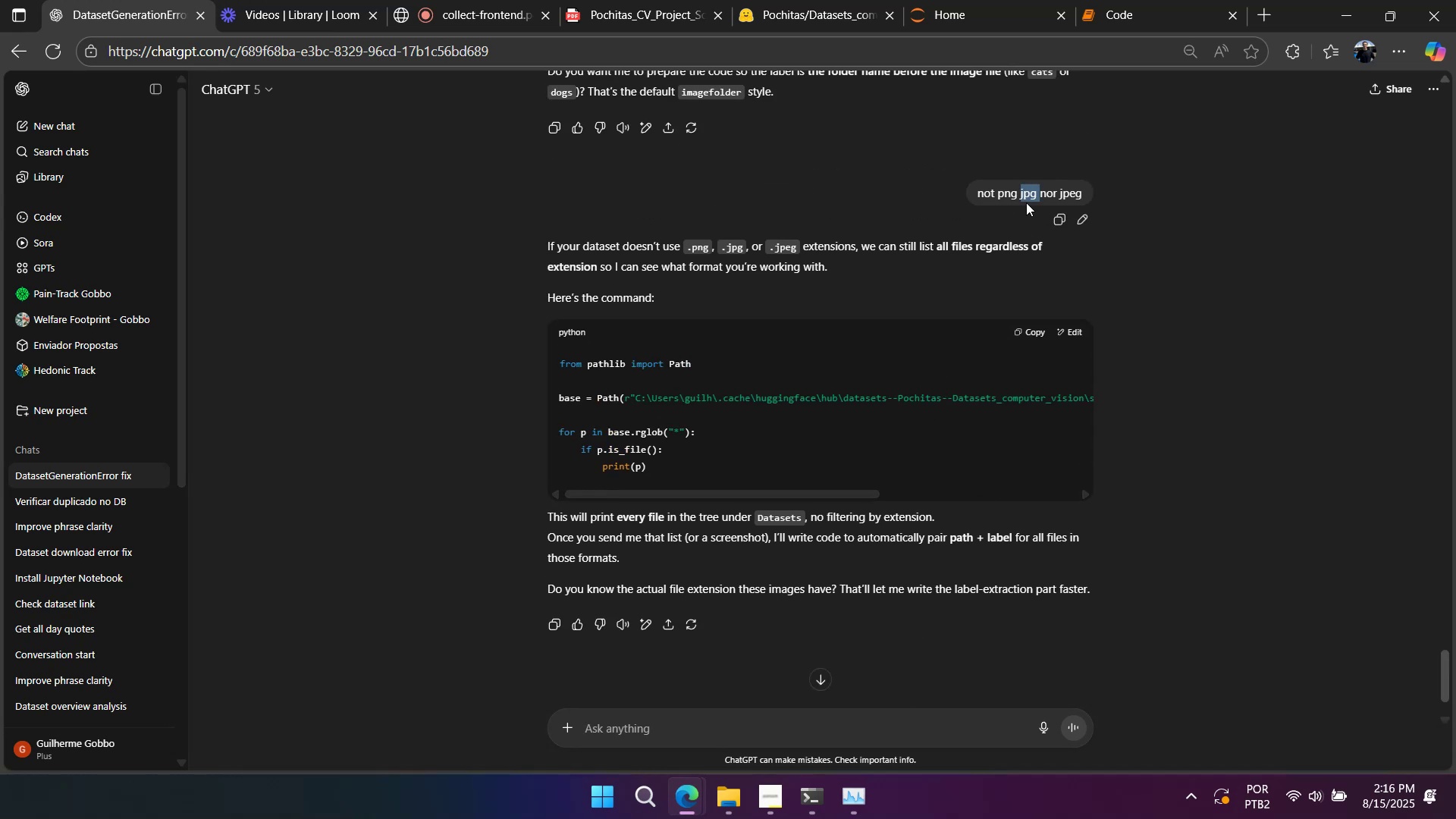 
triple_click([1026, 202])
 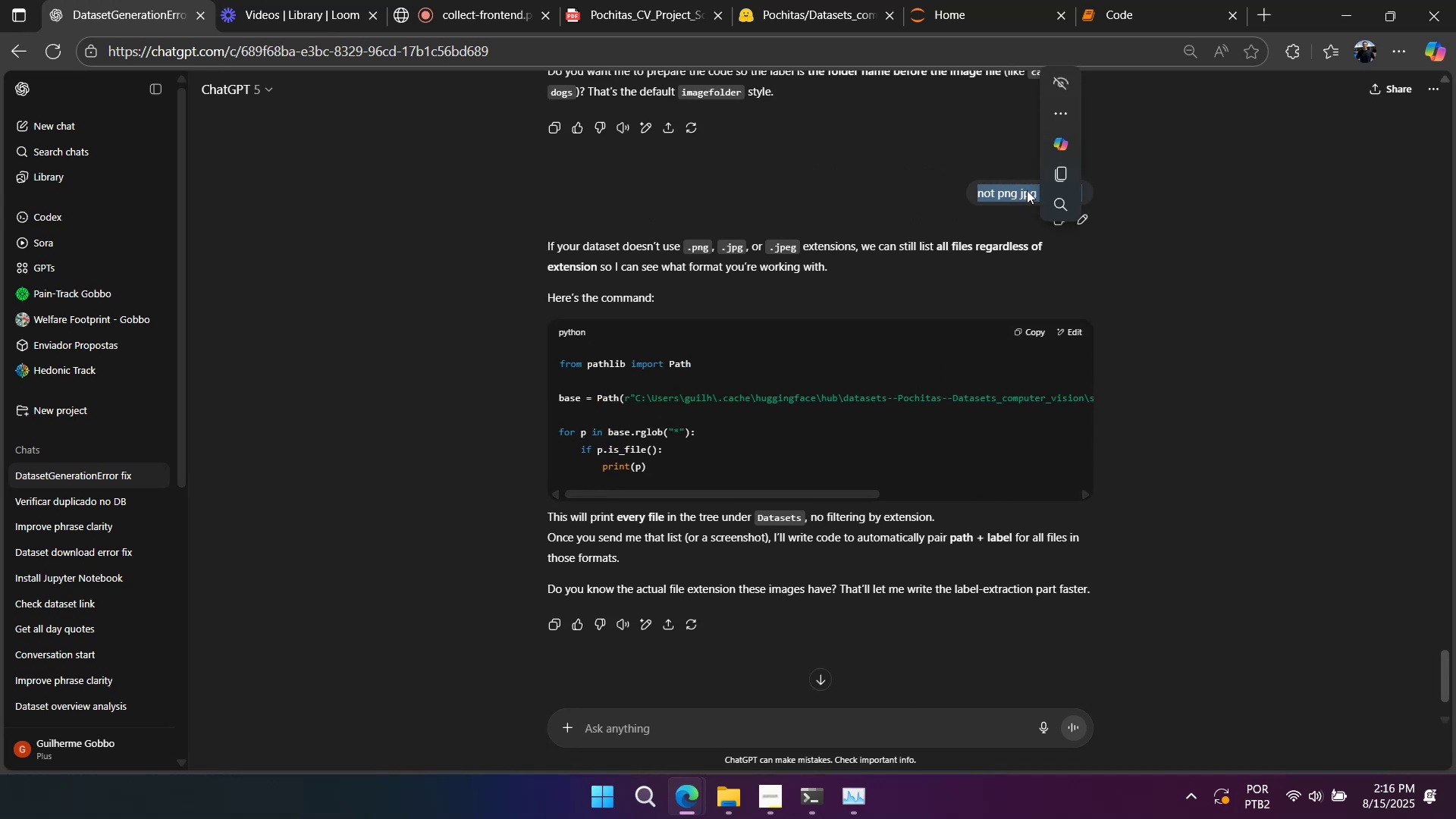 
key(Control+C)
 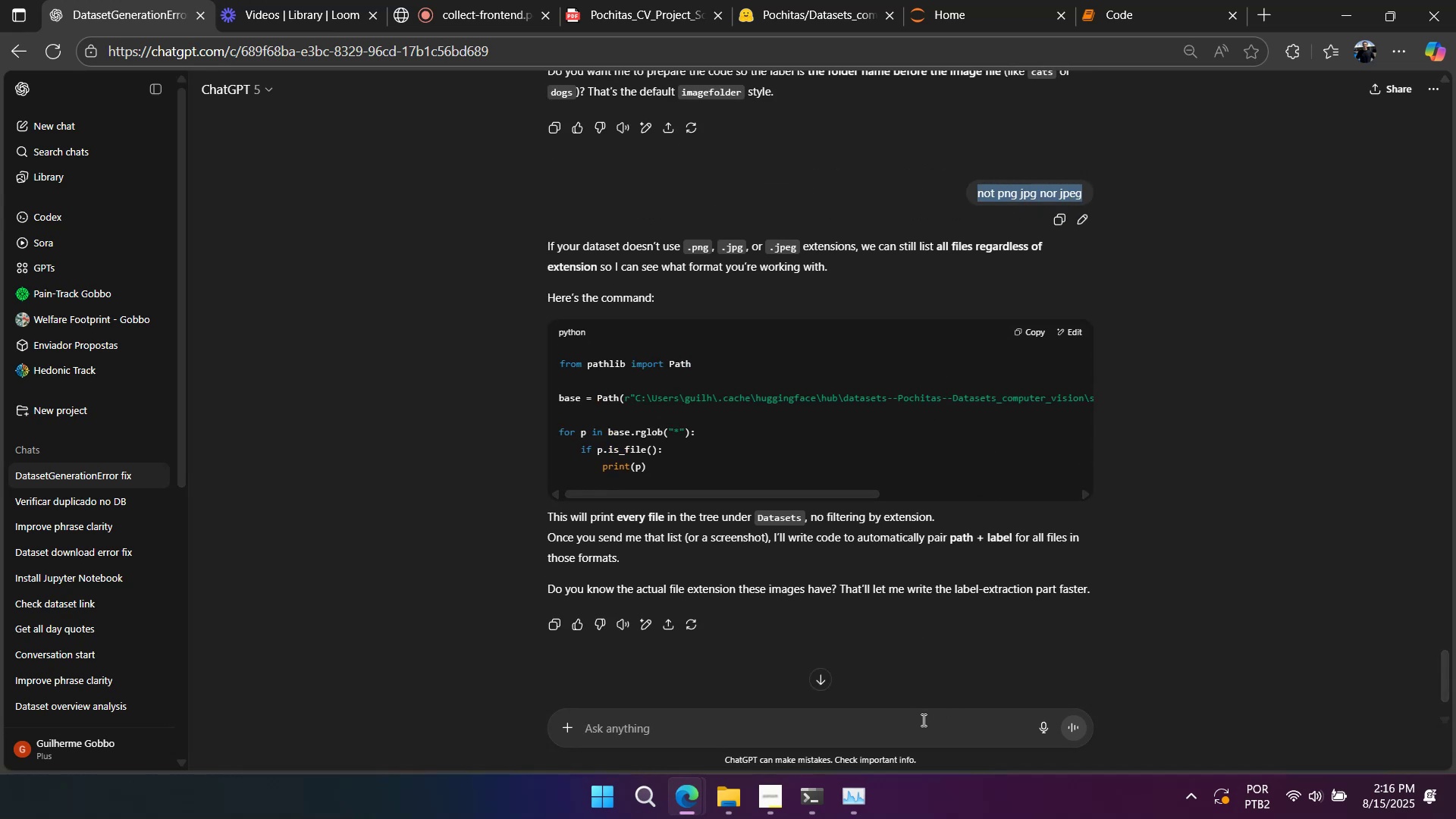 
left_click([922, 720])
 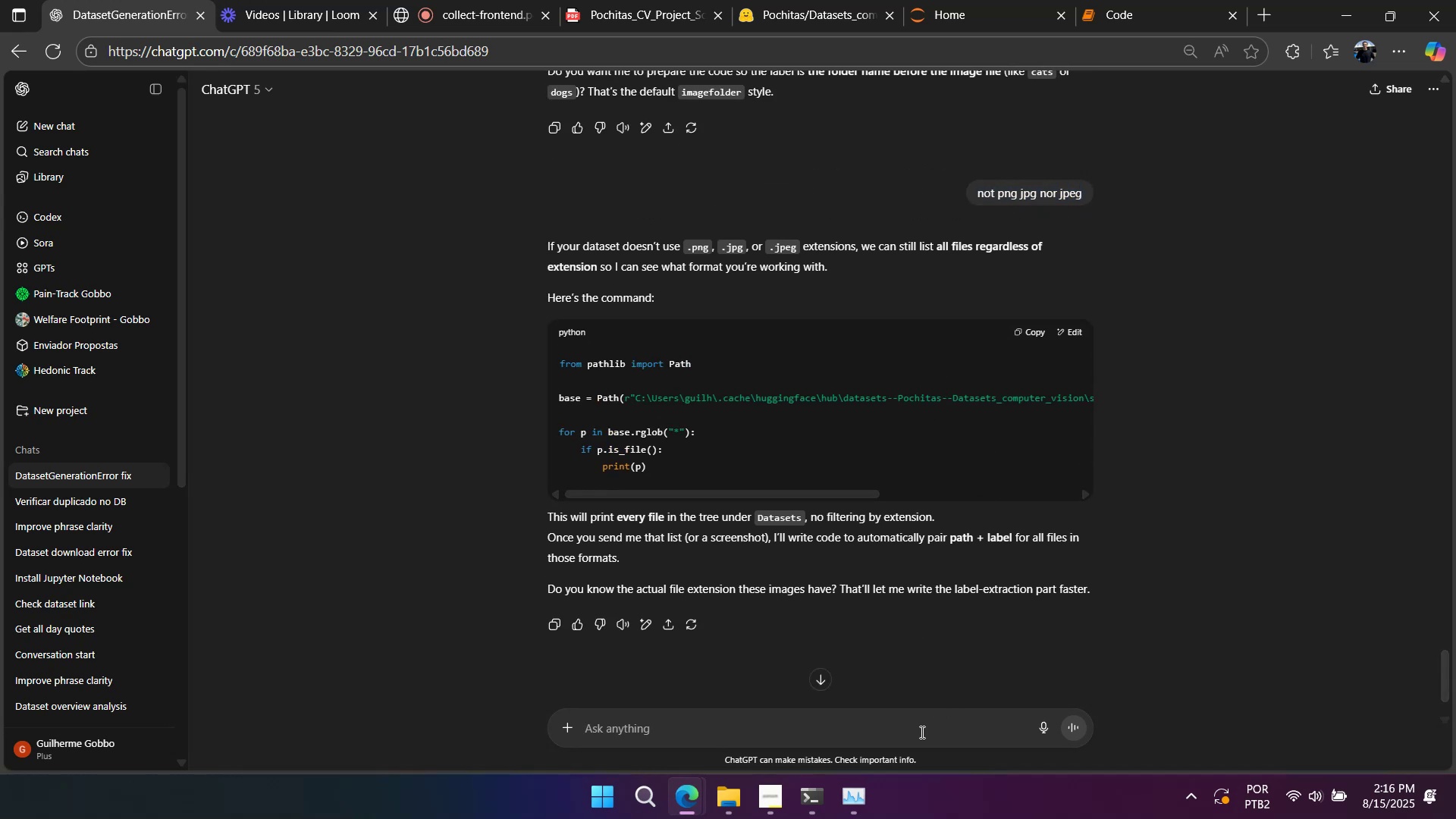 
left_click([921, 732])
 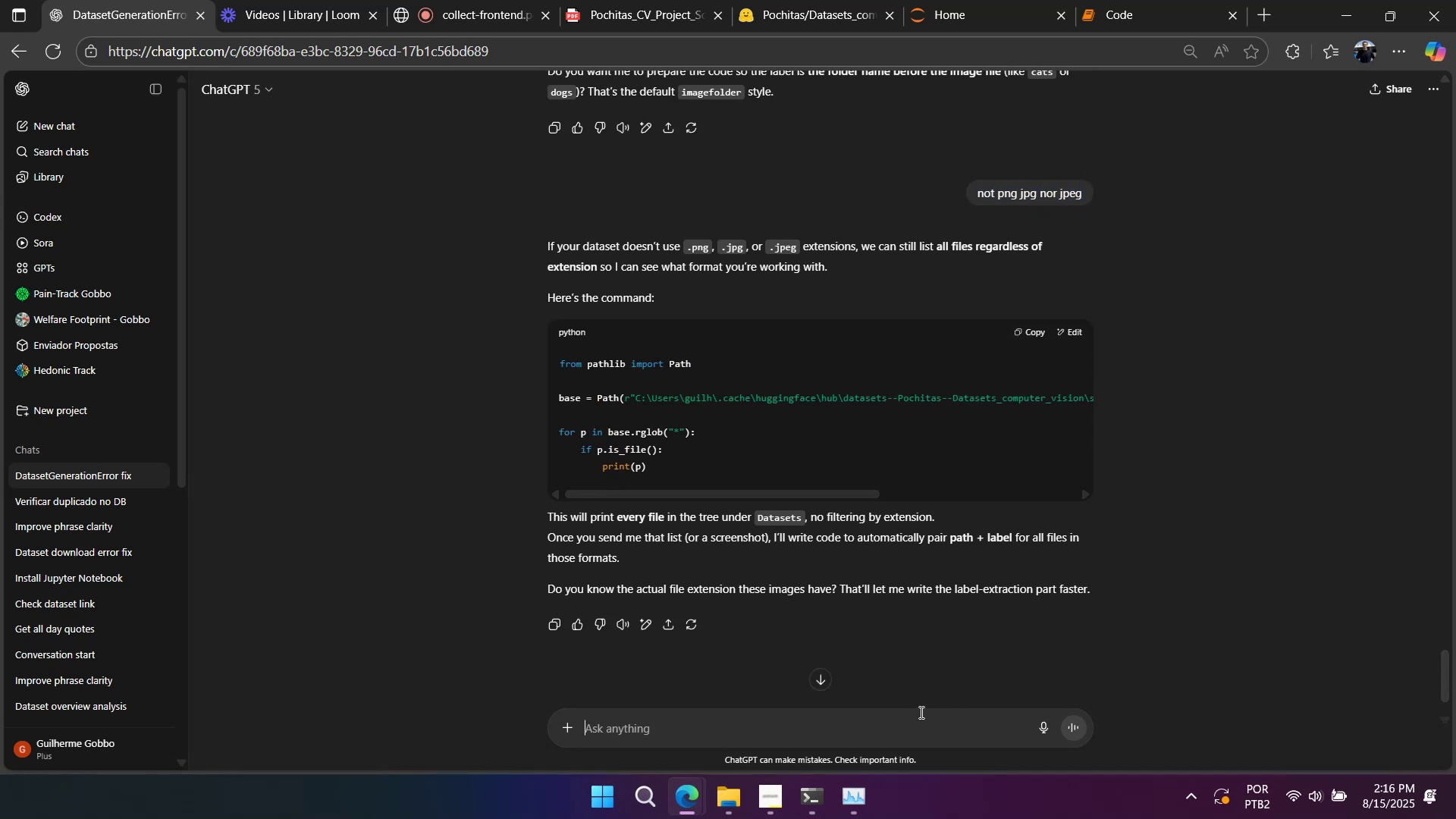 
type(i dont wanna print )
 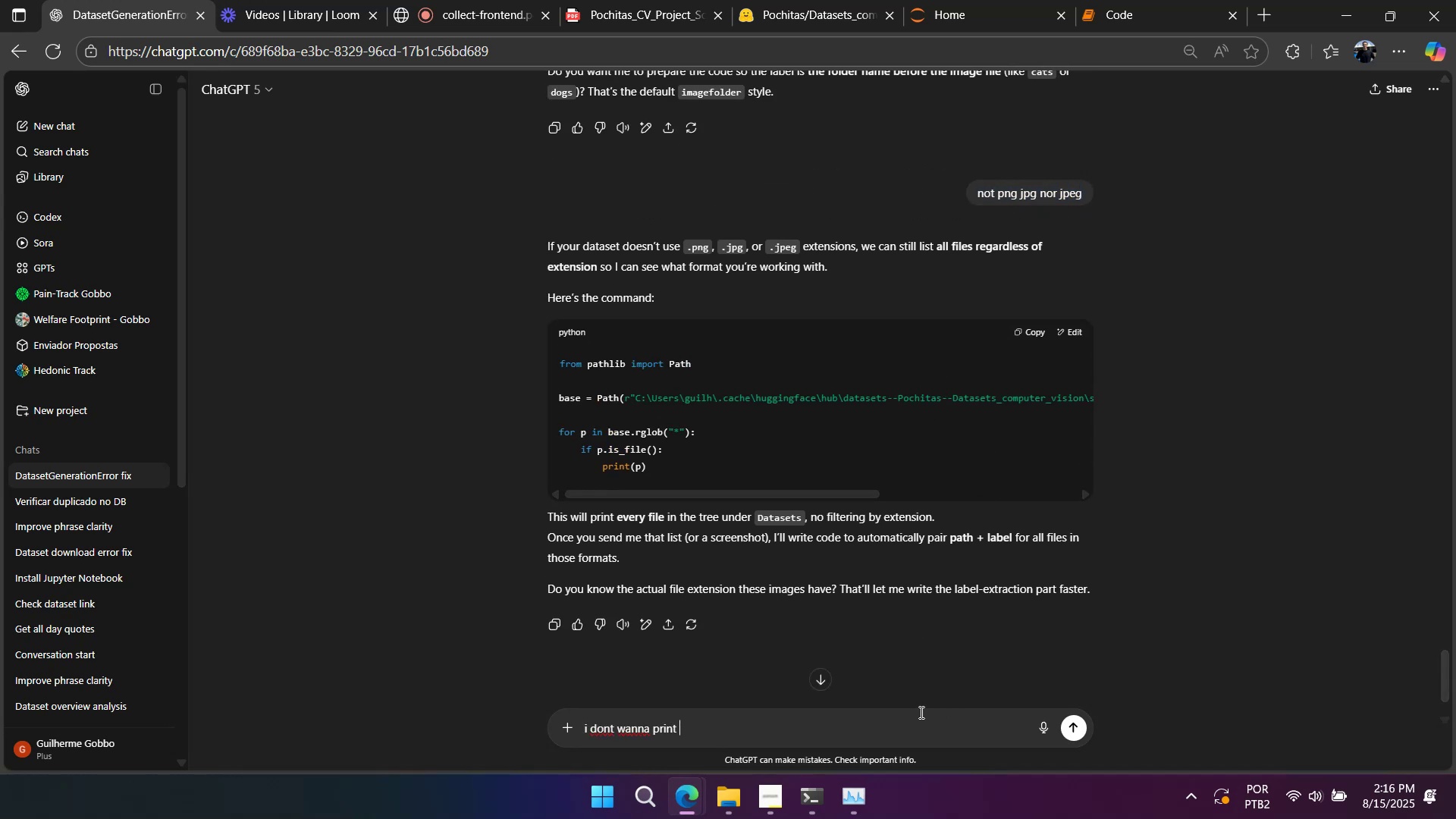 
key(Control+V)
 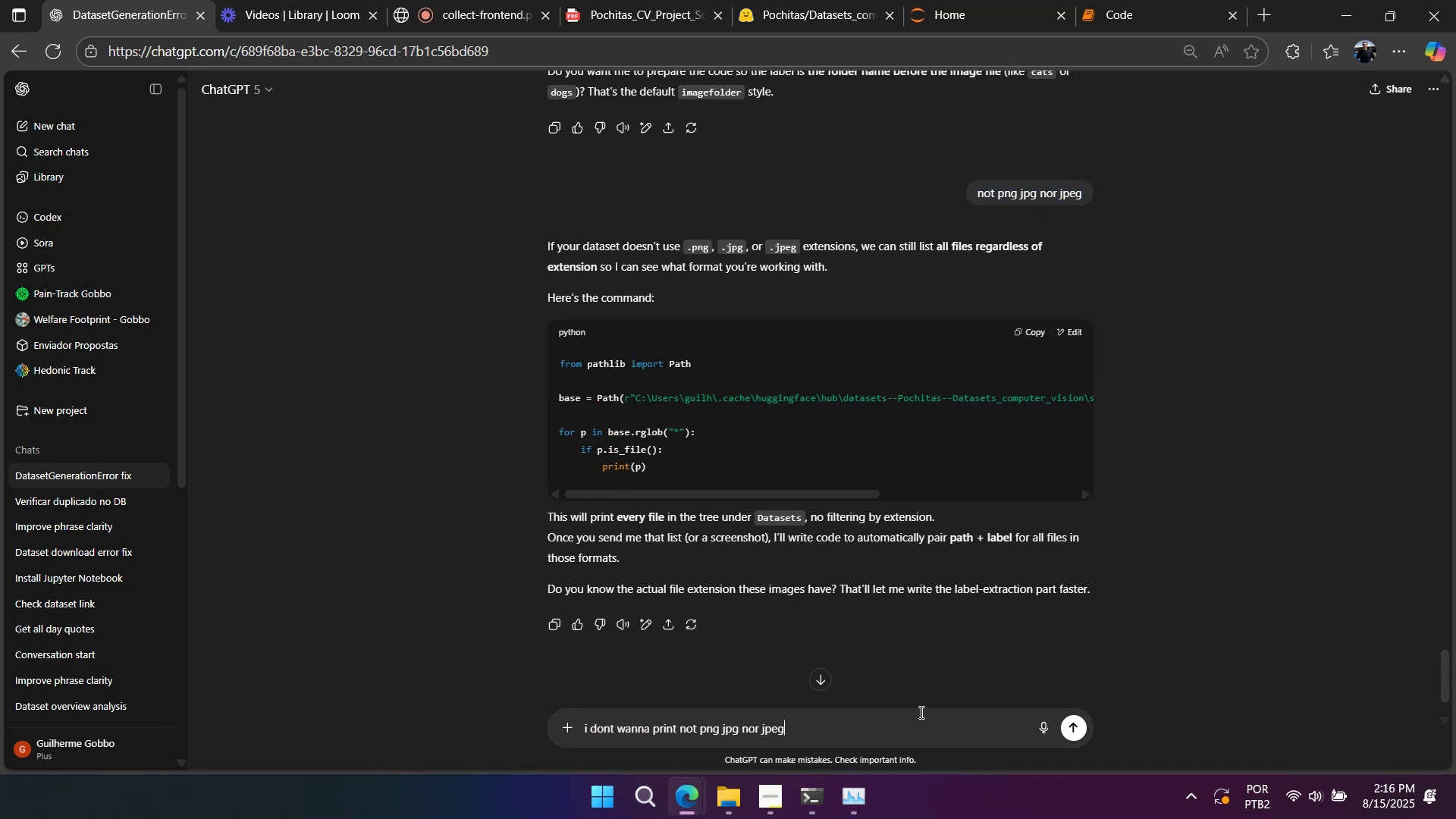 
key(Enter)
 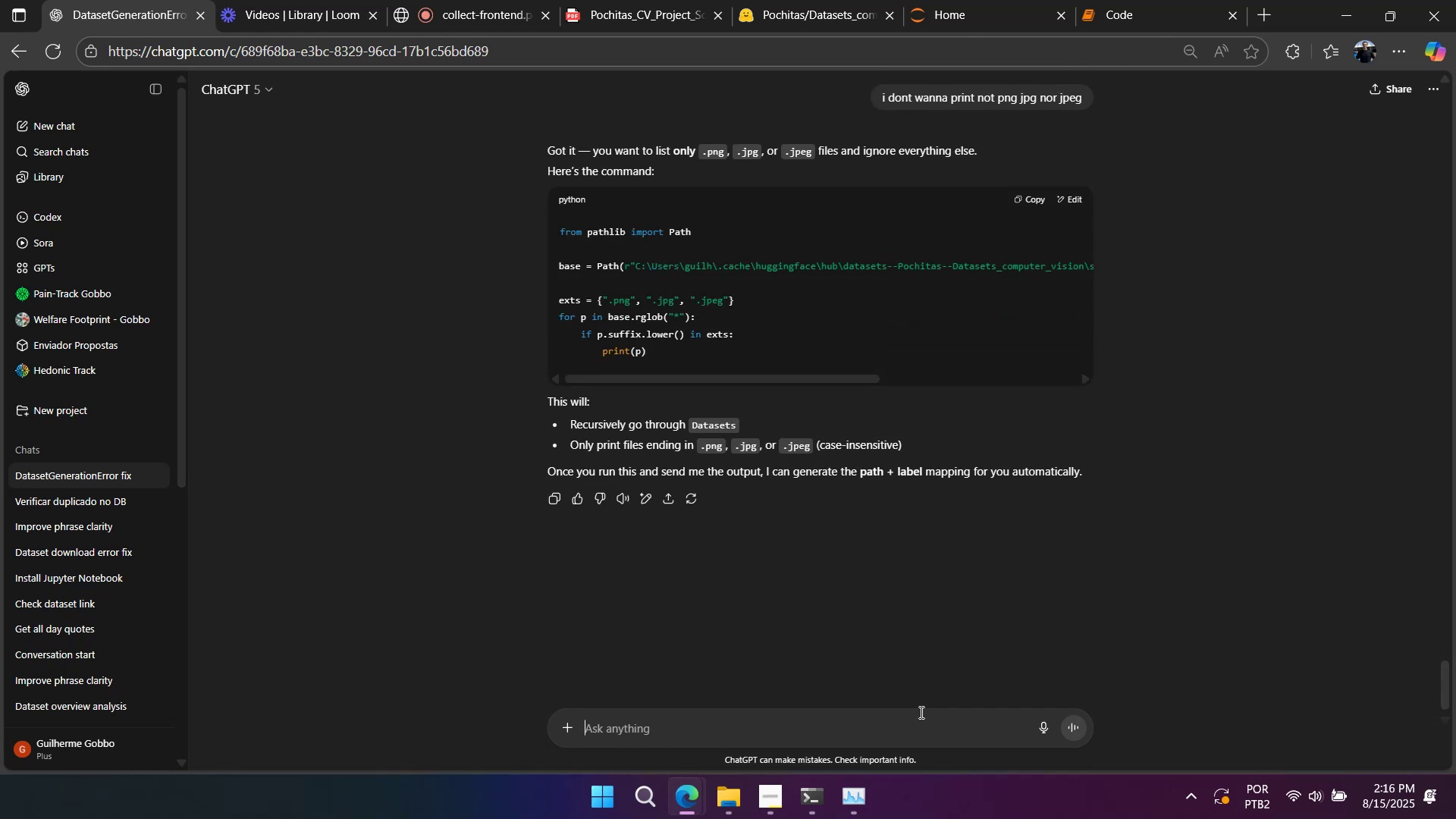 
wait(8.73)
 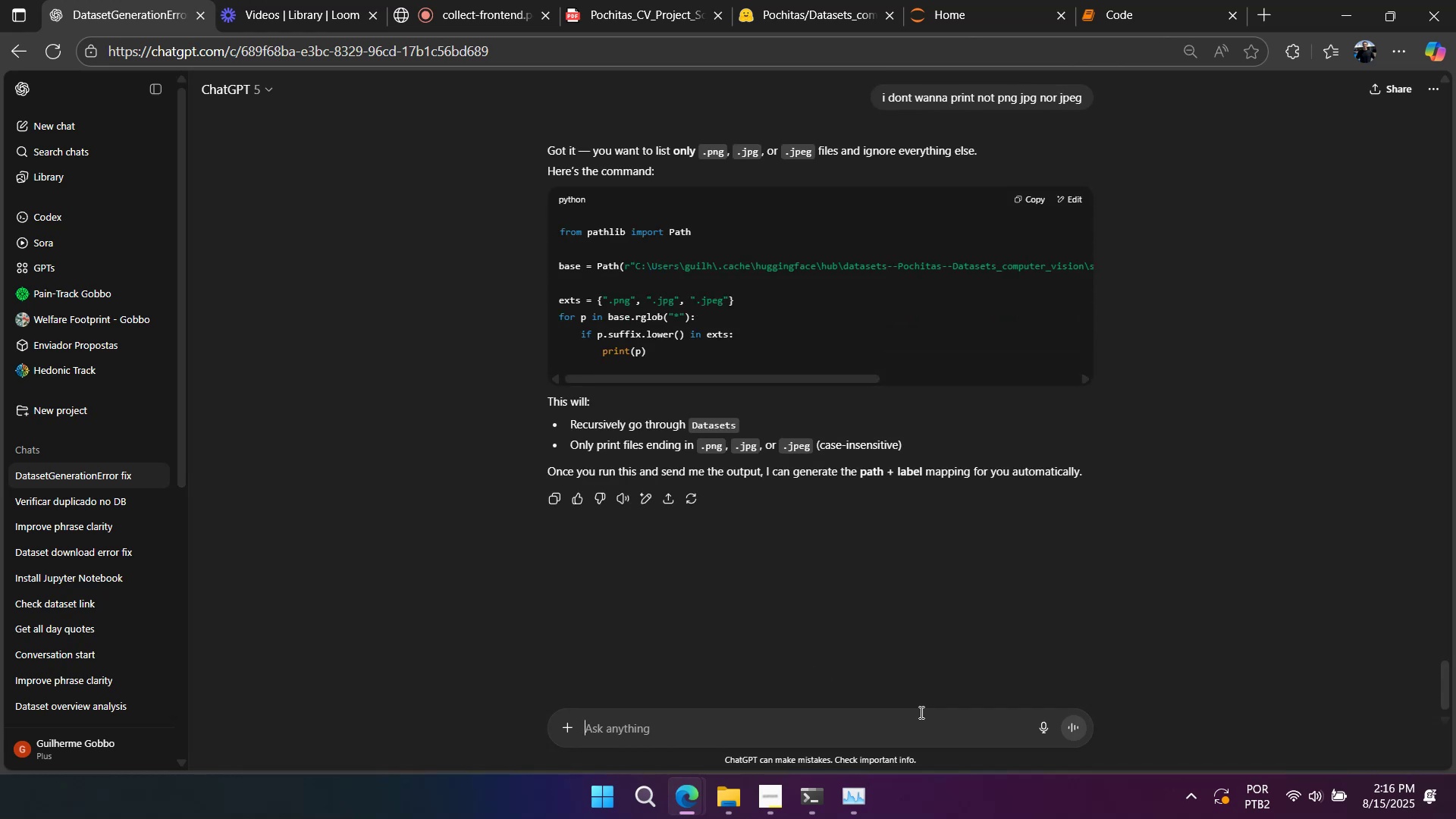 
double_click([1167, 8])
 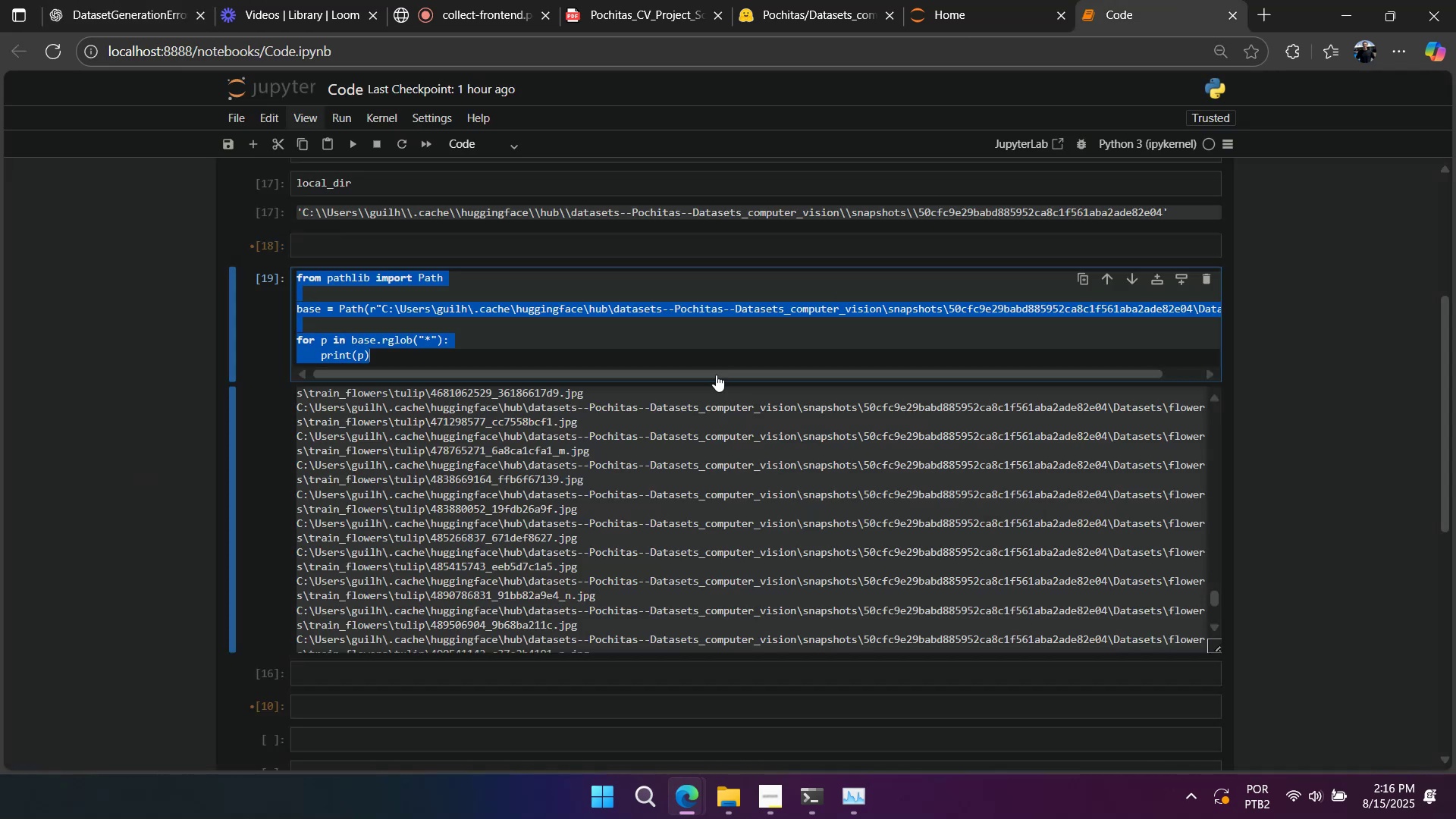 
left_click([698, 319])
 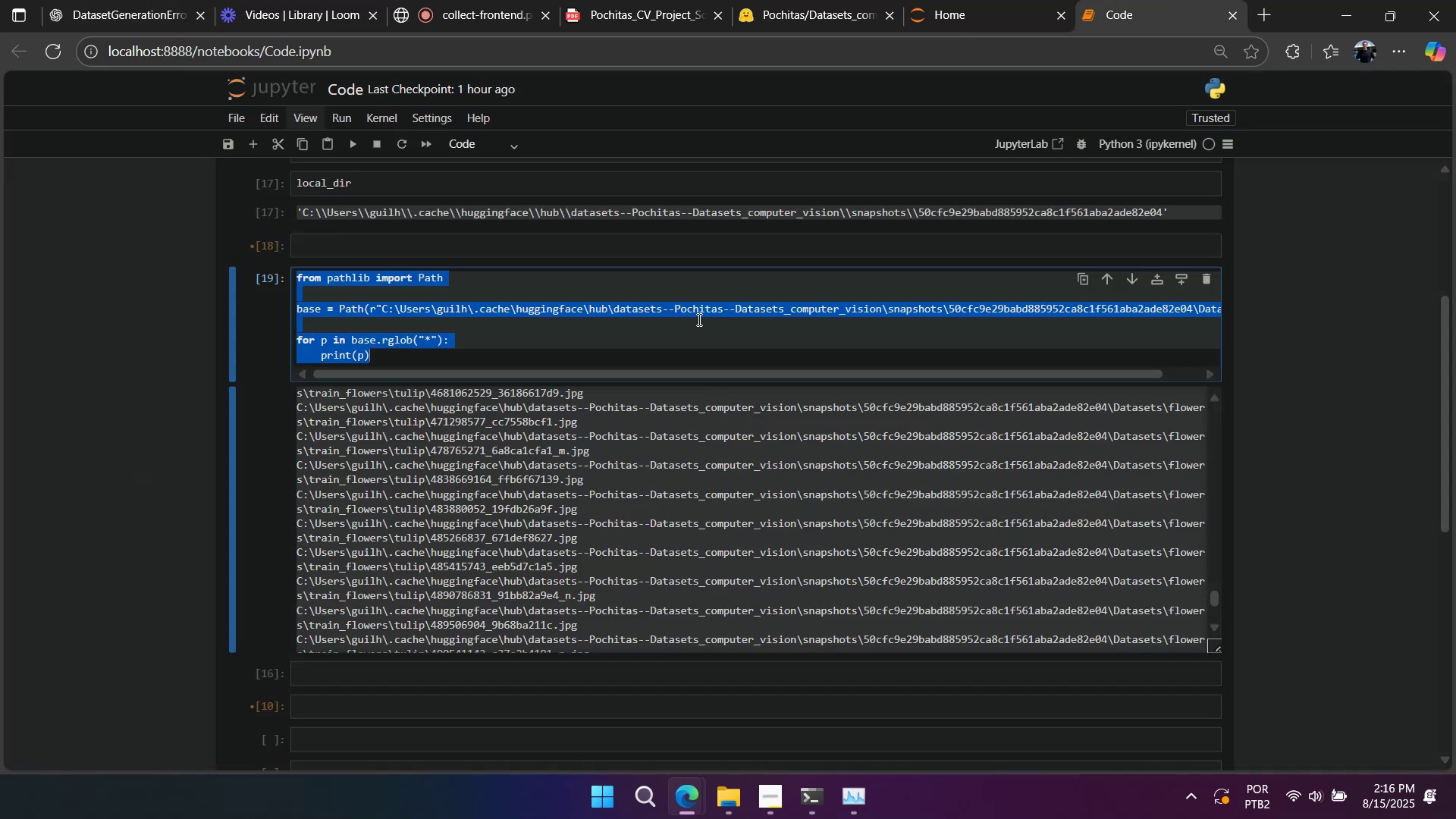 
key(Control+A)
 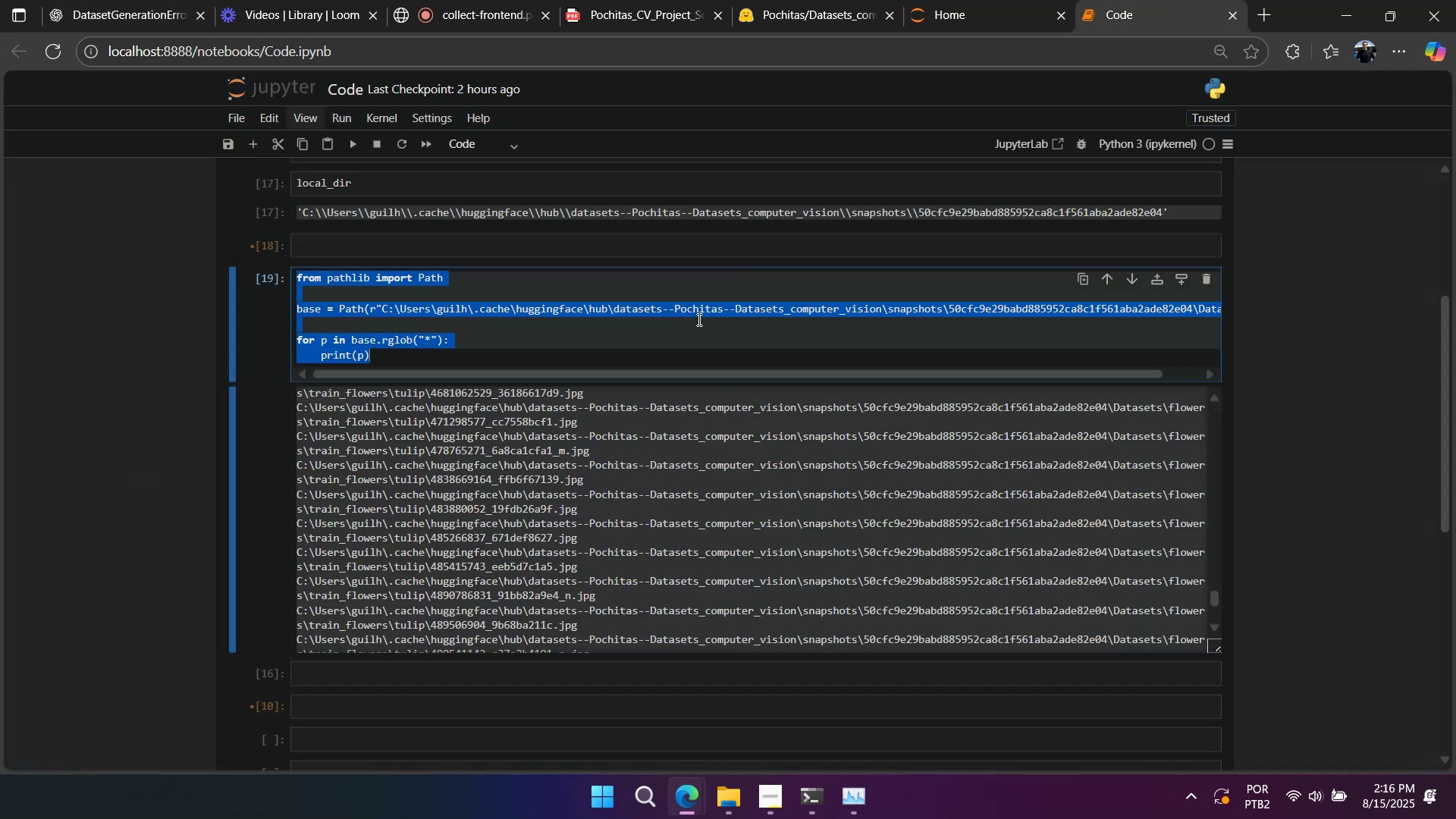 
key(Control+V)
 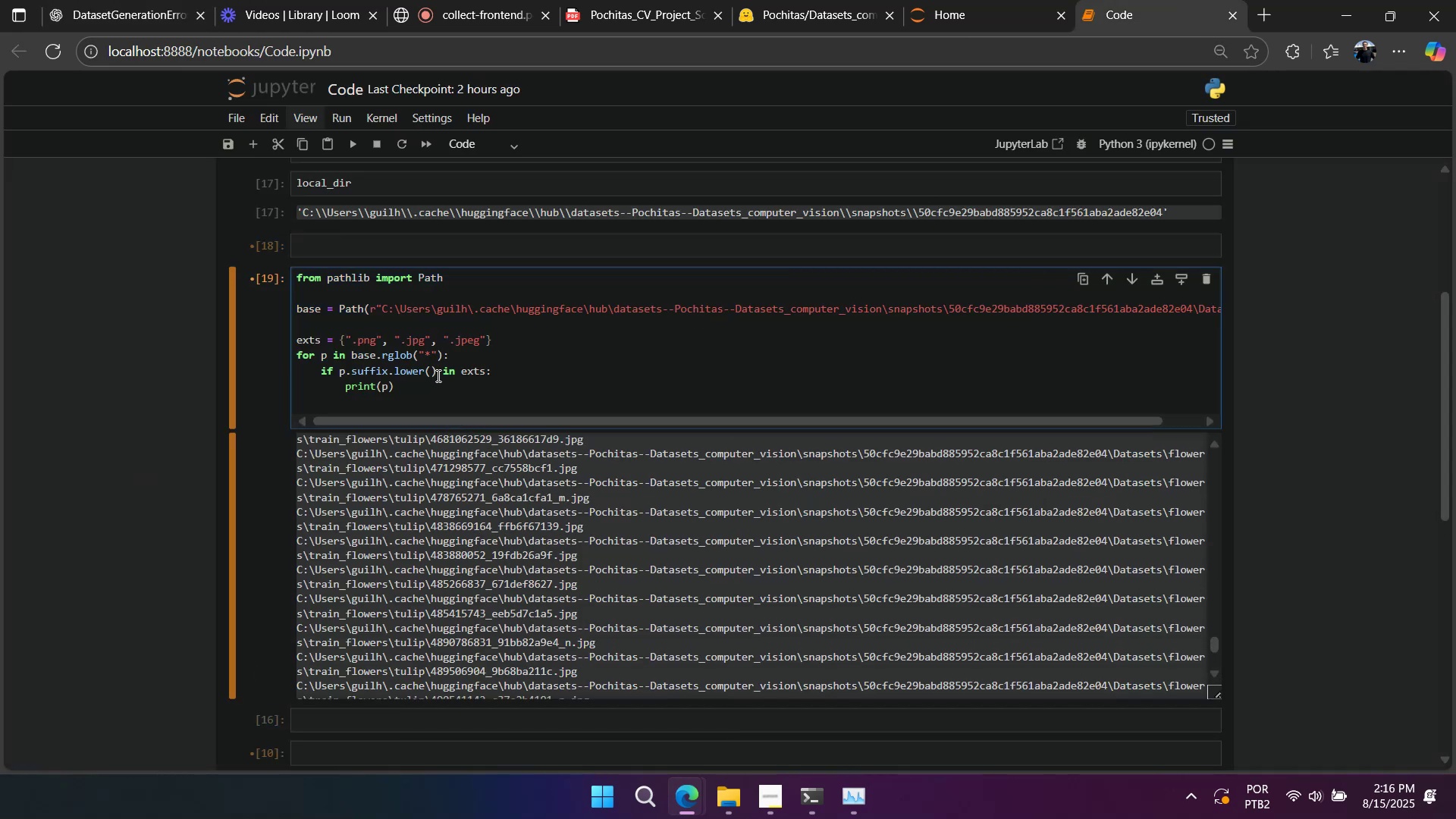 
left_click([443, 370])
 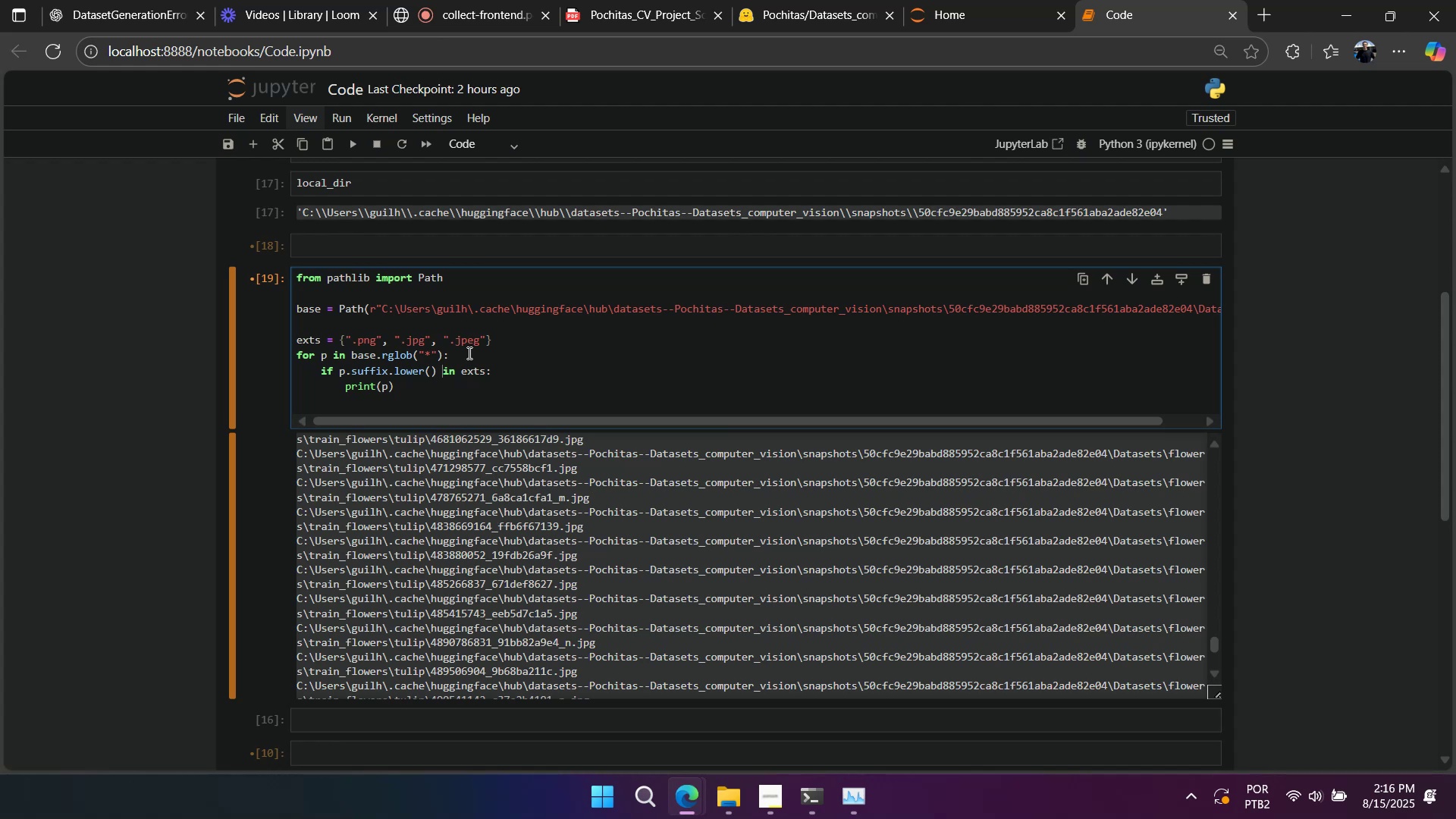 
type(not )
 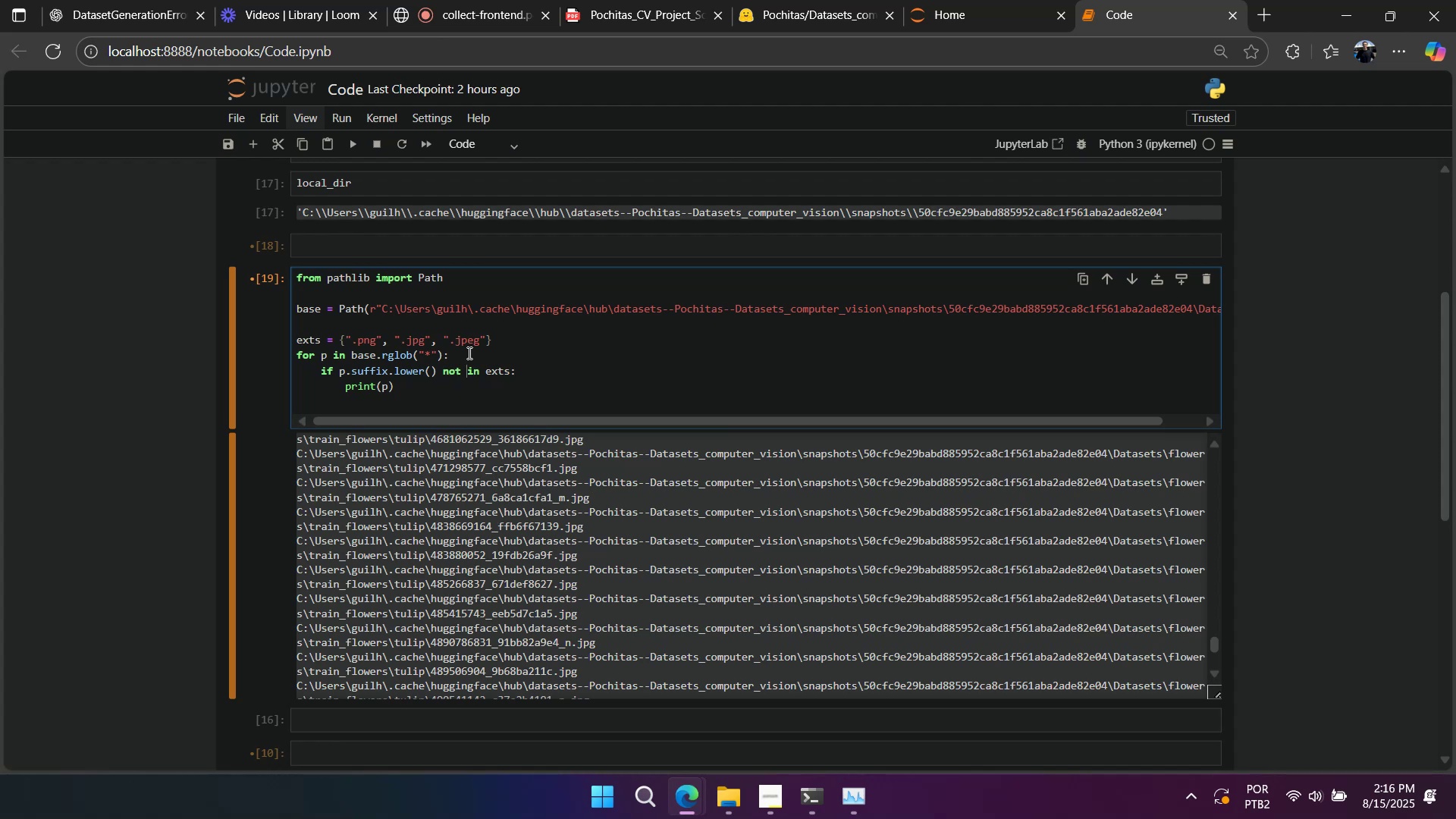 
key(Shift+Enter)
 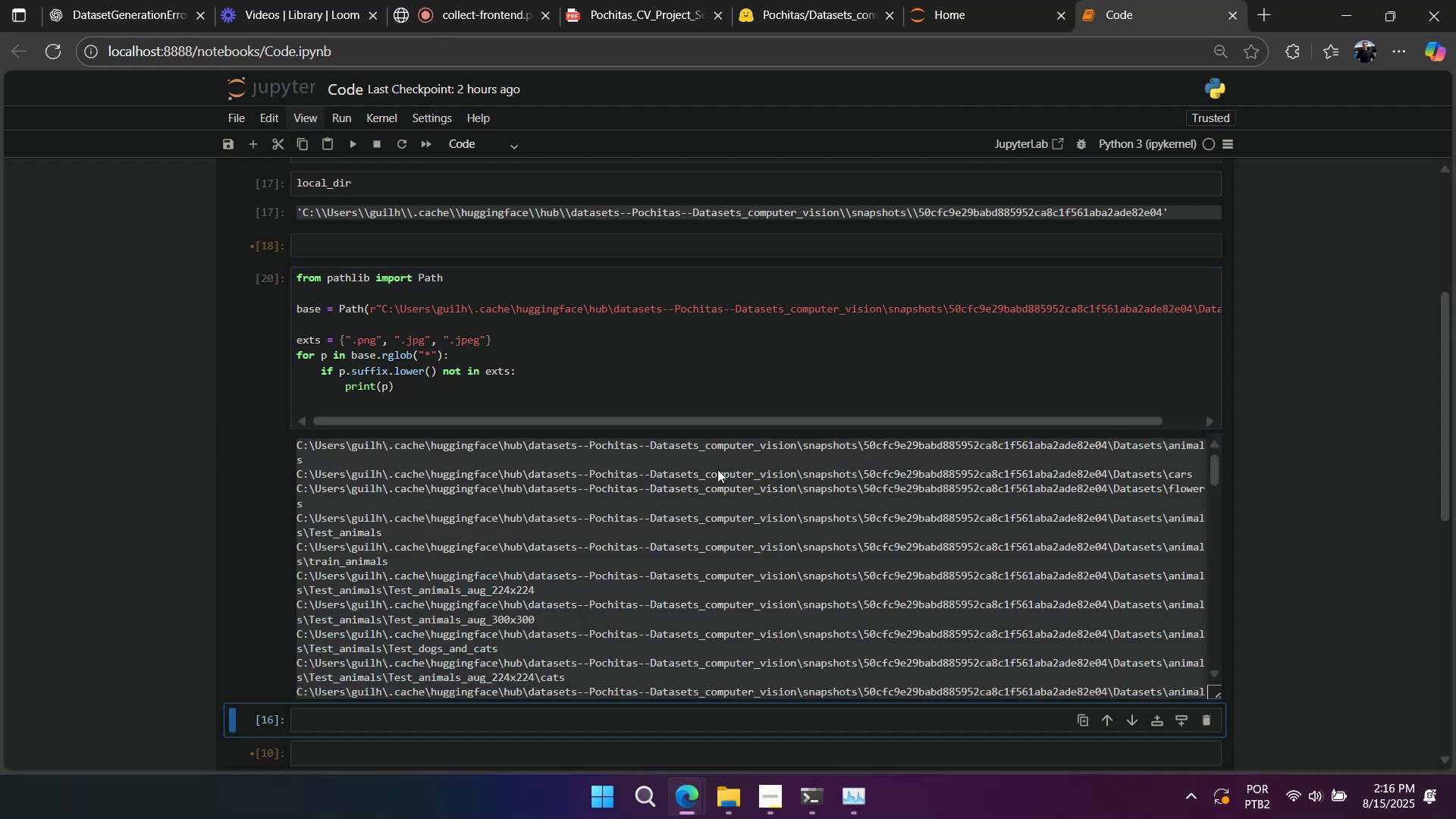 
scroll: coordinate [833, 507], scroll_direction: down, amount: 22.0
 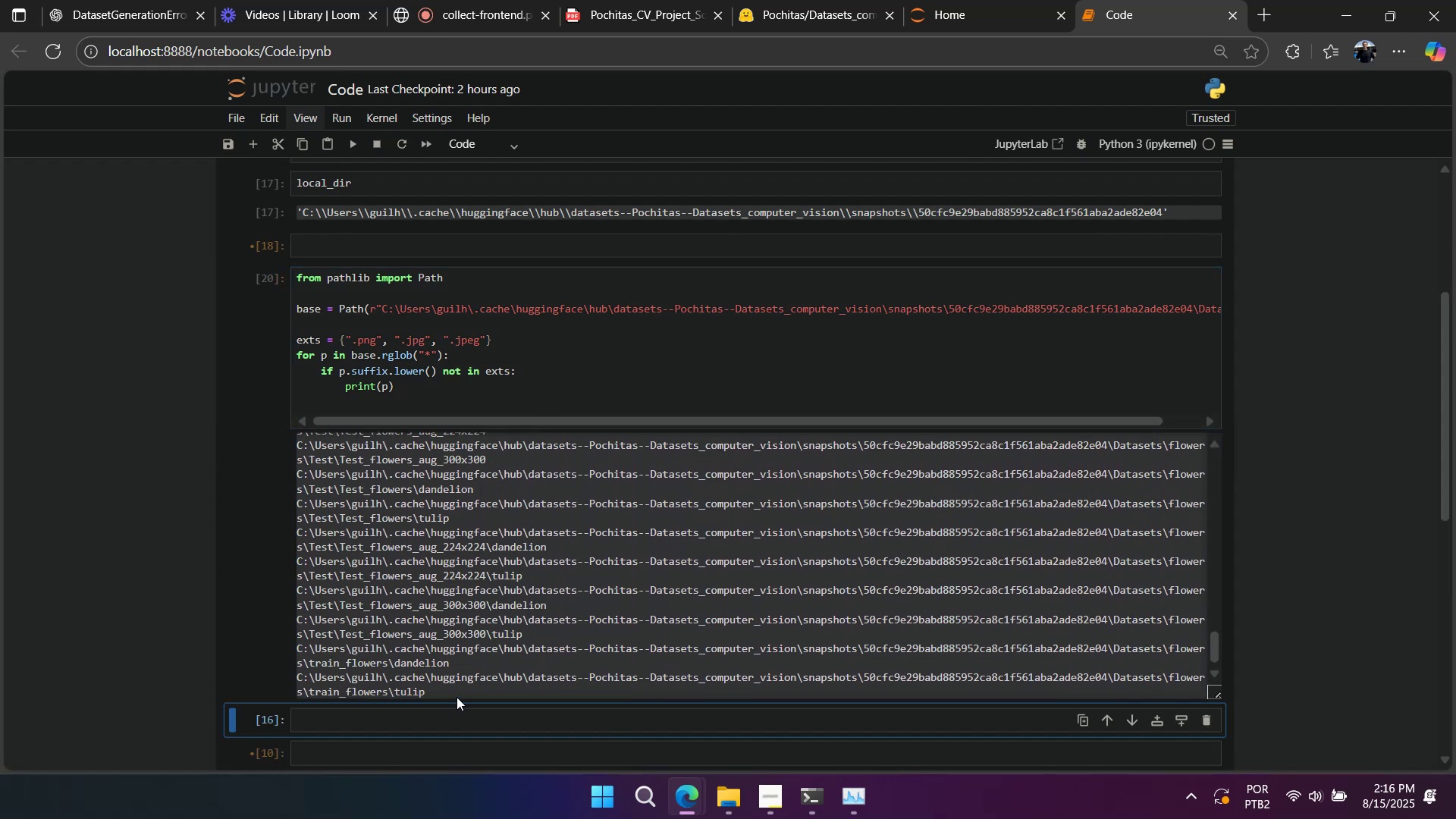 
scroll: coordinate [283, 453], scroll_direction: up, amount: 20.0
 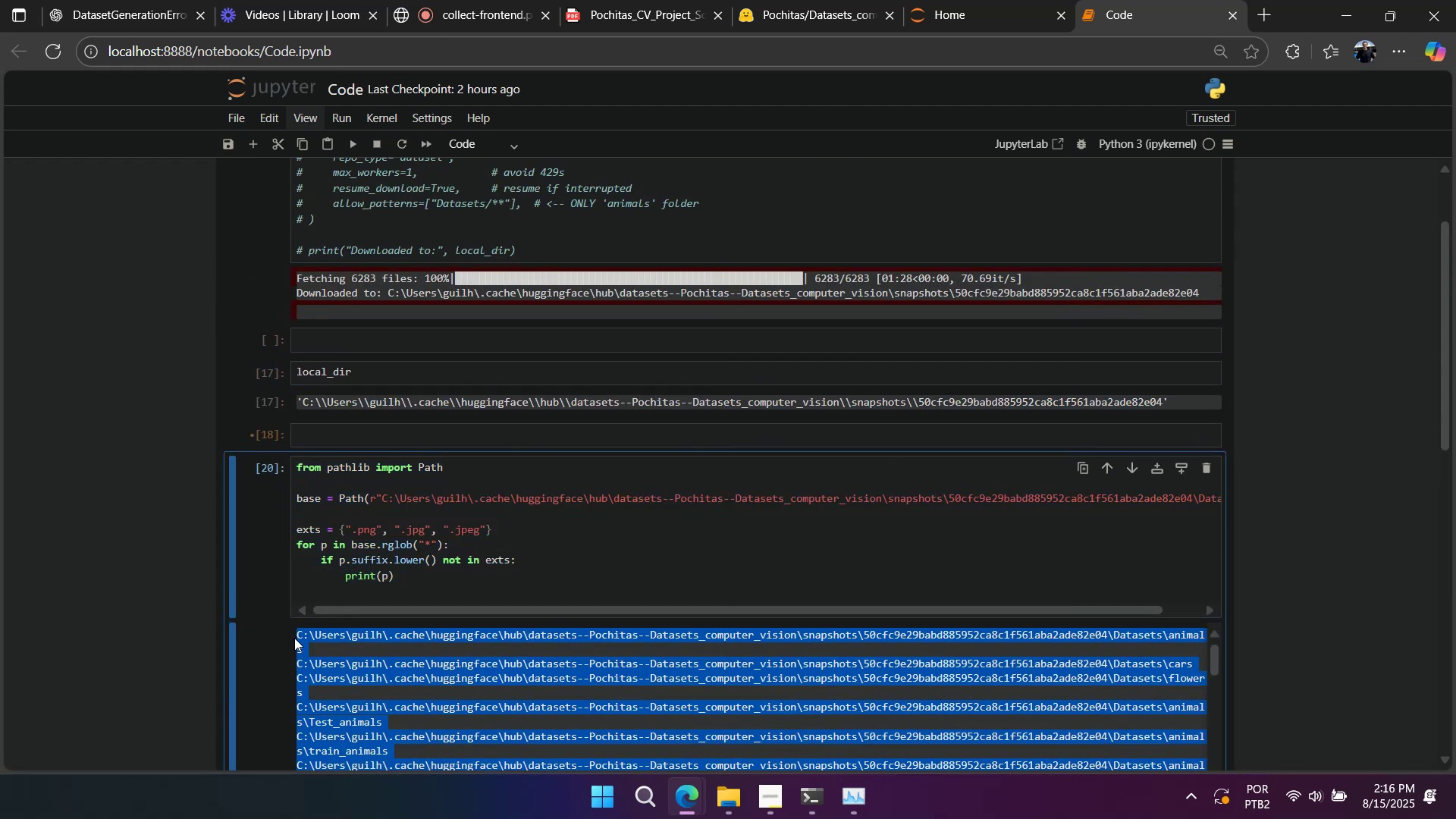 
key(Control+C)
 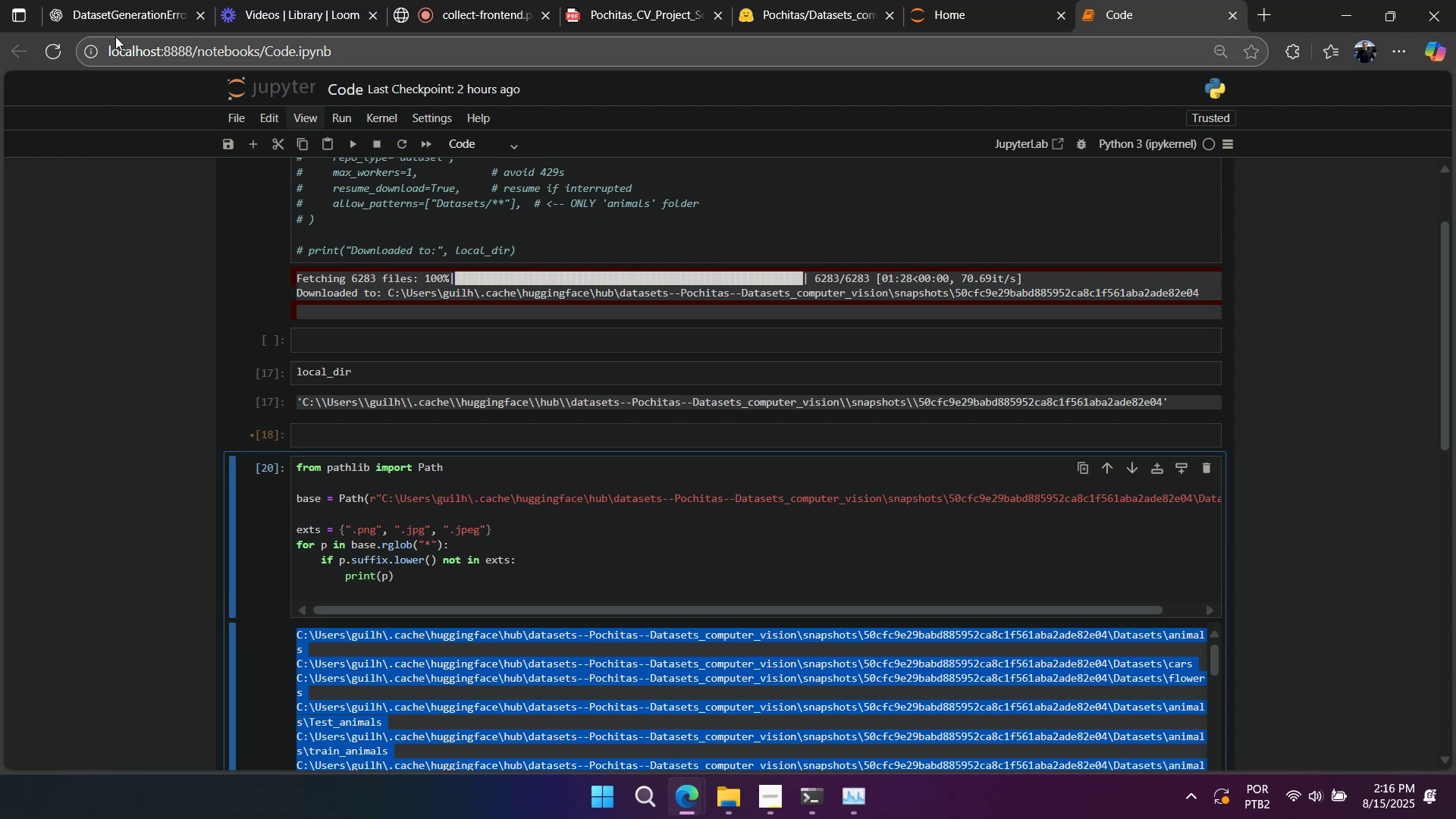 
left_click([128, 21])
 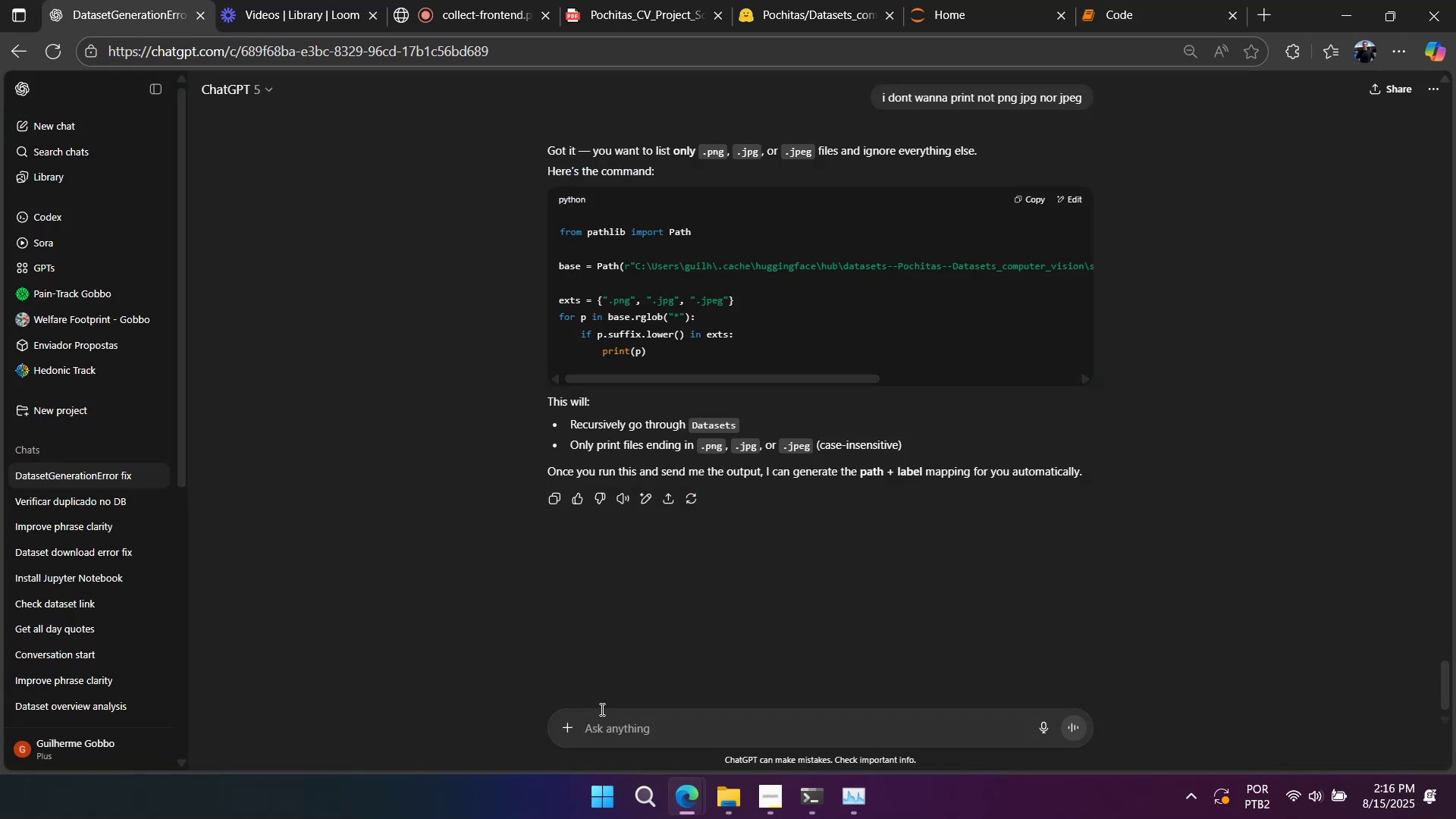 
double_click([609, 720])
 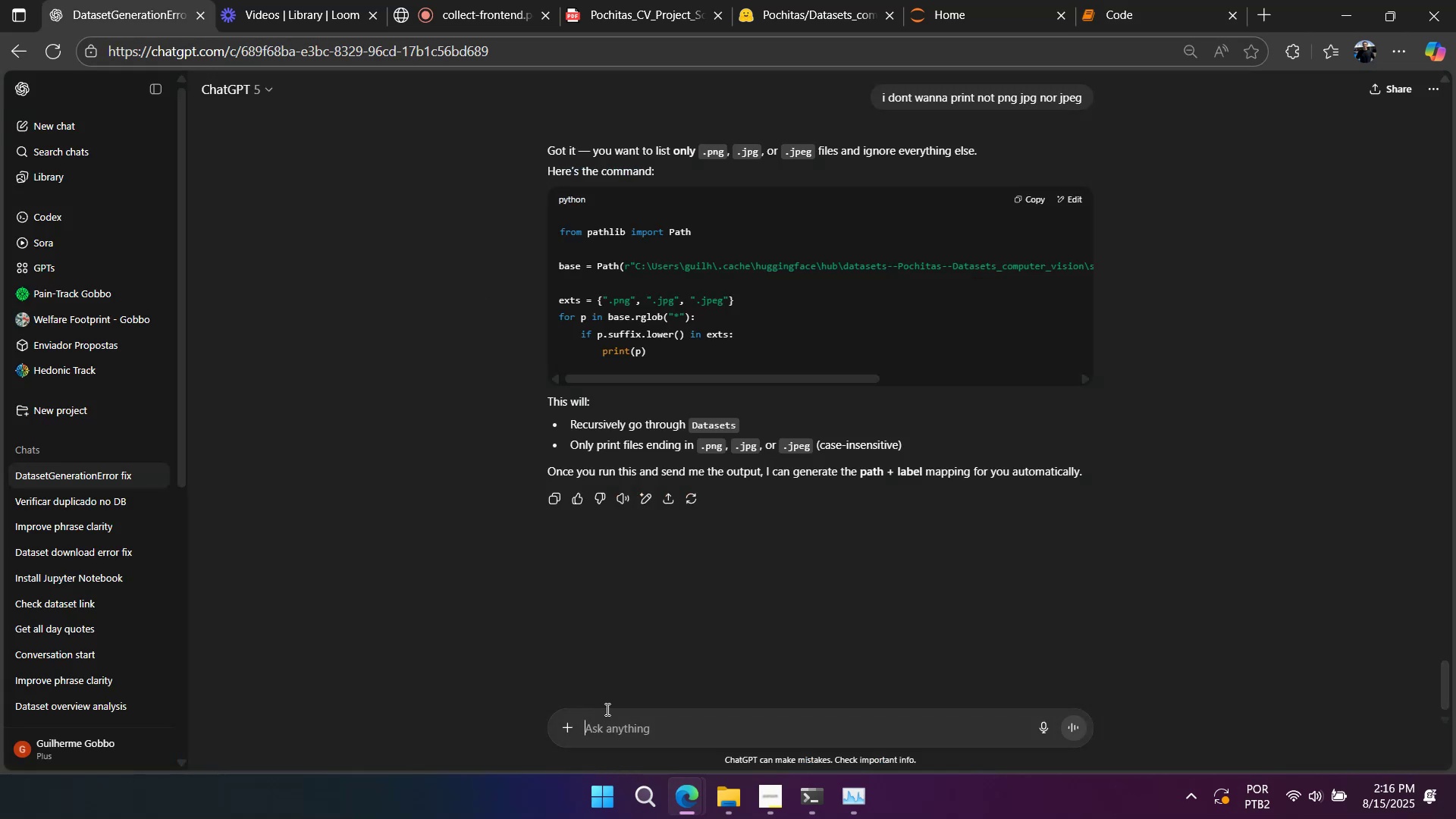 
type(the )
key(Backspace)
type(se are my paths? )
 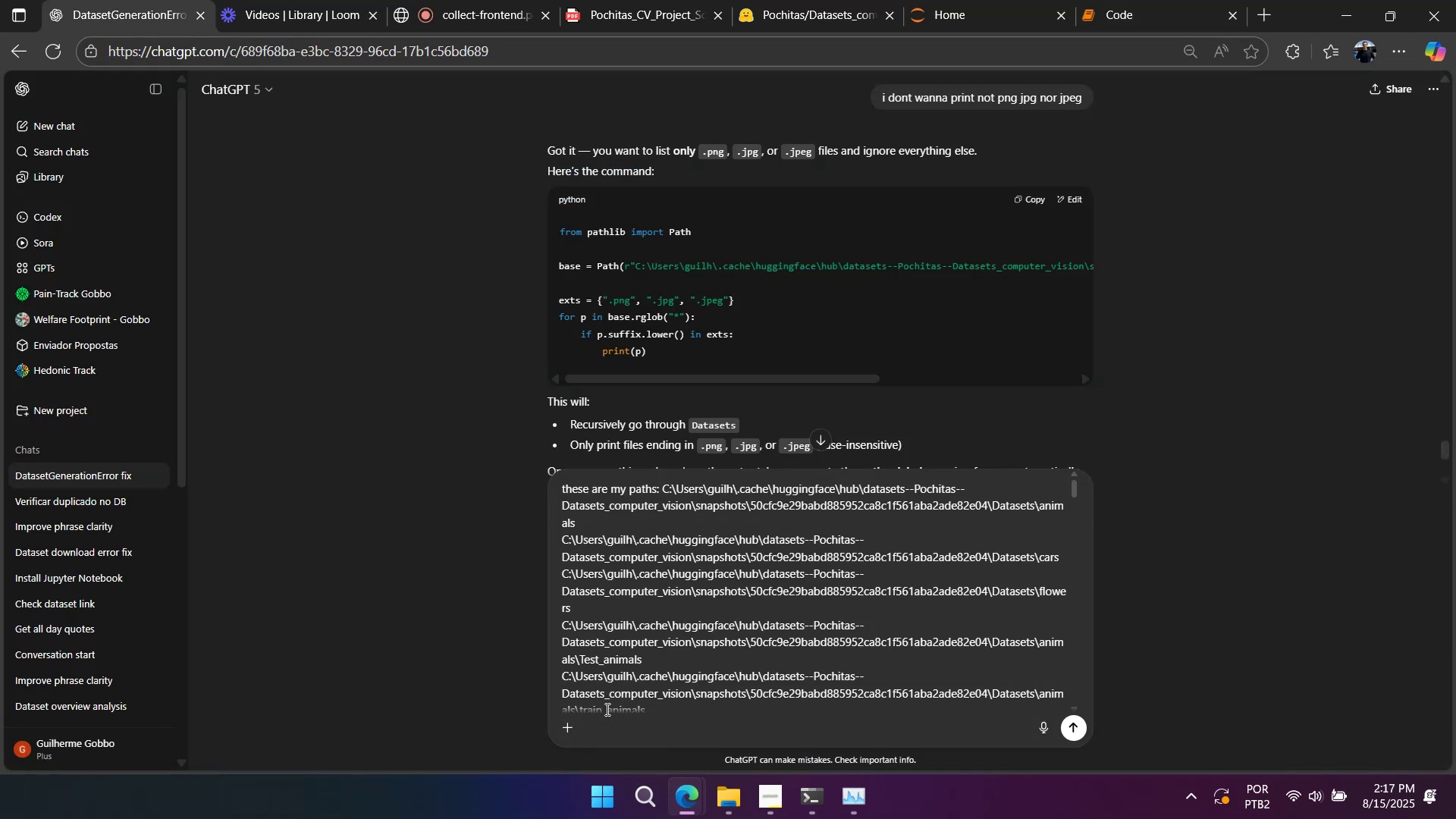 
 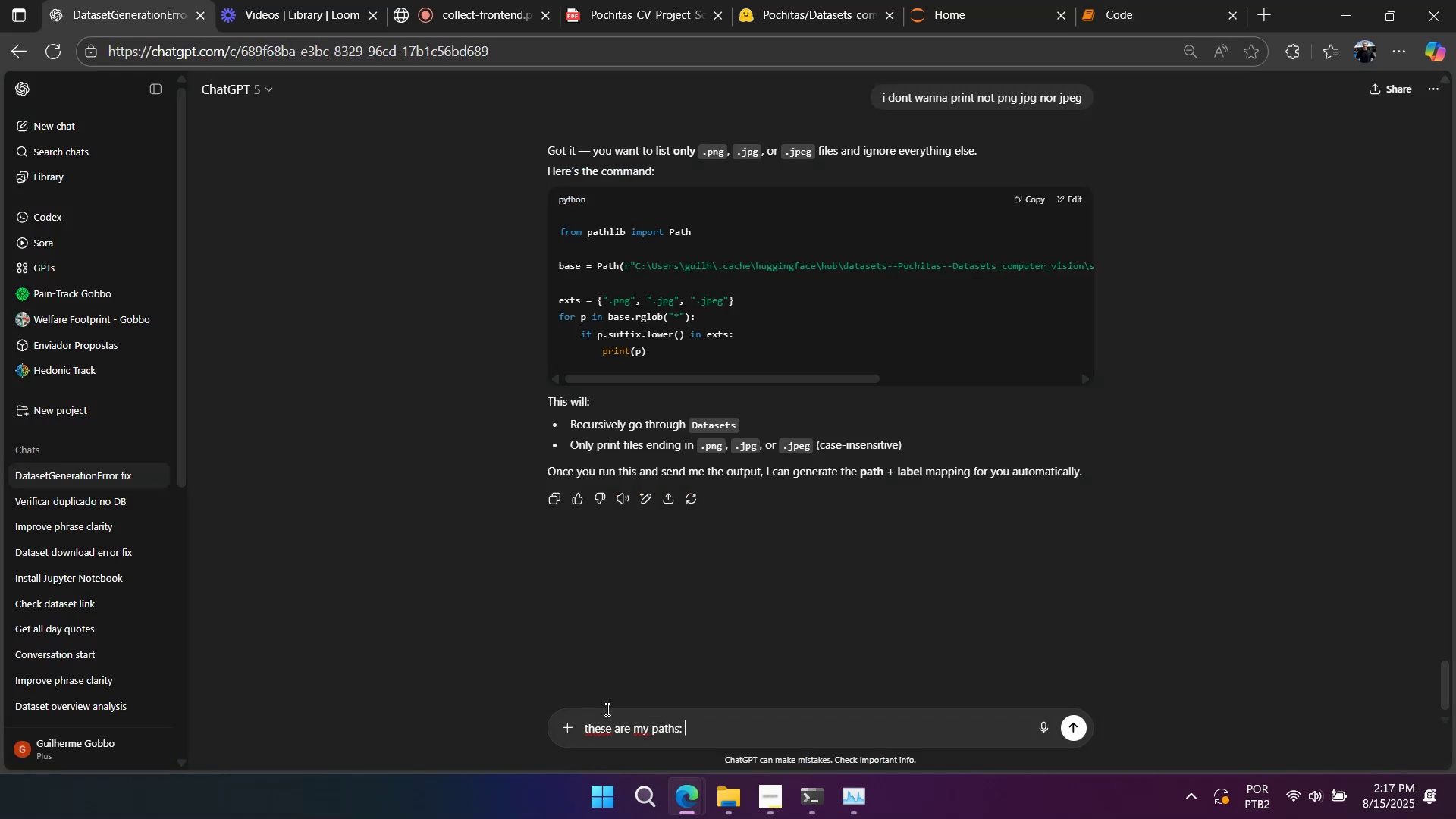 
key(Control+ControlLeft)
 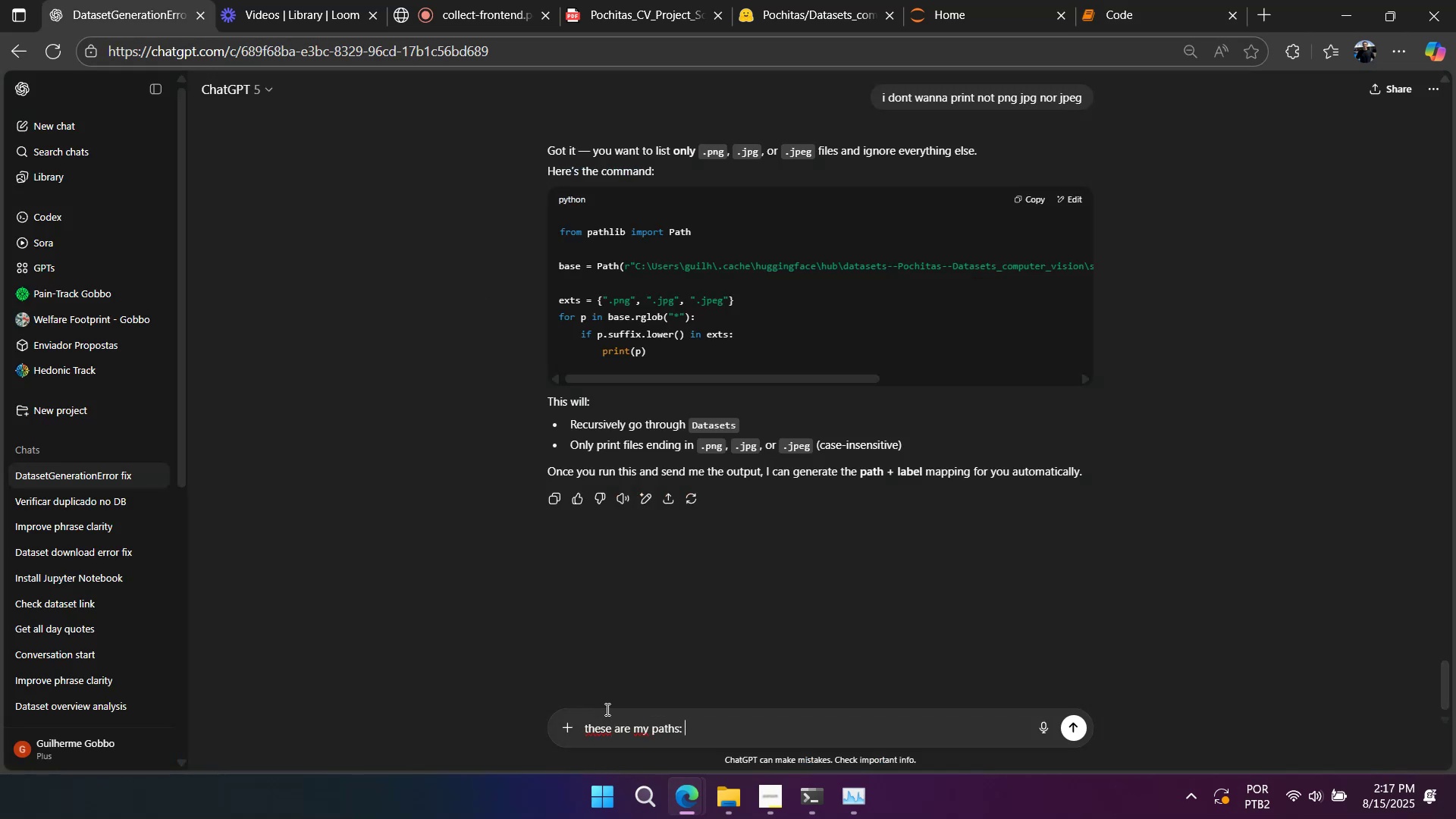 
key(Control+V)
 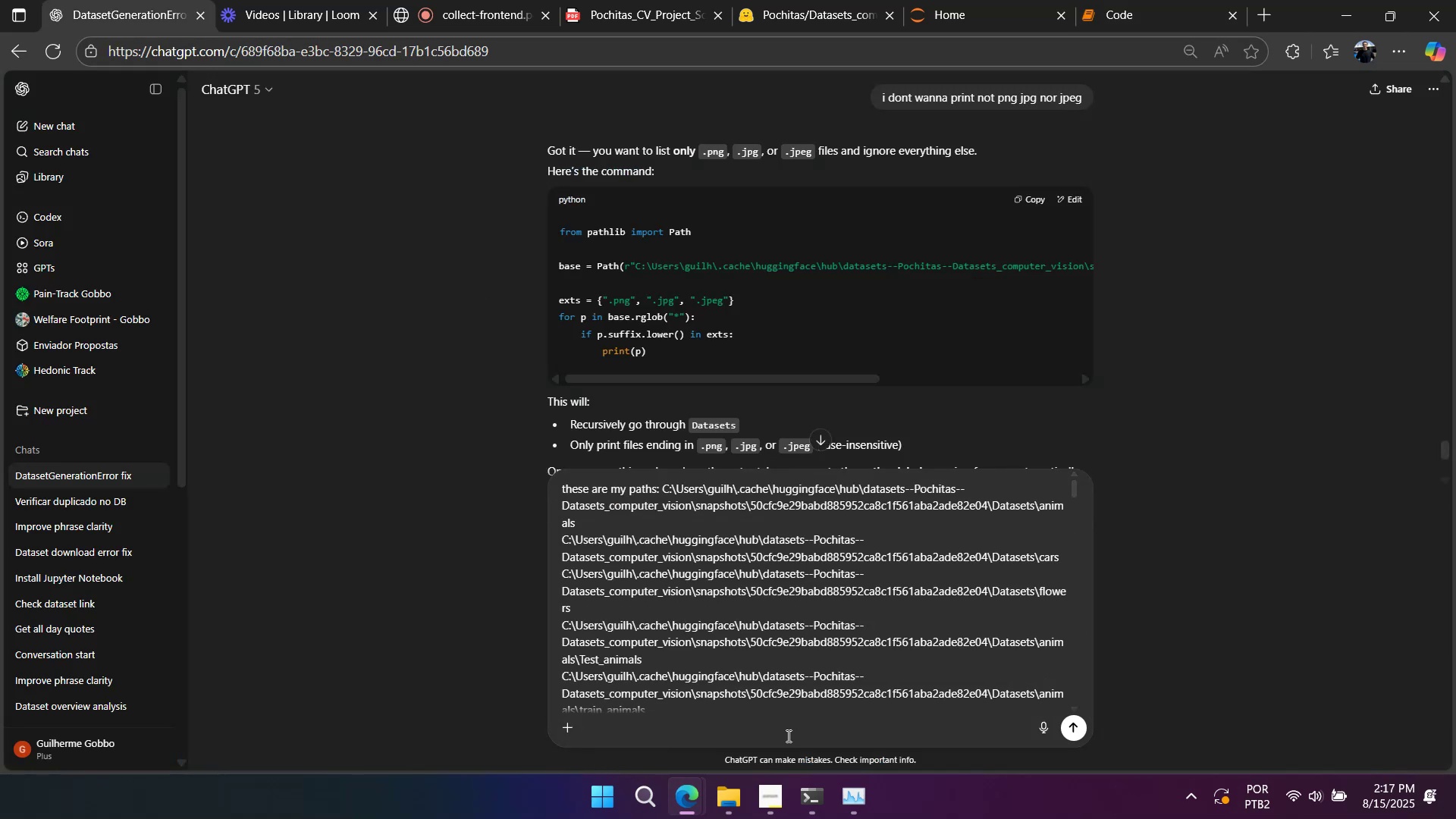 
left_click([736, 789])
 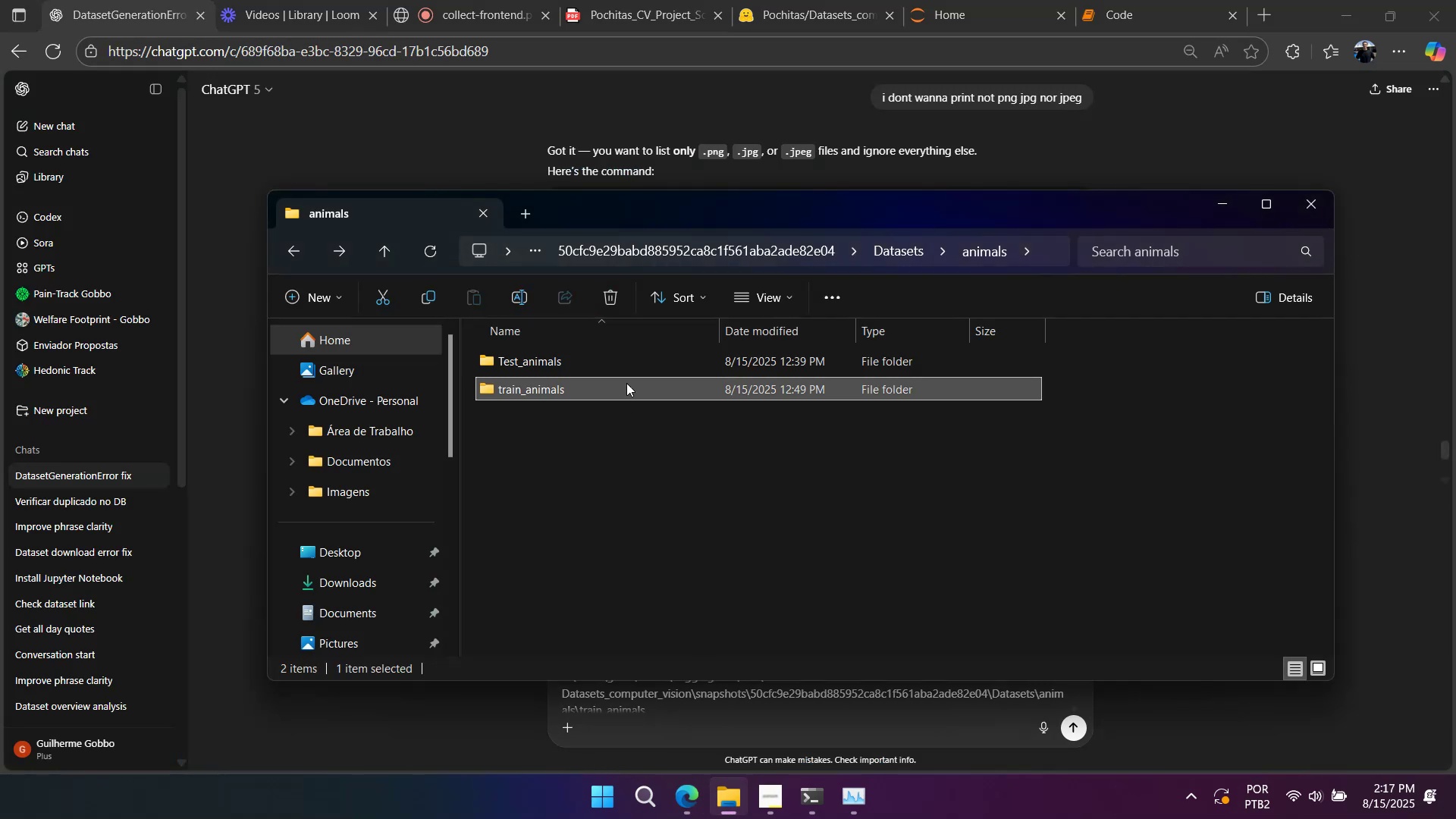 
double_click([626, 383])
 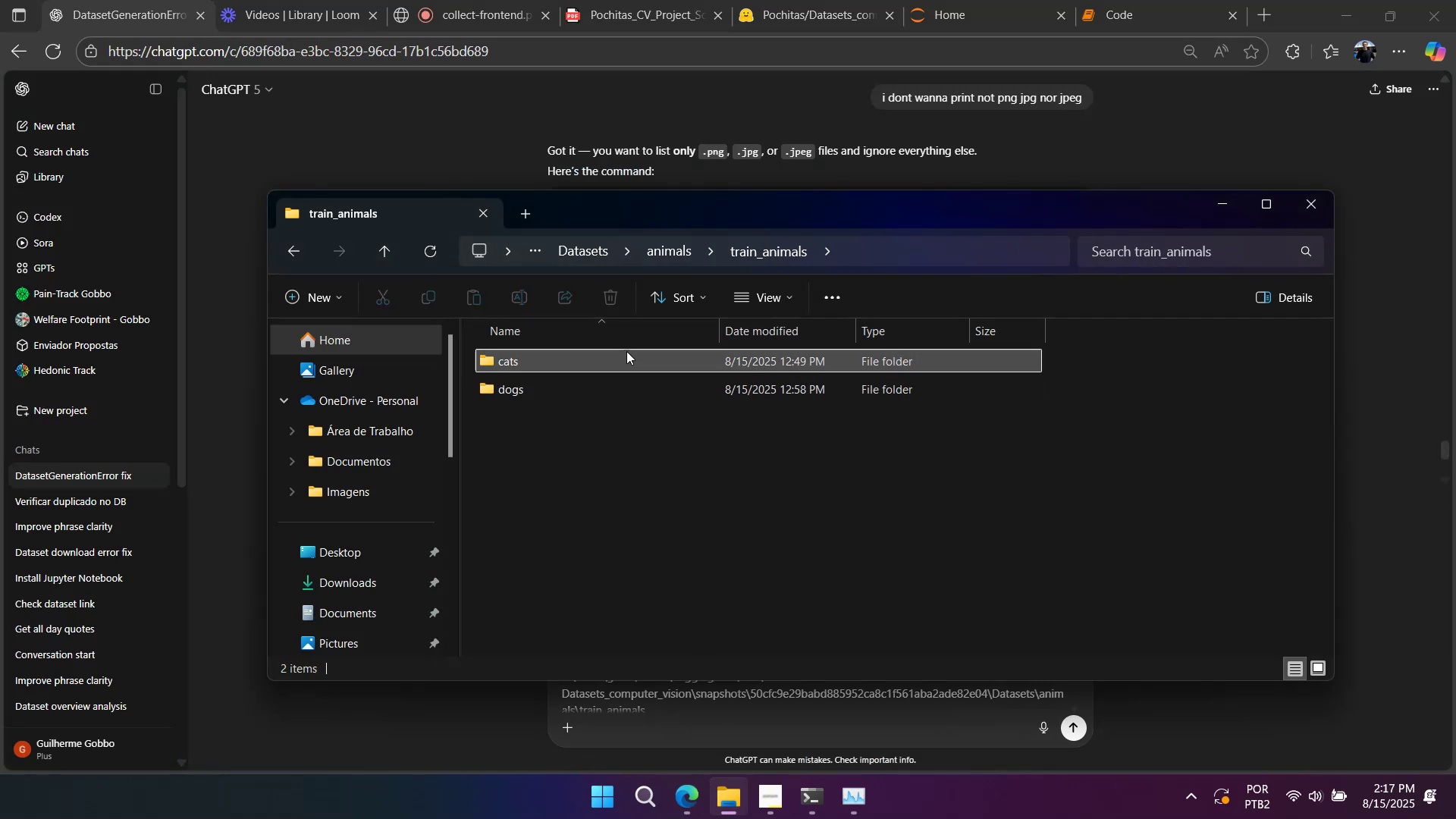 
double_click([626, 351])
 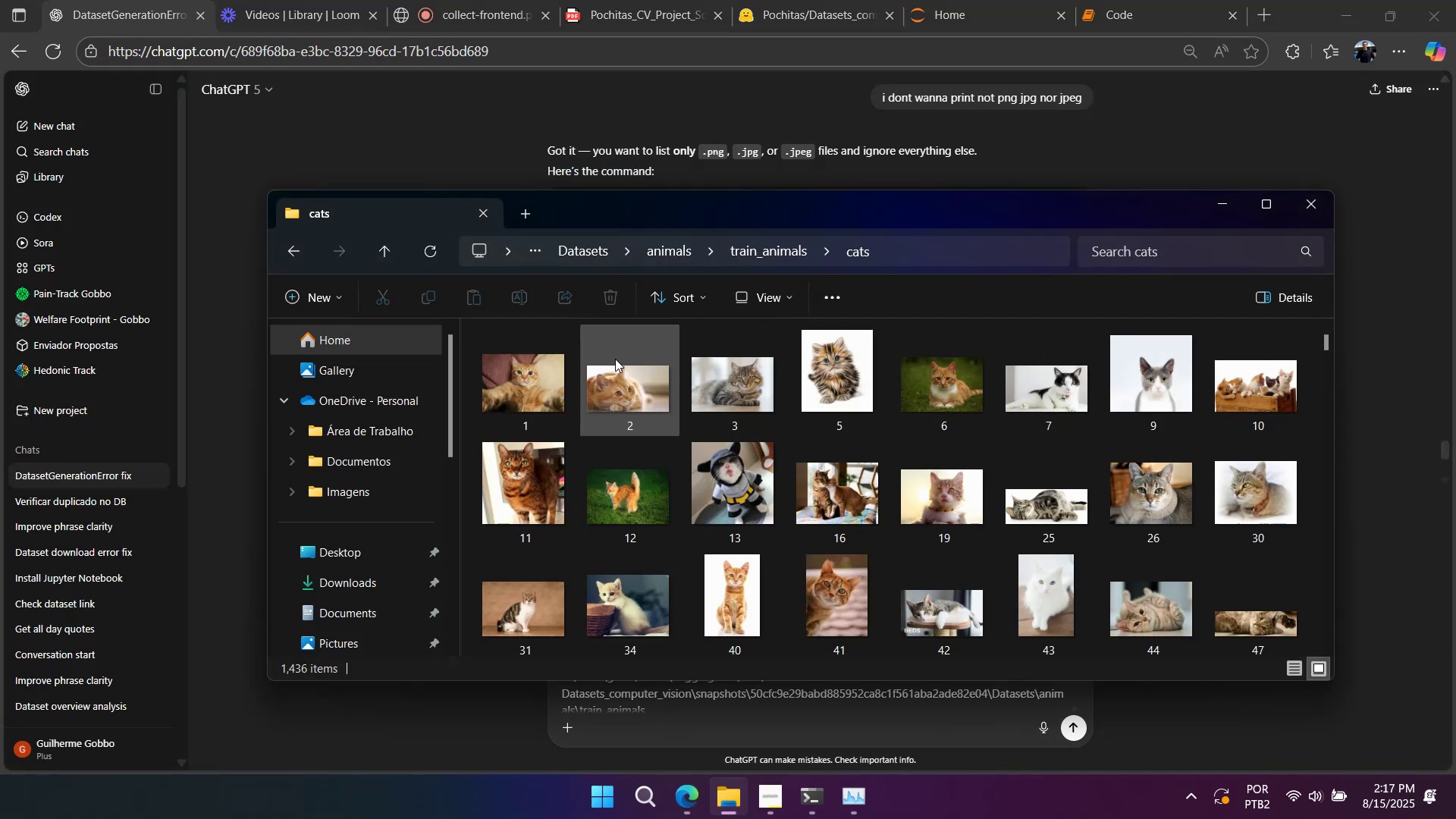 
scroll: coordinate [630, 441], scroll_direction: down, amount: 18.0
 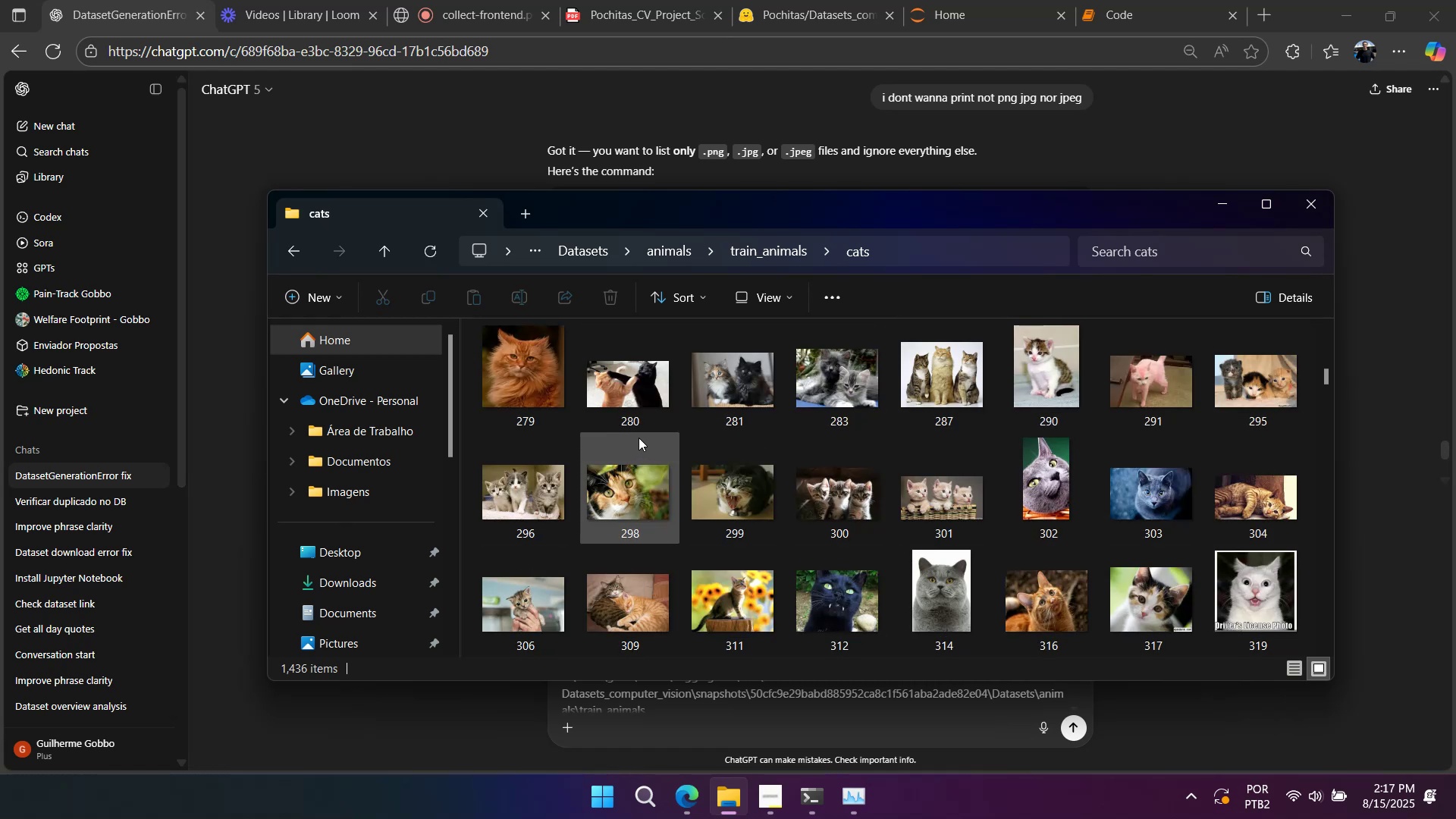 
 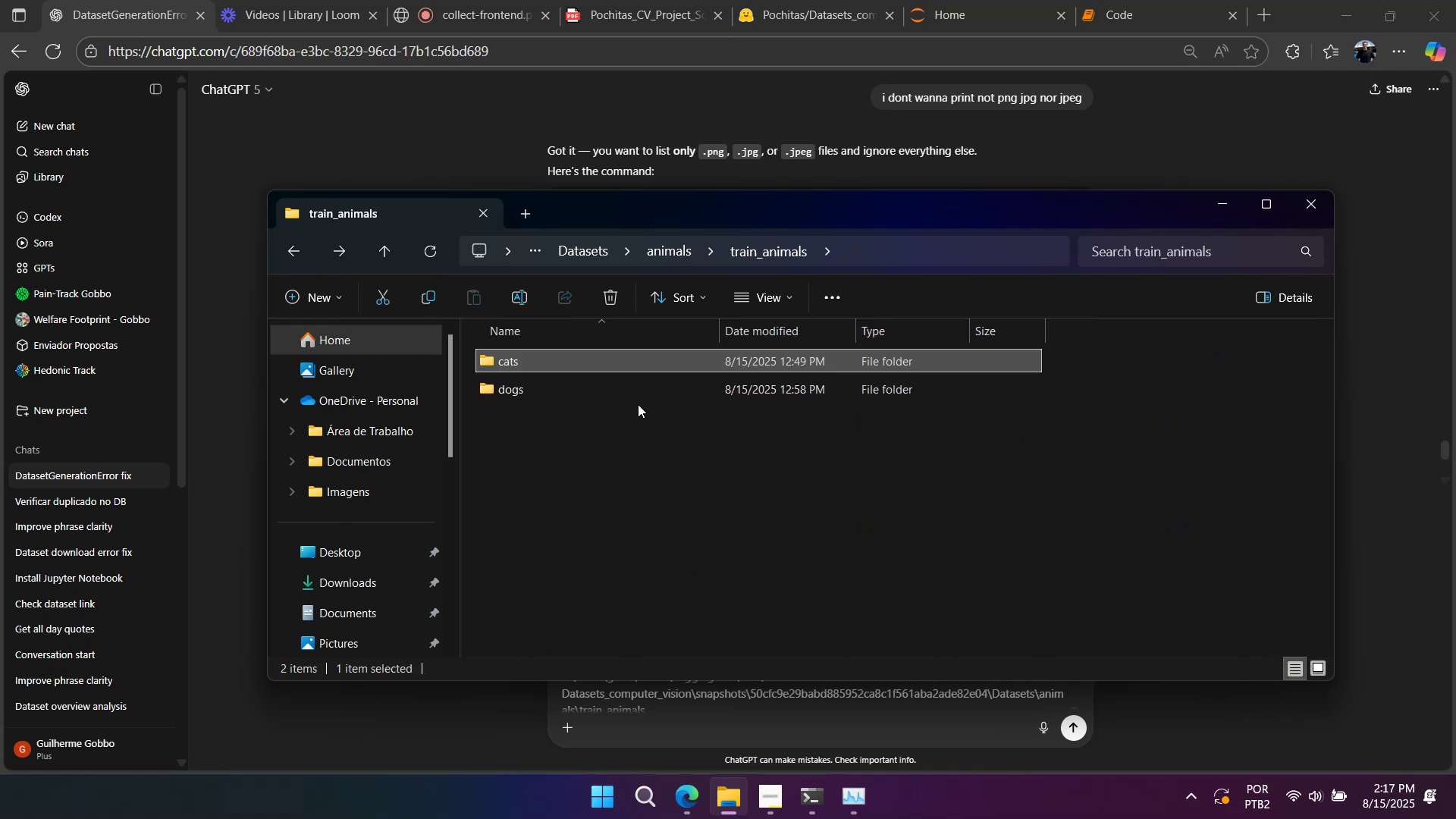 
double_click([638, 404])
 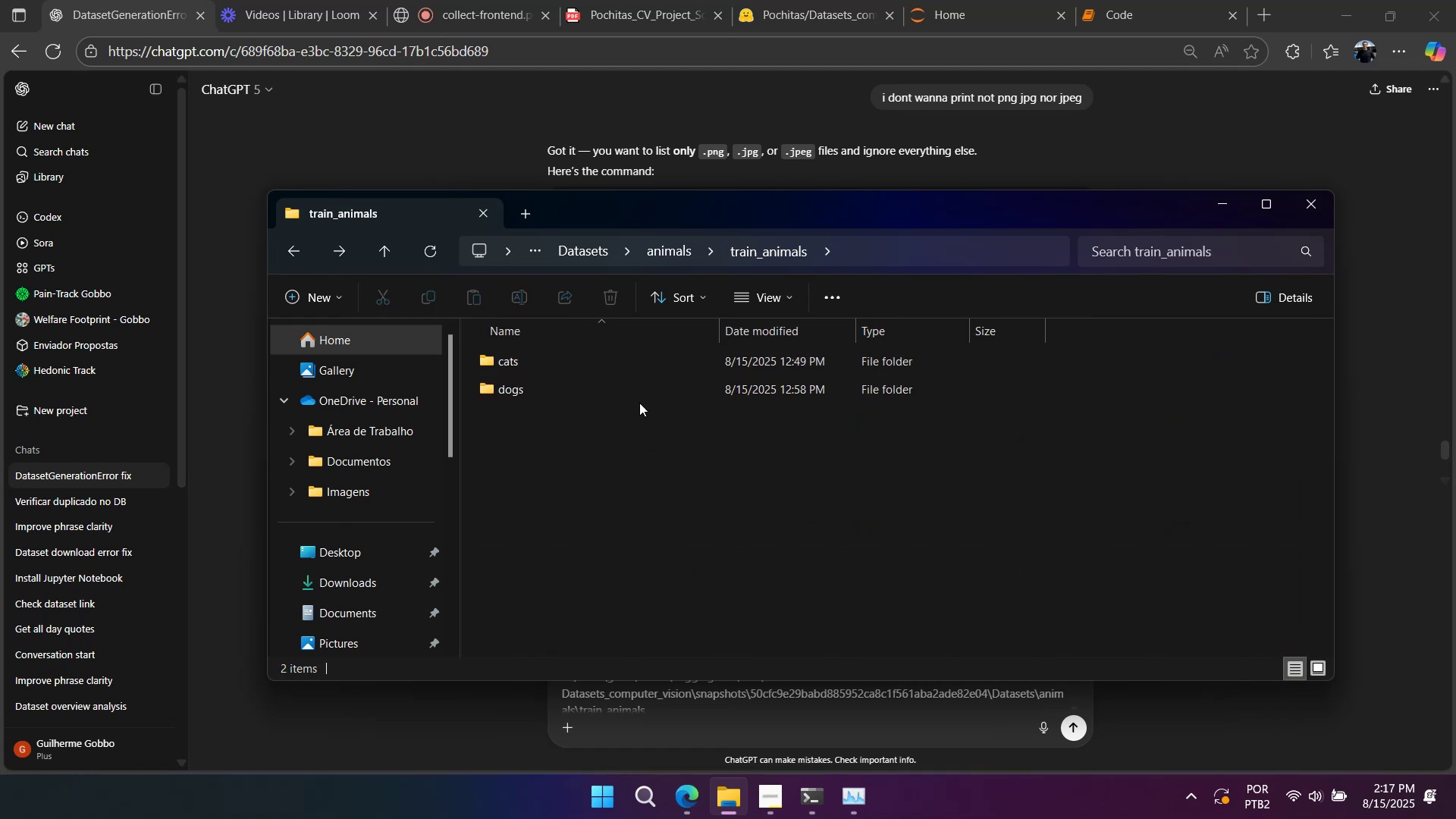 
triple_click([639, 403])
 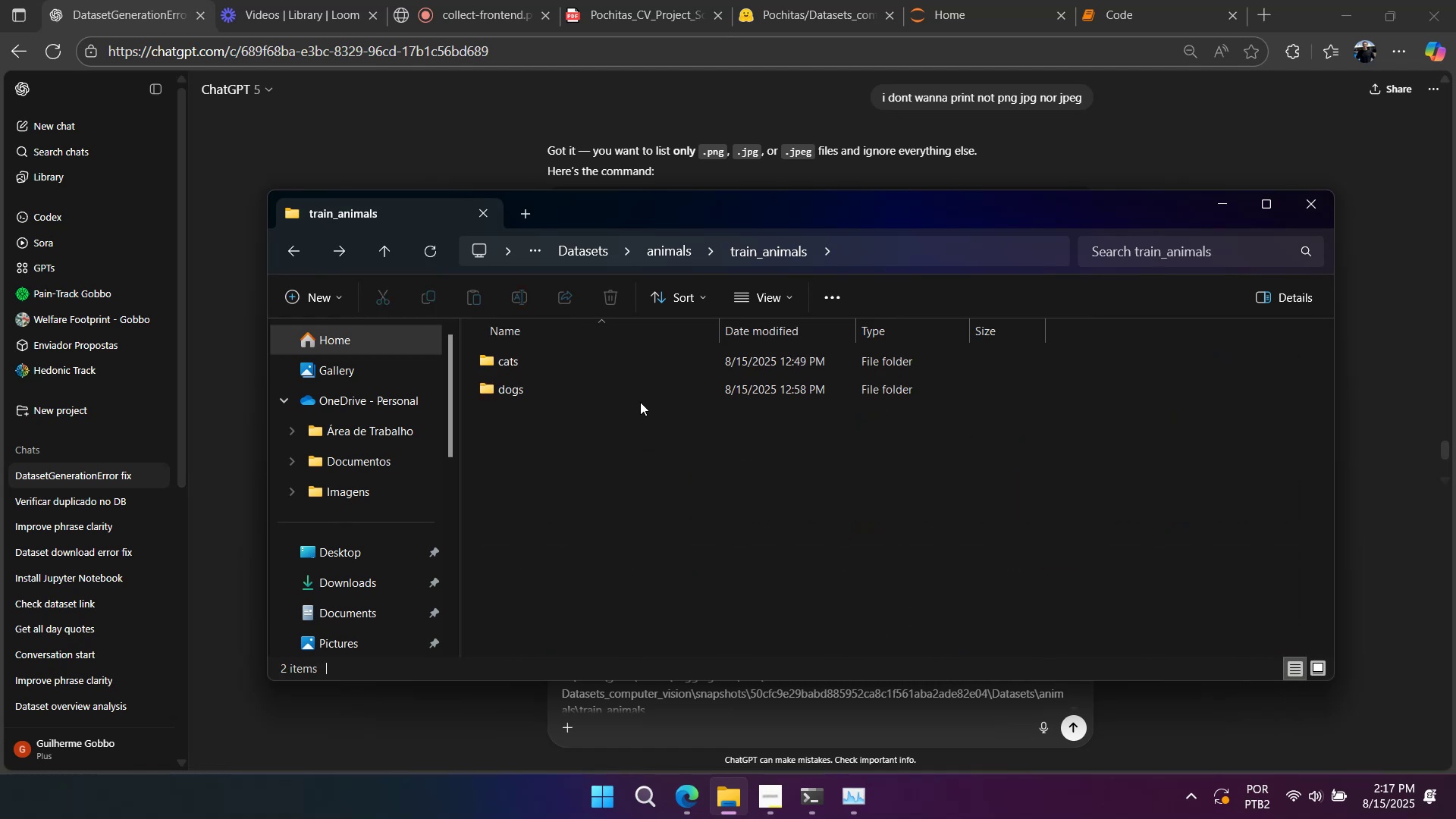 
triple_click([640, 402])
 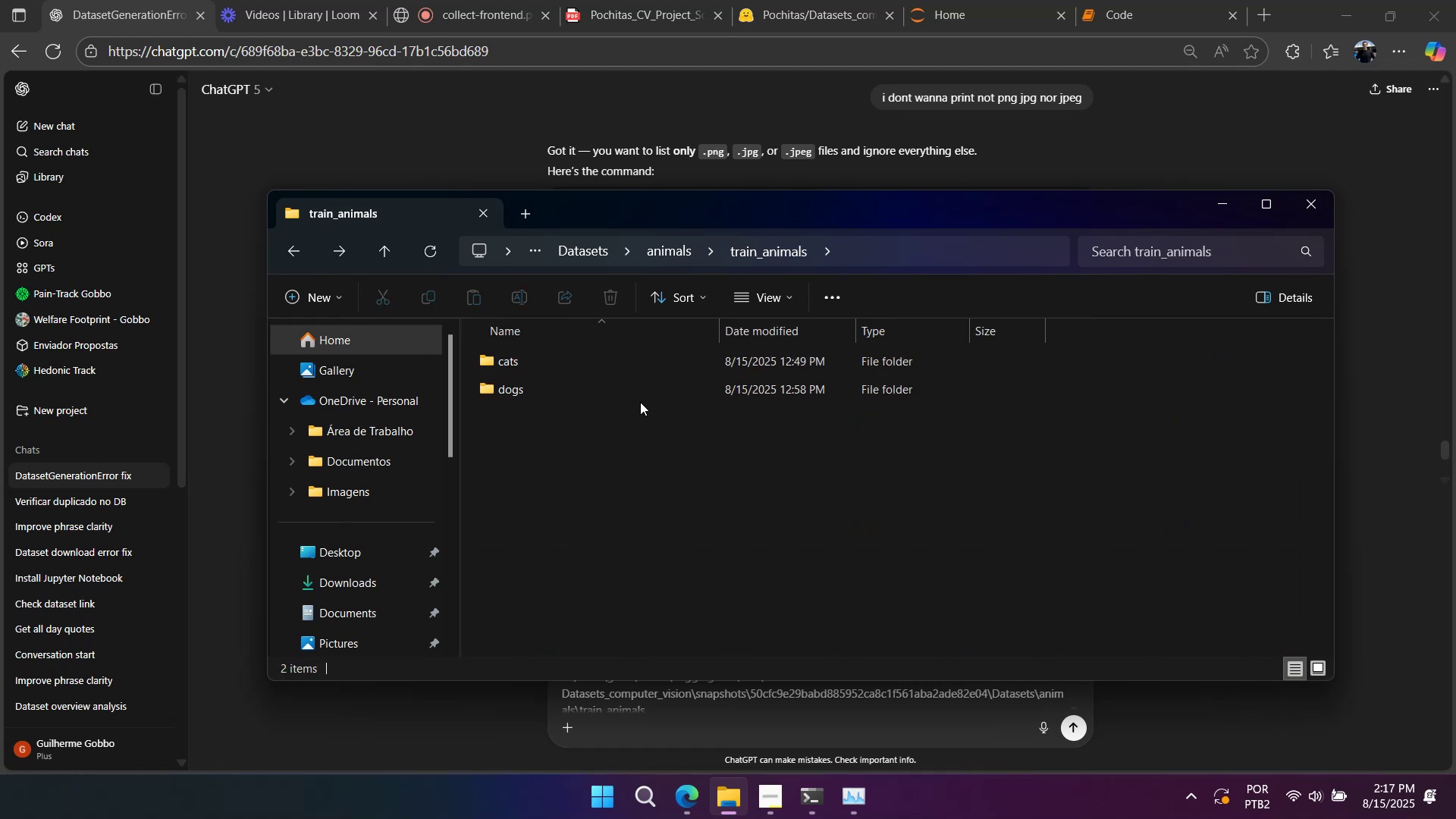 
triple_click([640, 402])
 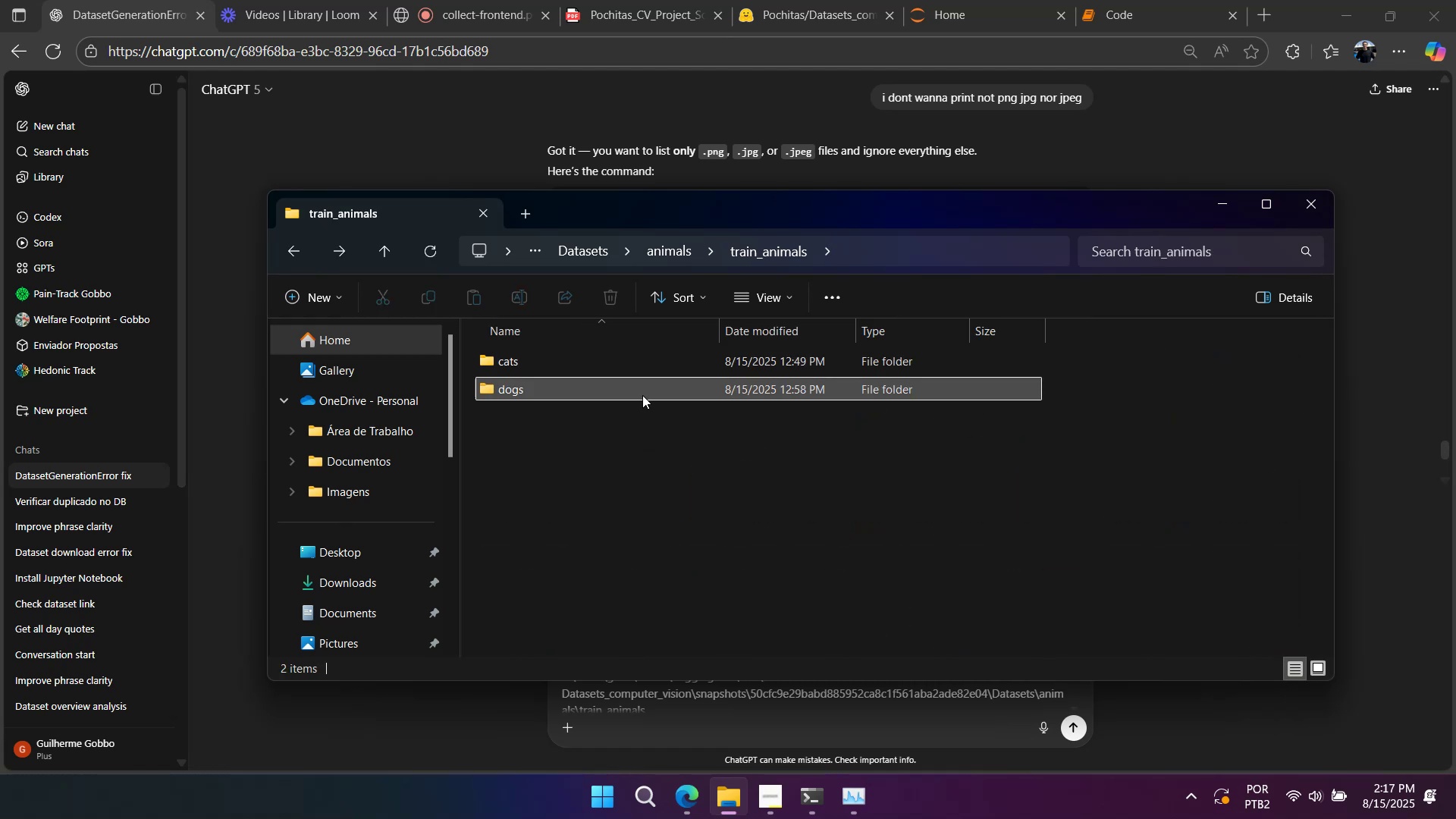 
triple_click([642, 395])
 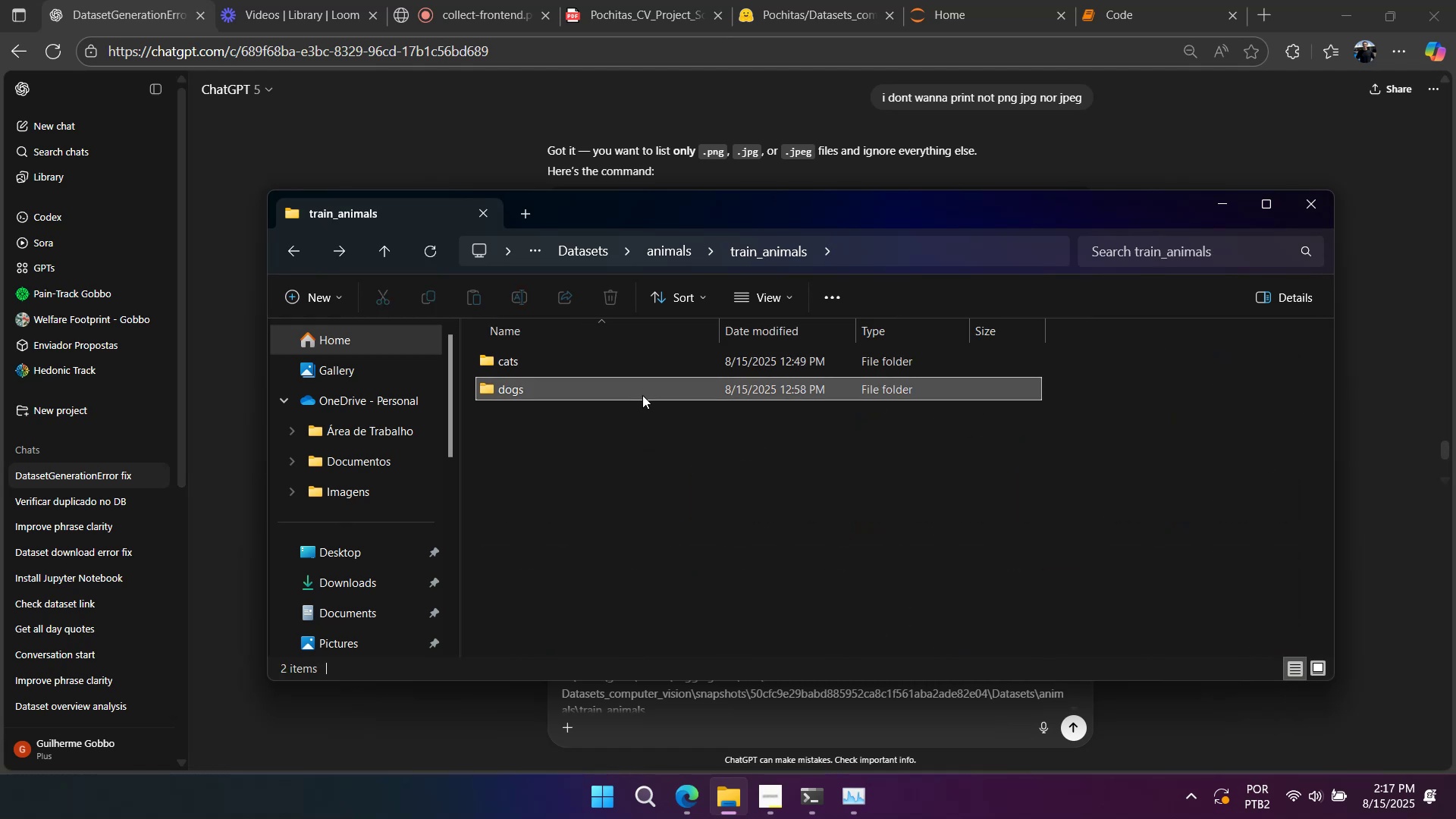 
triple_click([642, 395])
 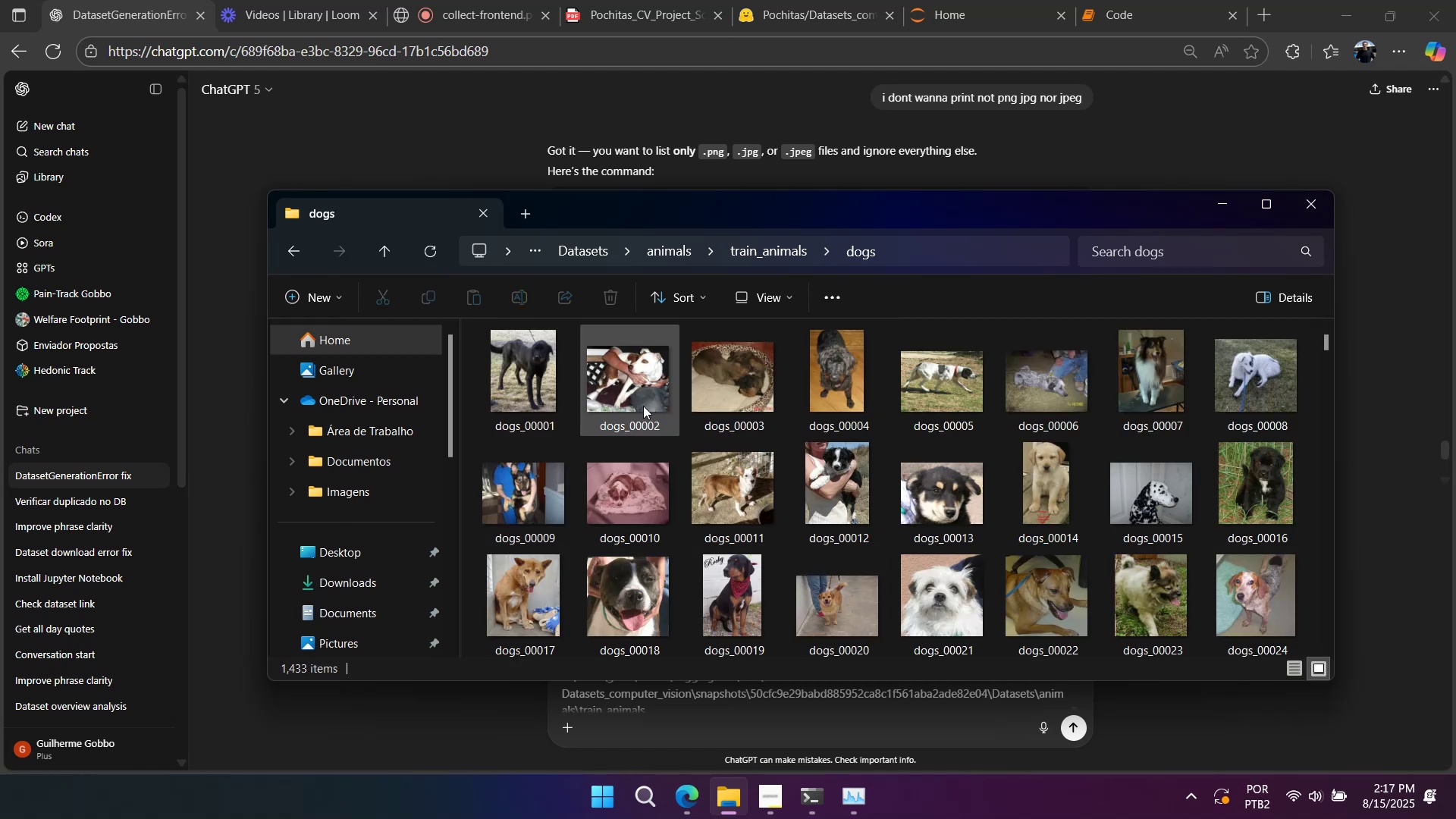 
double_click([663, 355])
 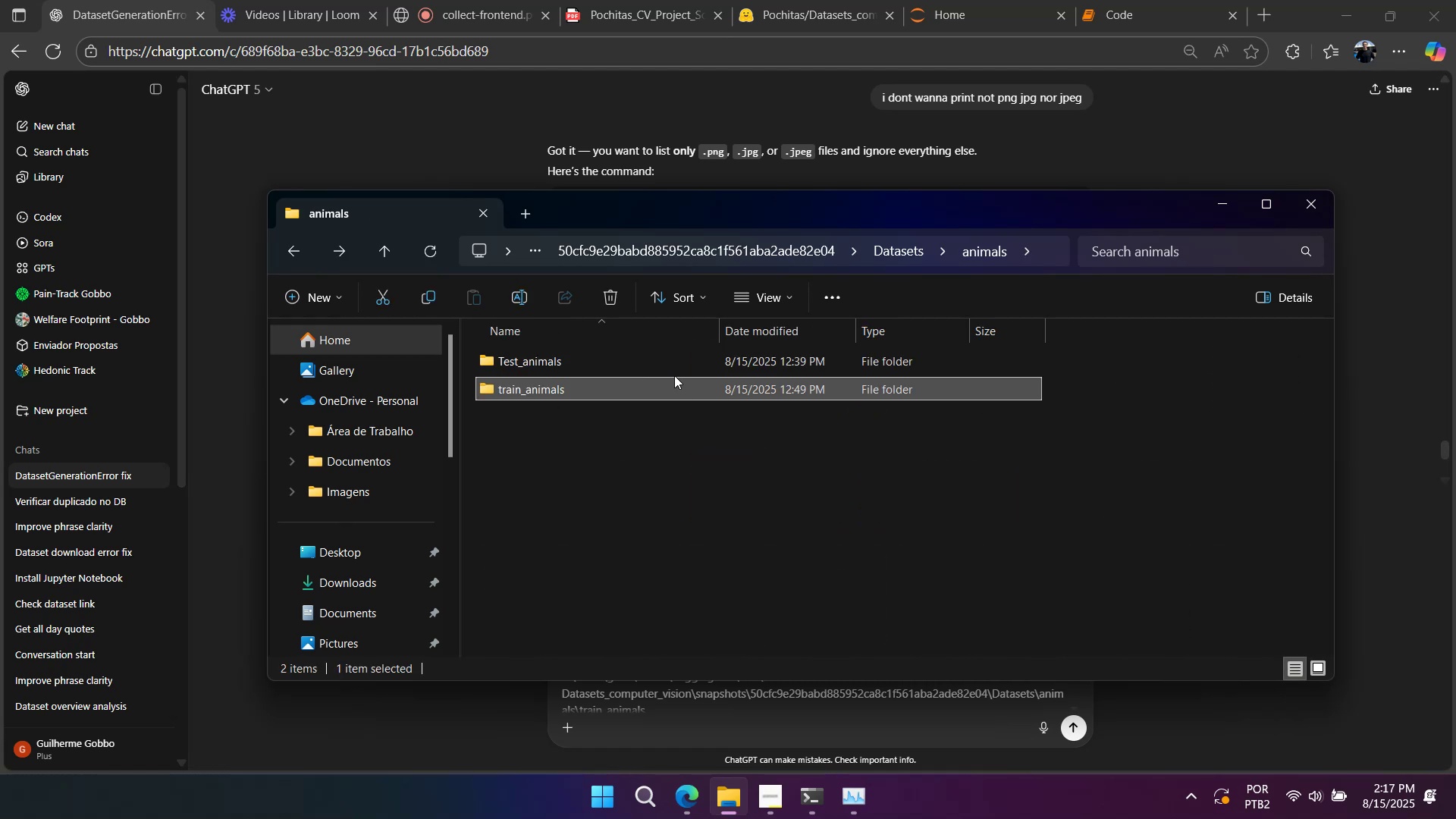 
double_click([673, 365])
 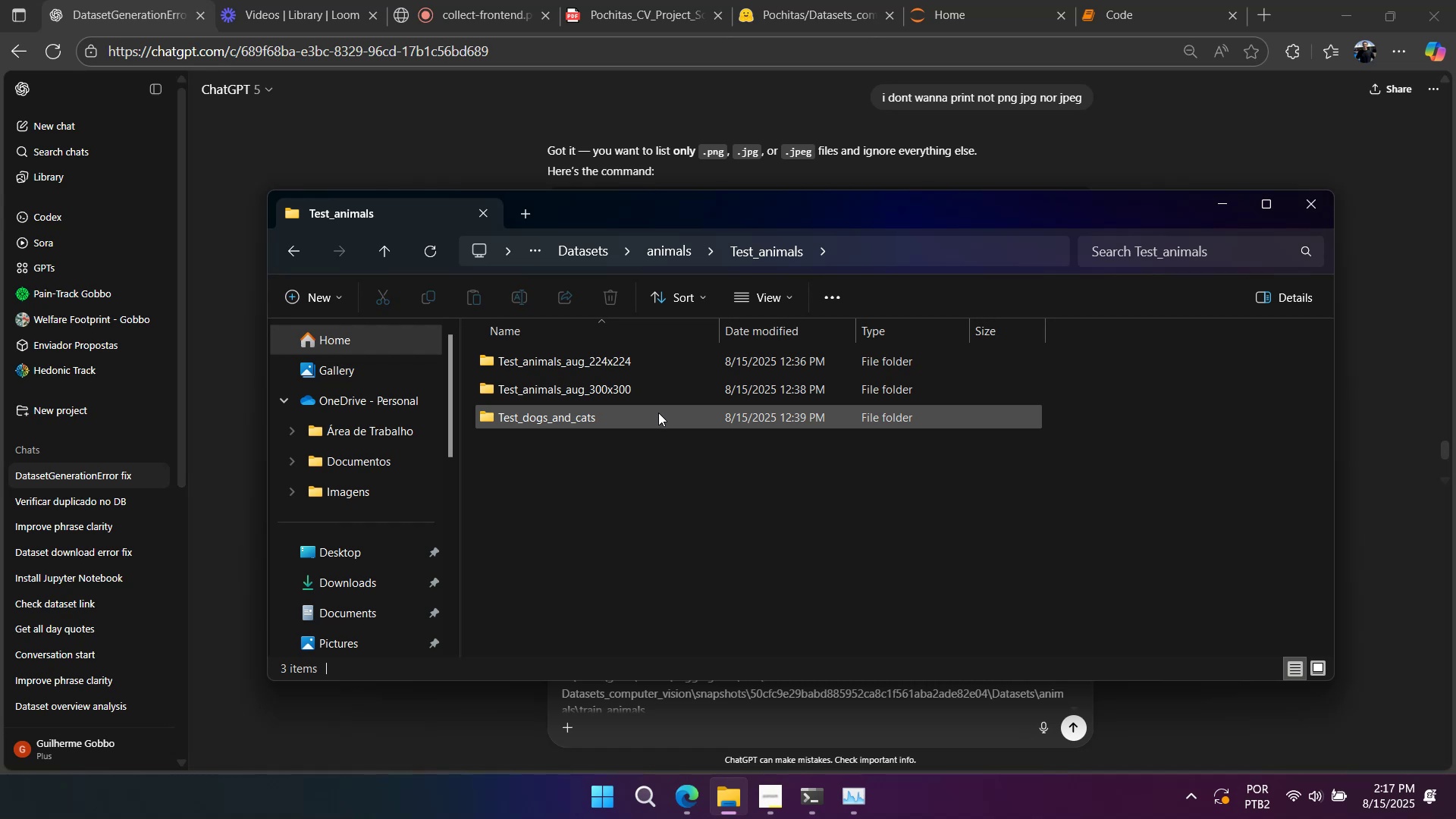 
double_click([658, 413])
 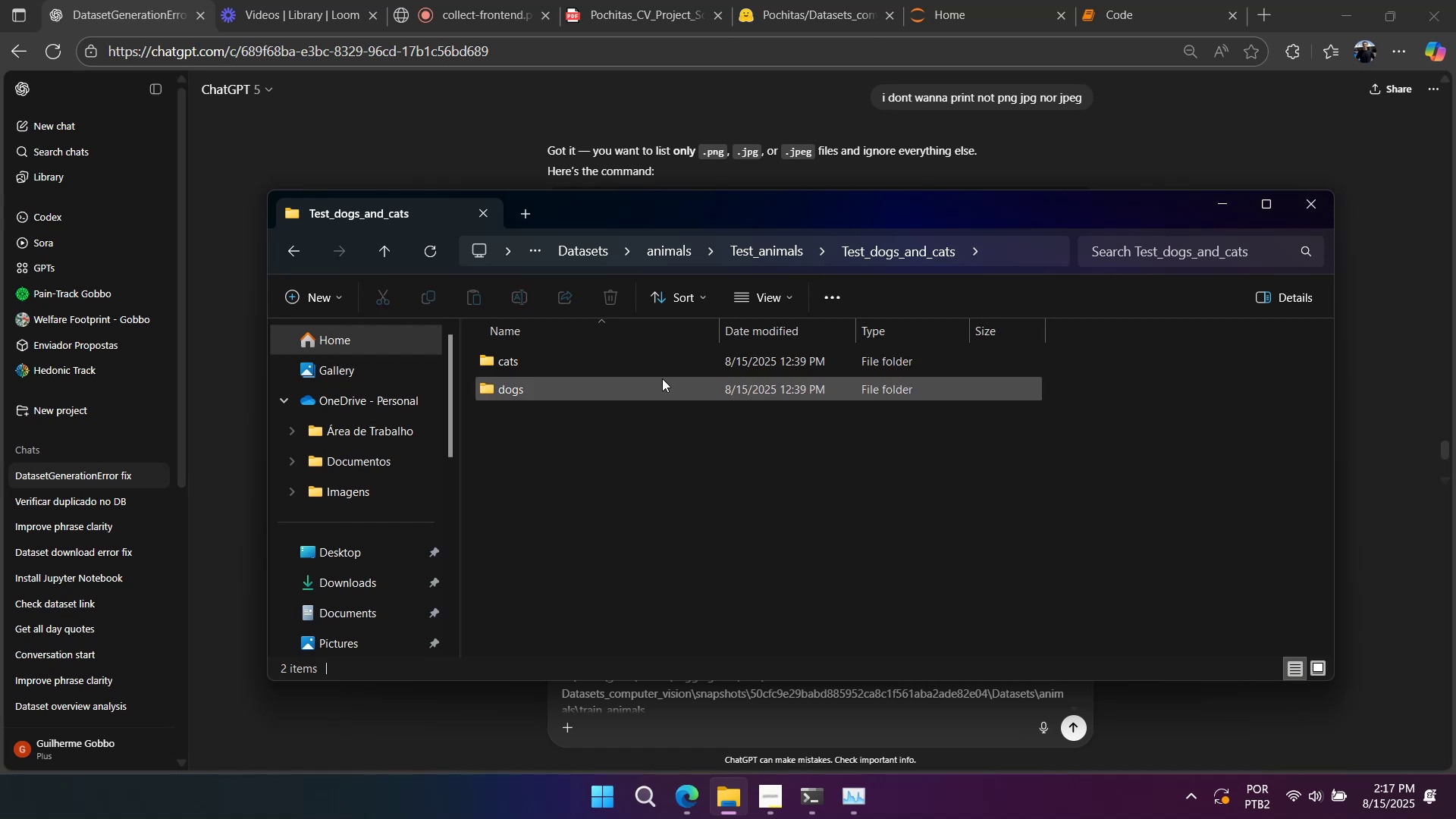 
double_click([664, 366])
 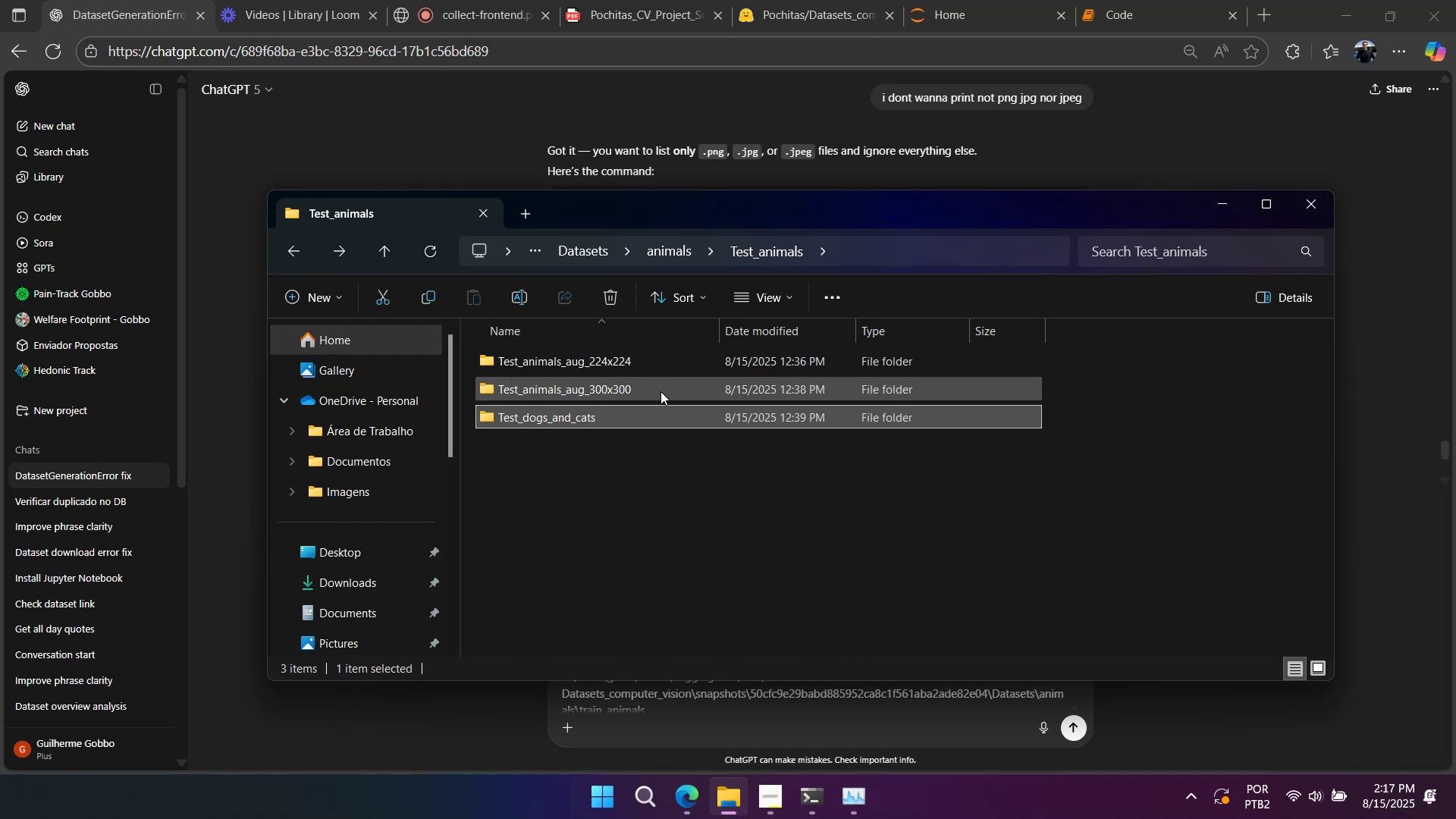 
double_click([660, 395])
 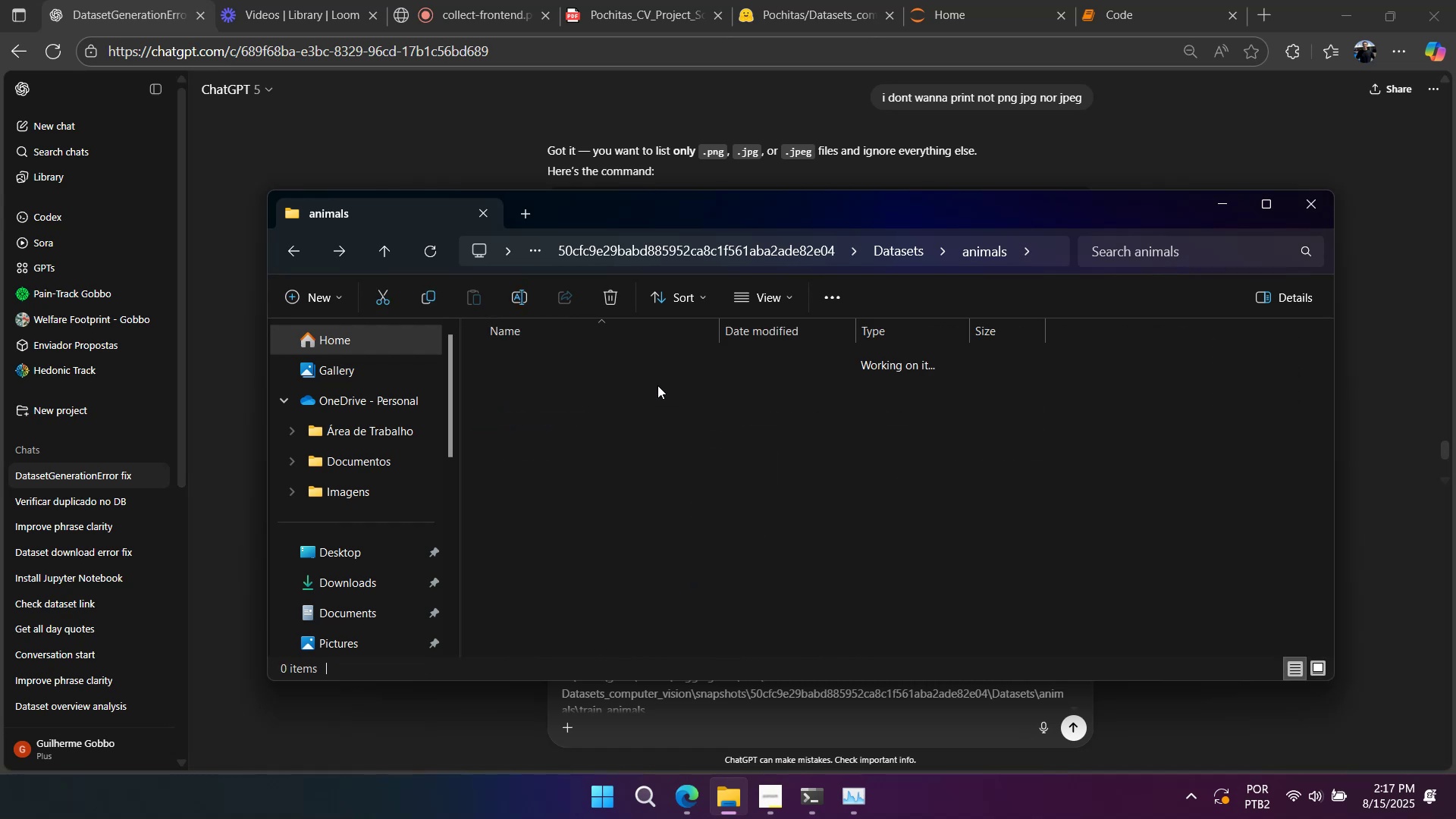 
double_click([654, 387])
 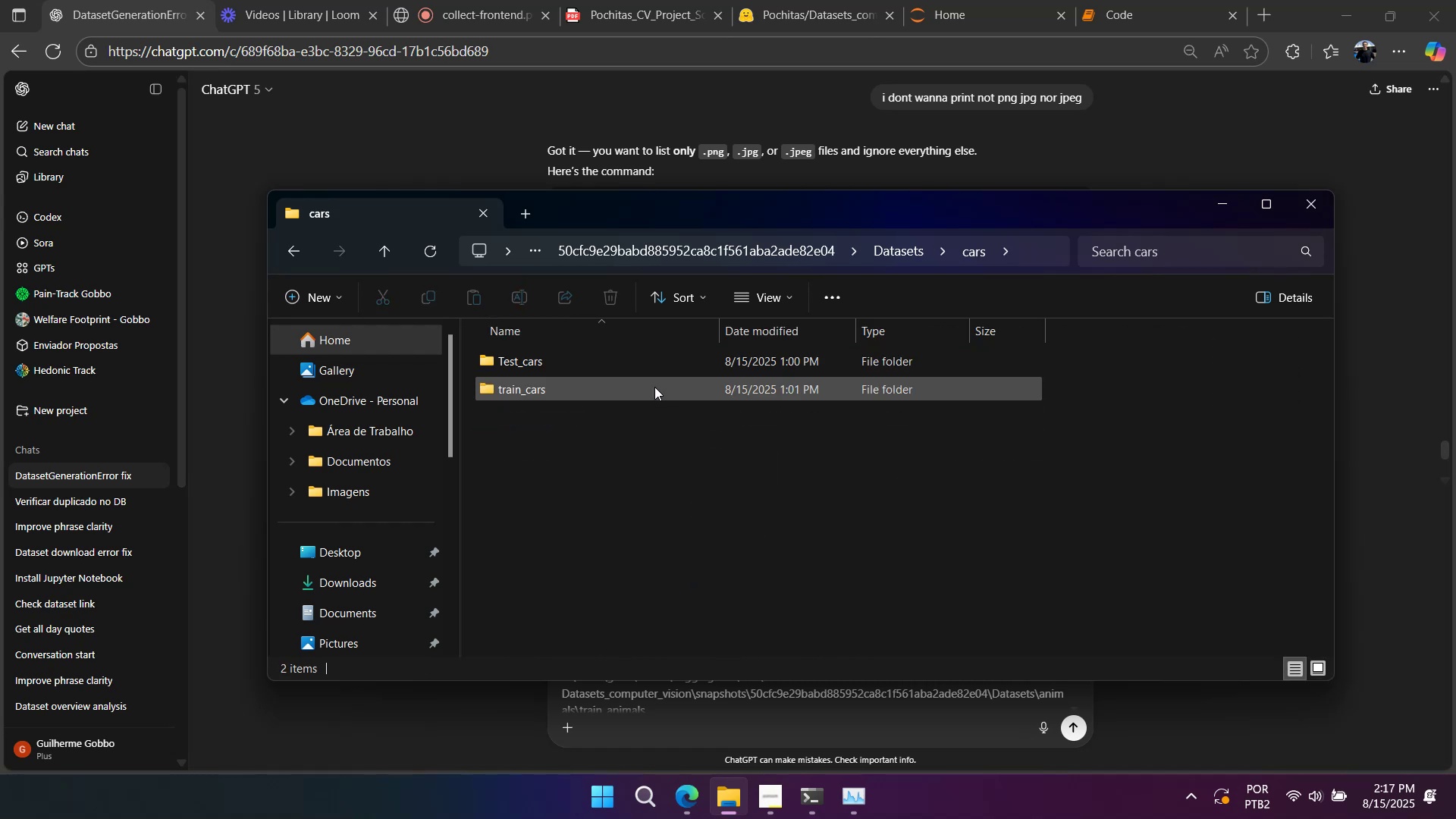 
left_click([657, 387])
 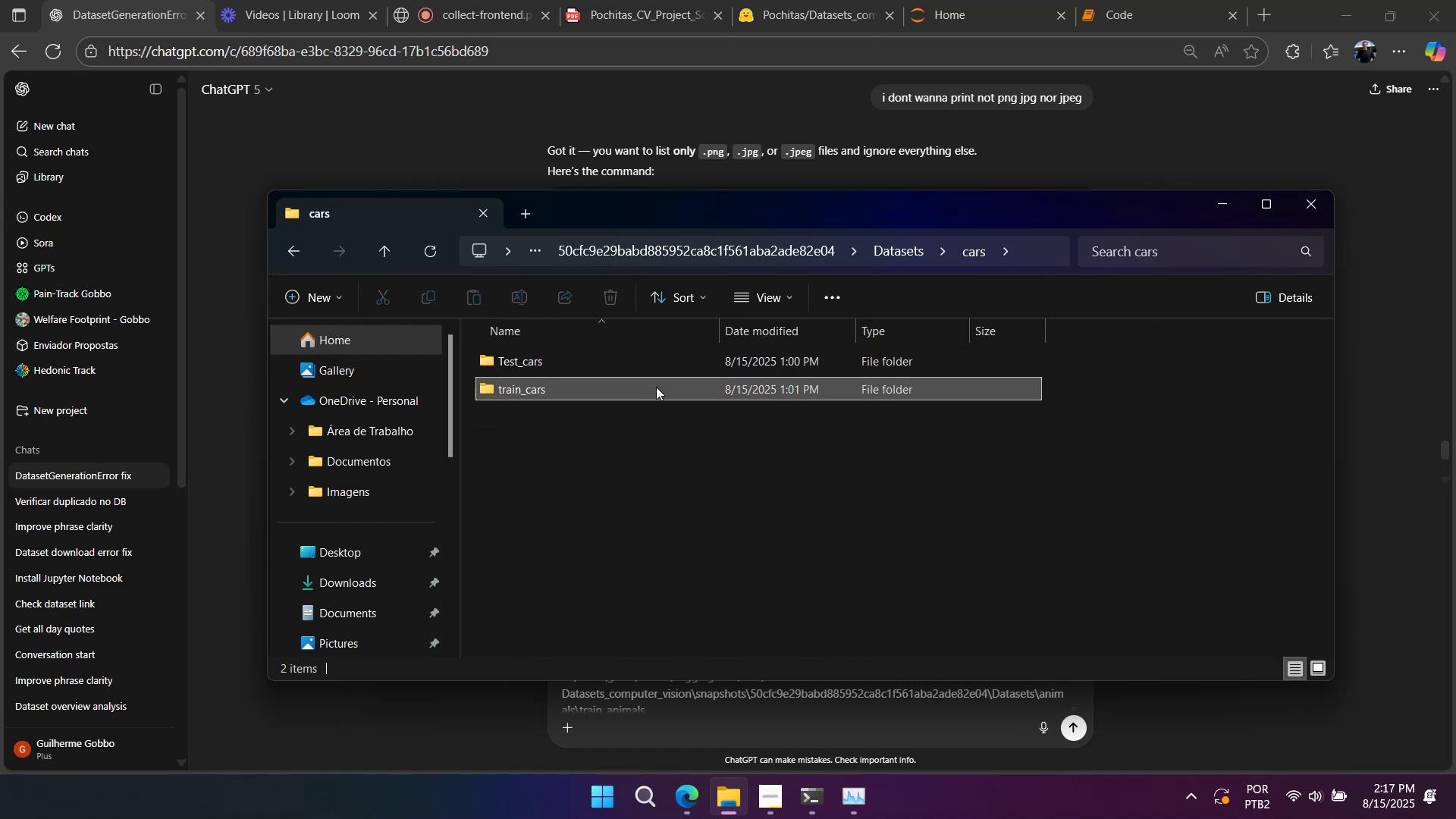 
 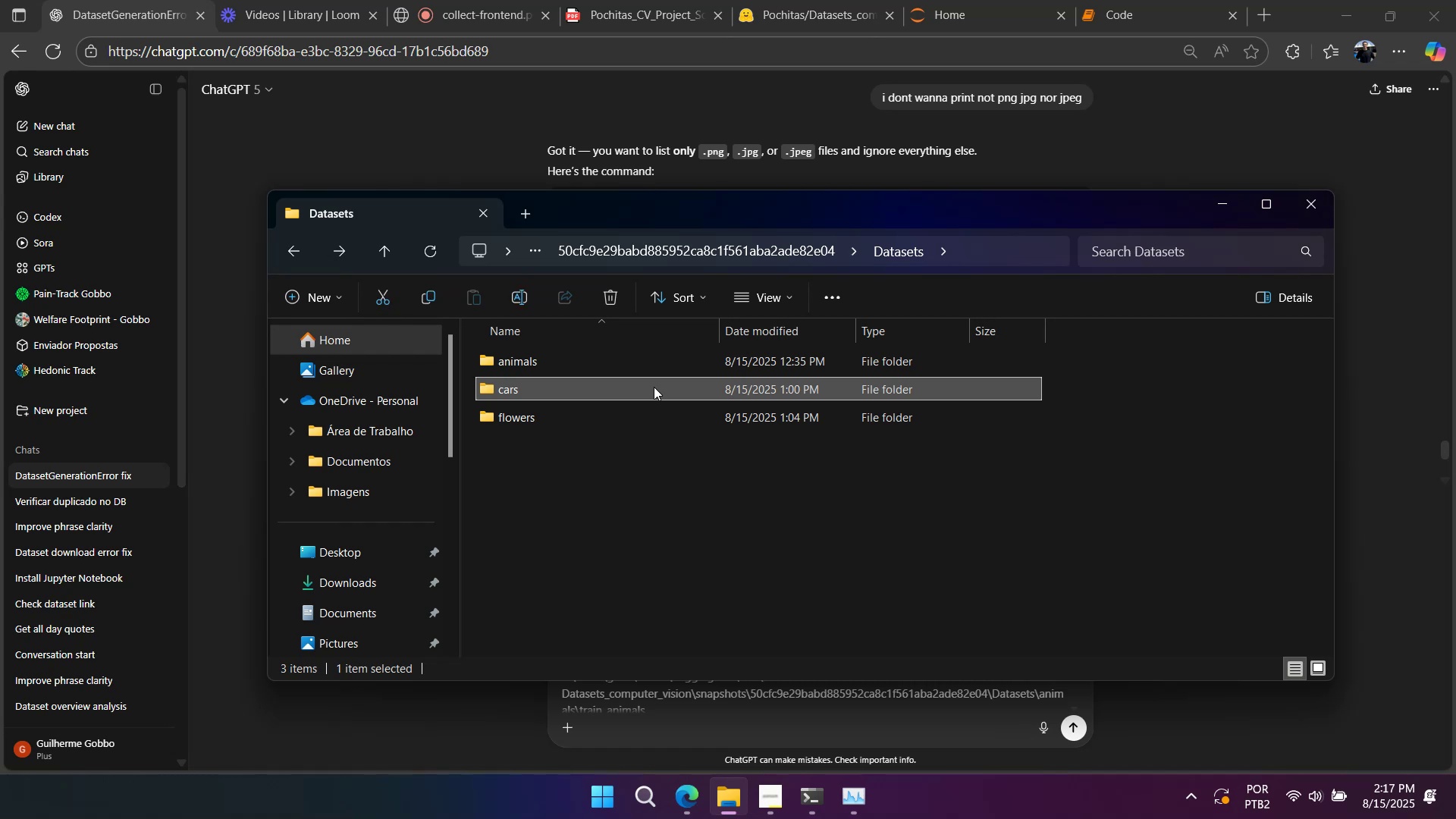 
left_click([654, 387])
 